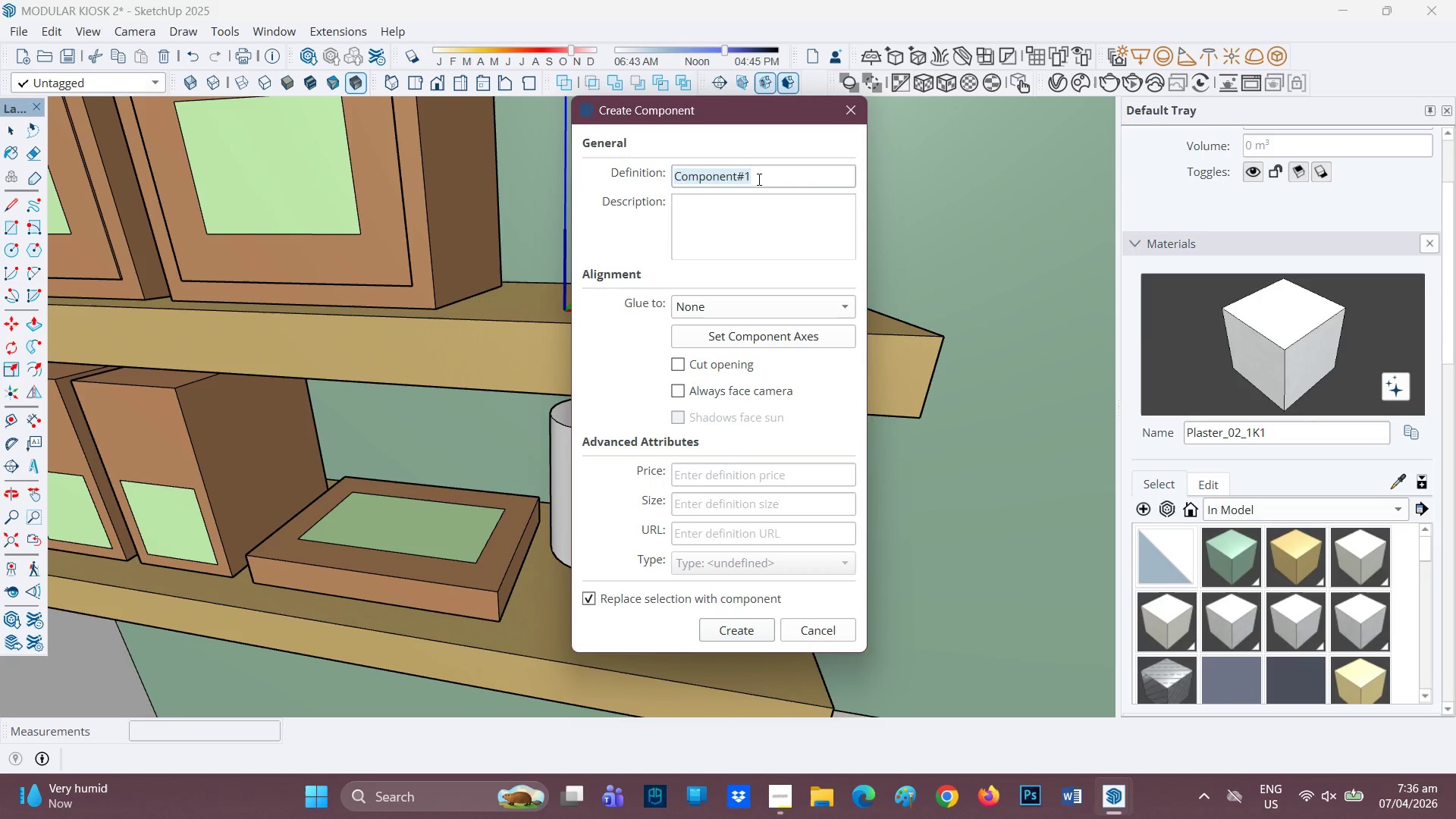 
left_click([758, 179])
 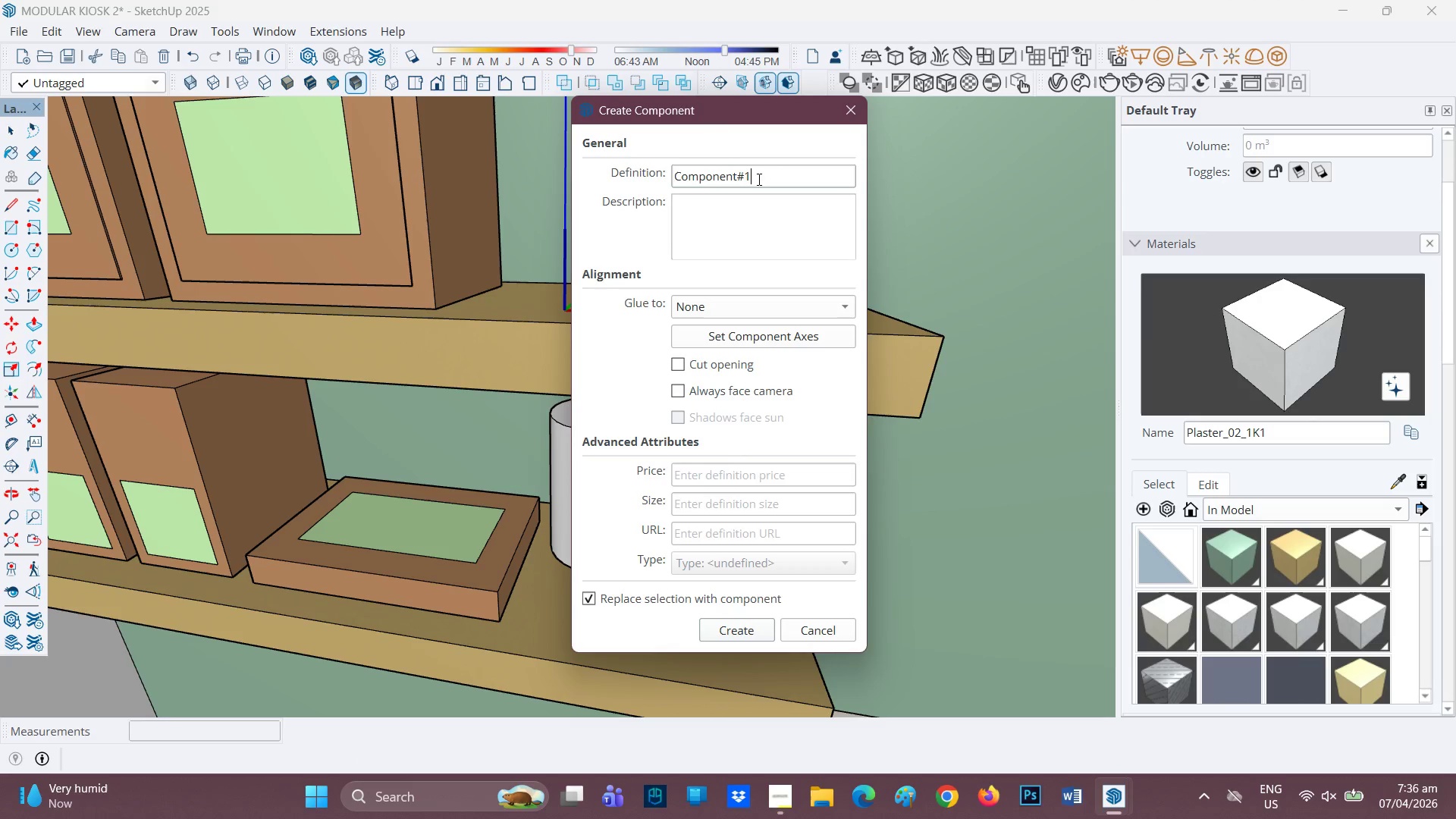 
left_click_drag(start_coordinate=[758, 179], to_coordinate=[662, 176])
 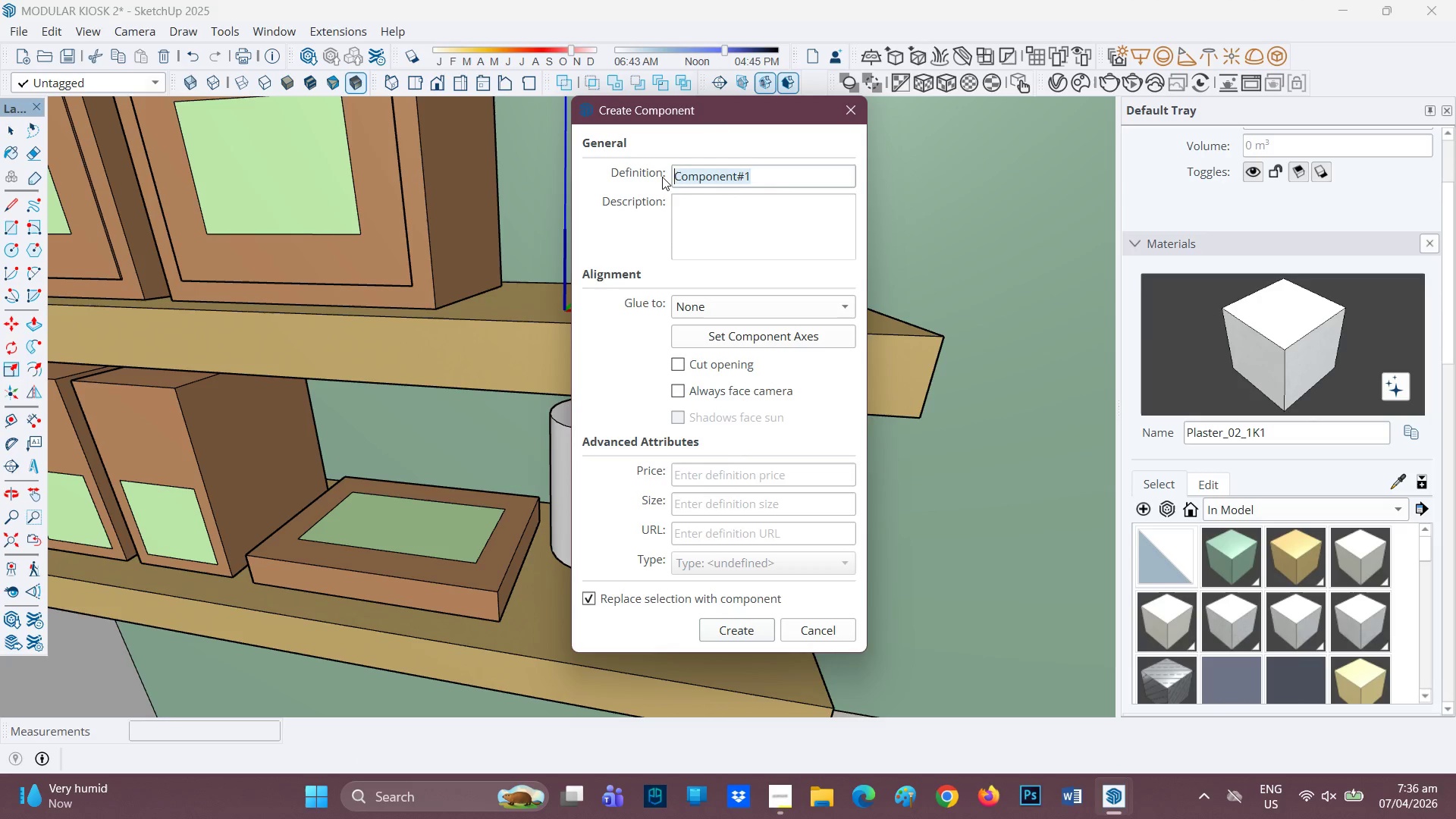 
type(CYLINDER VASE)
 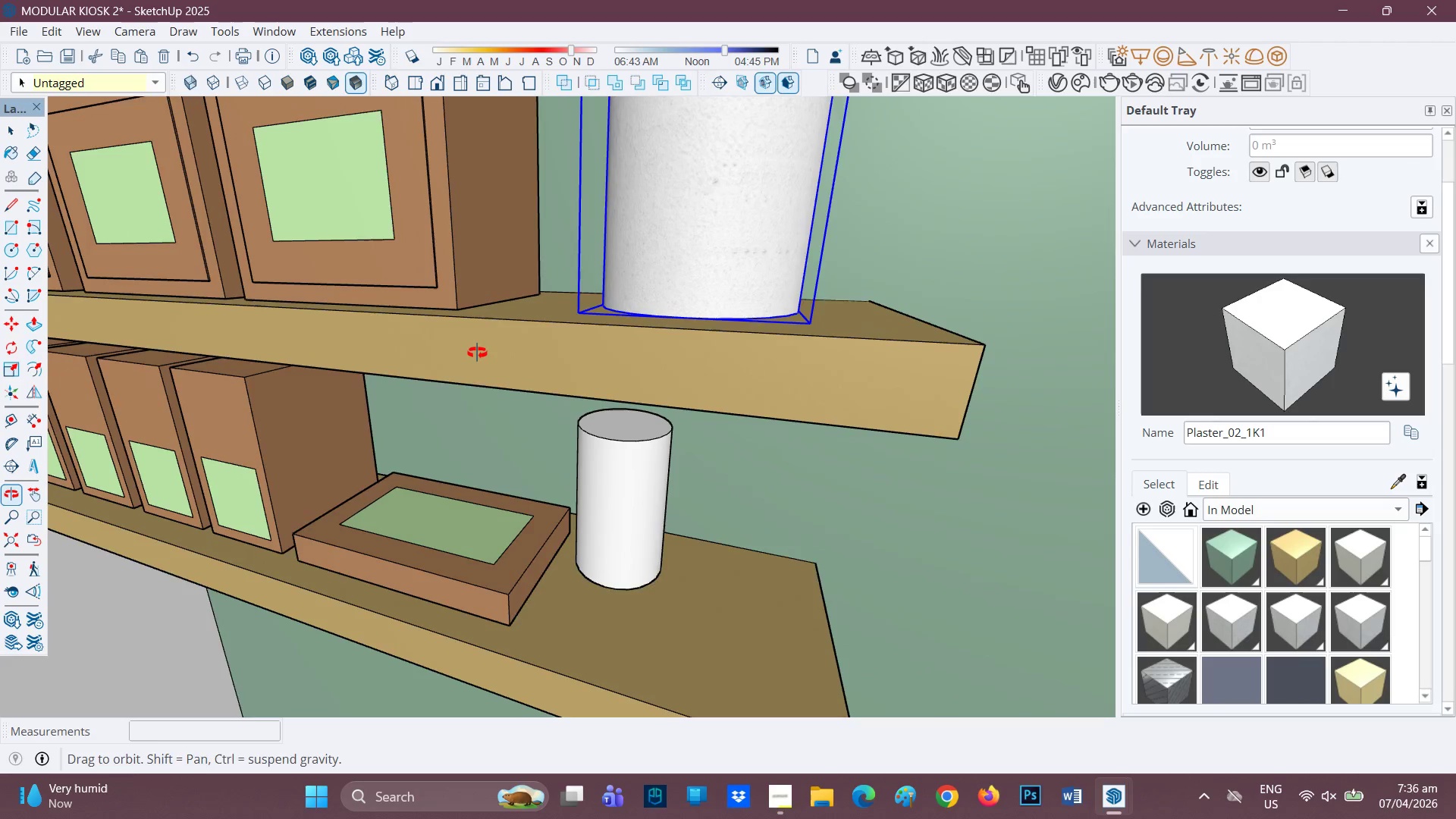 
left_click_drag(start_coordinate=[612, 490], to_coordinate=[607, 487])
 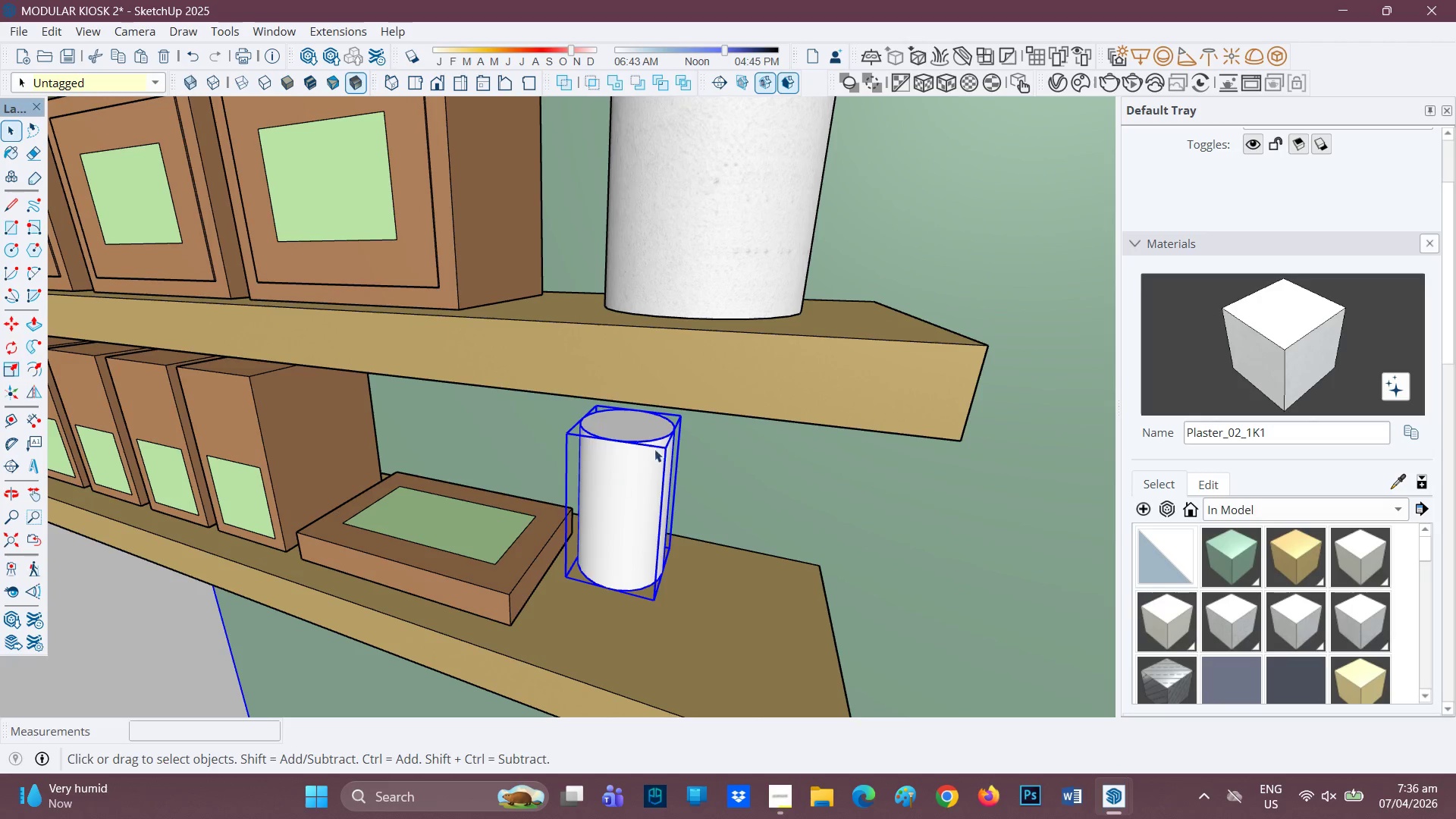 
scroll: coordinate [655, 453], scroll_direction: up, amount: 1.0
 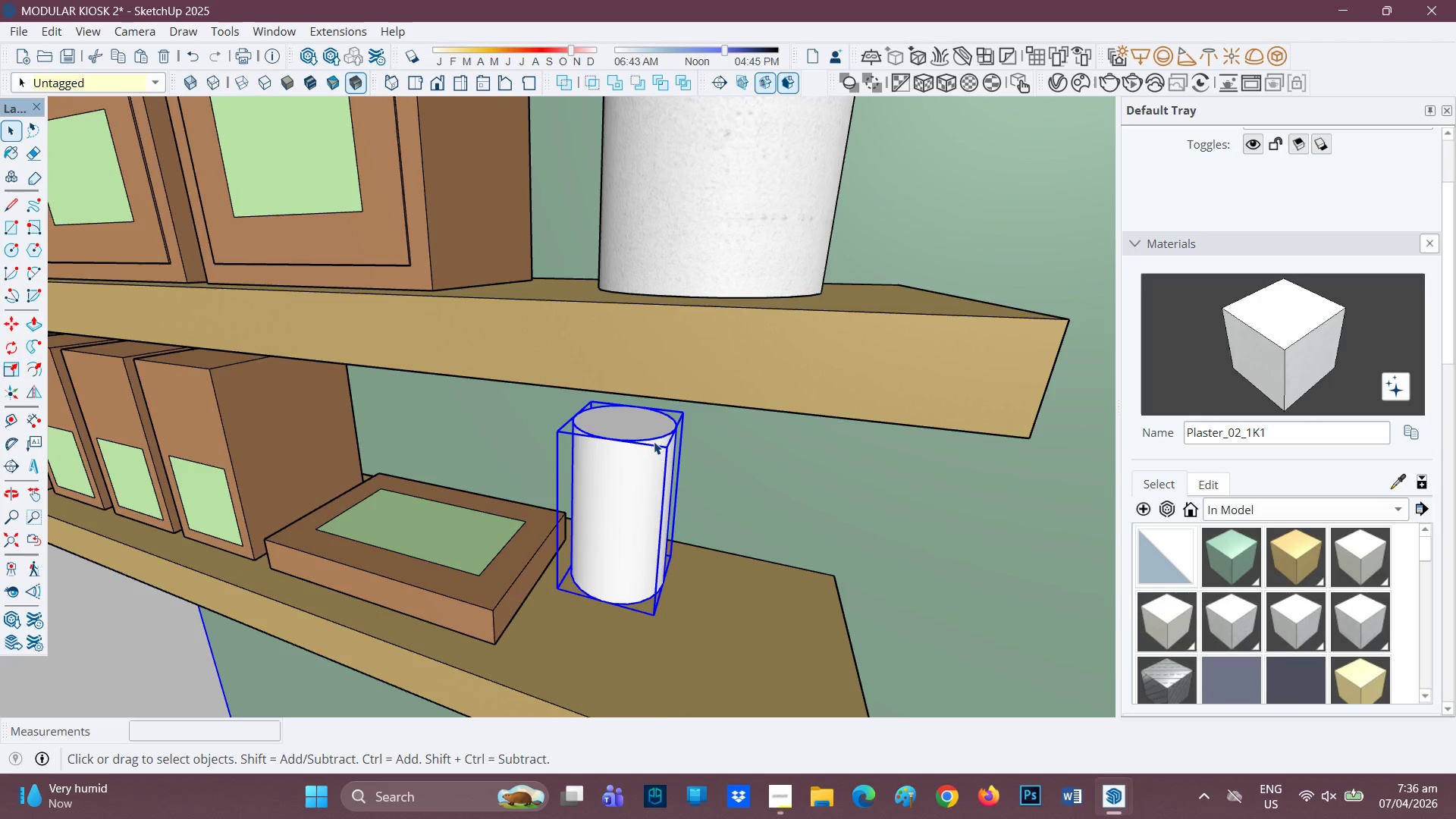 
key(F)
 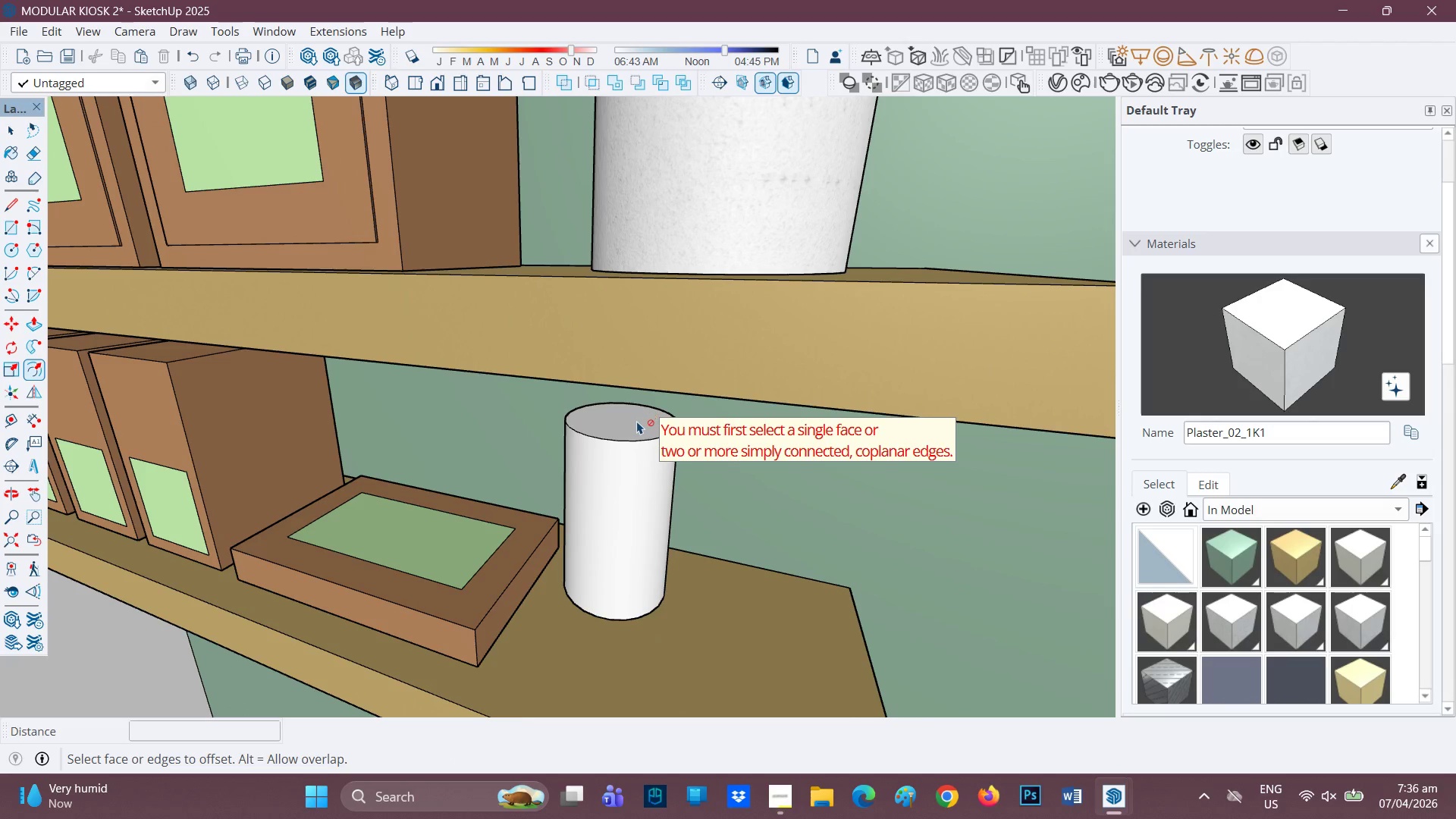 
scroll: coordinate [654, 437], scroll_direction: up, amount: 1.0
 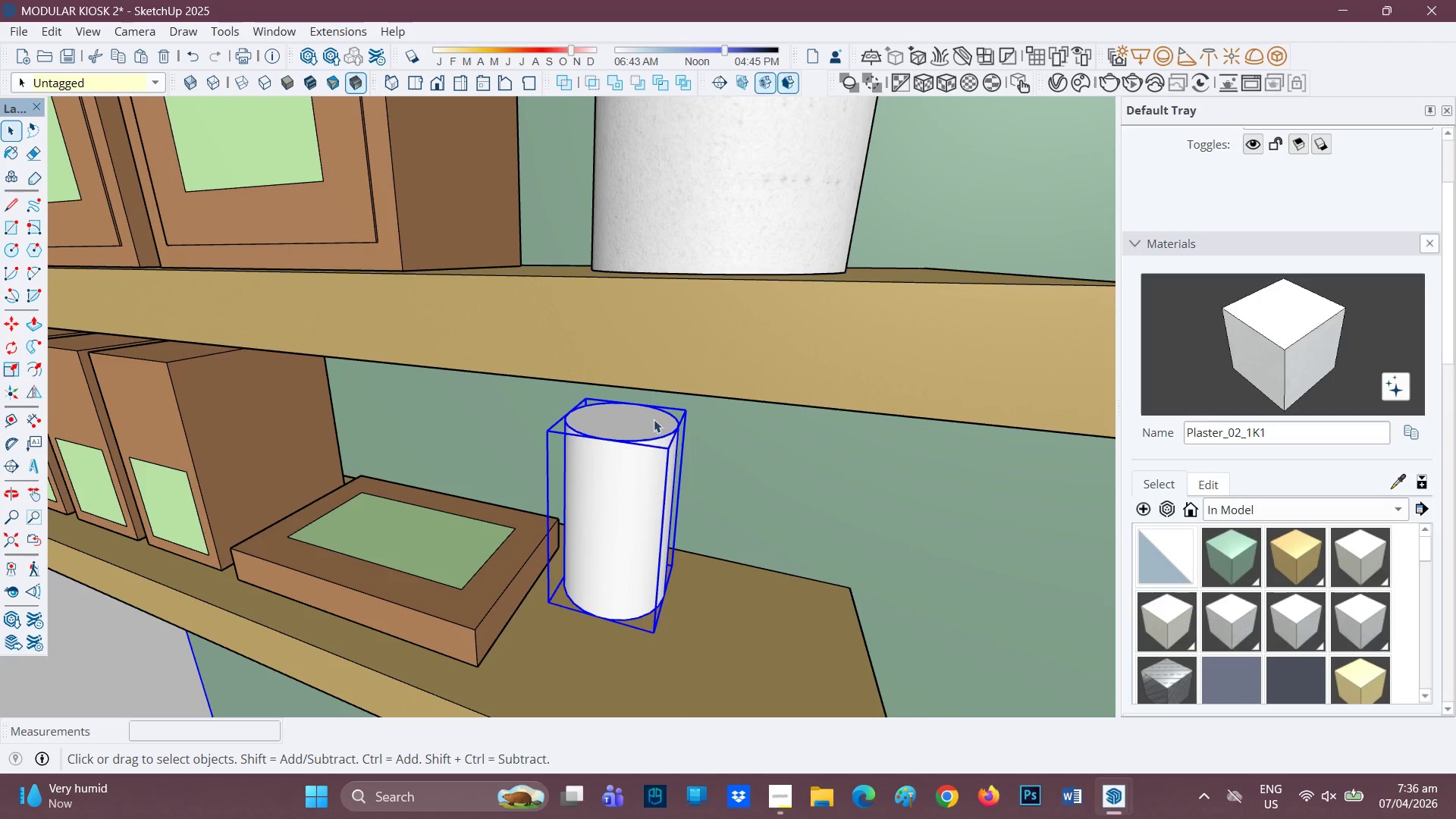 
key(Space)
 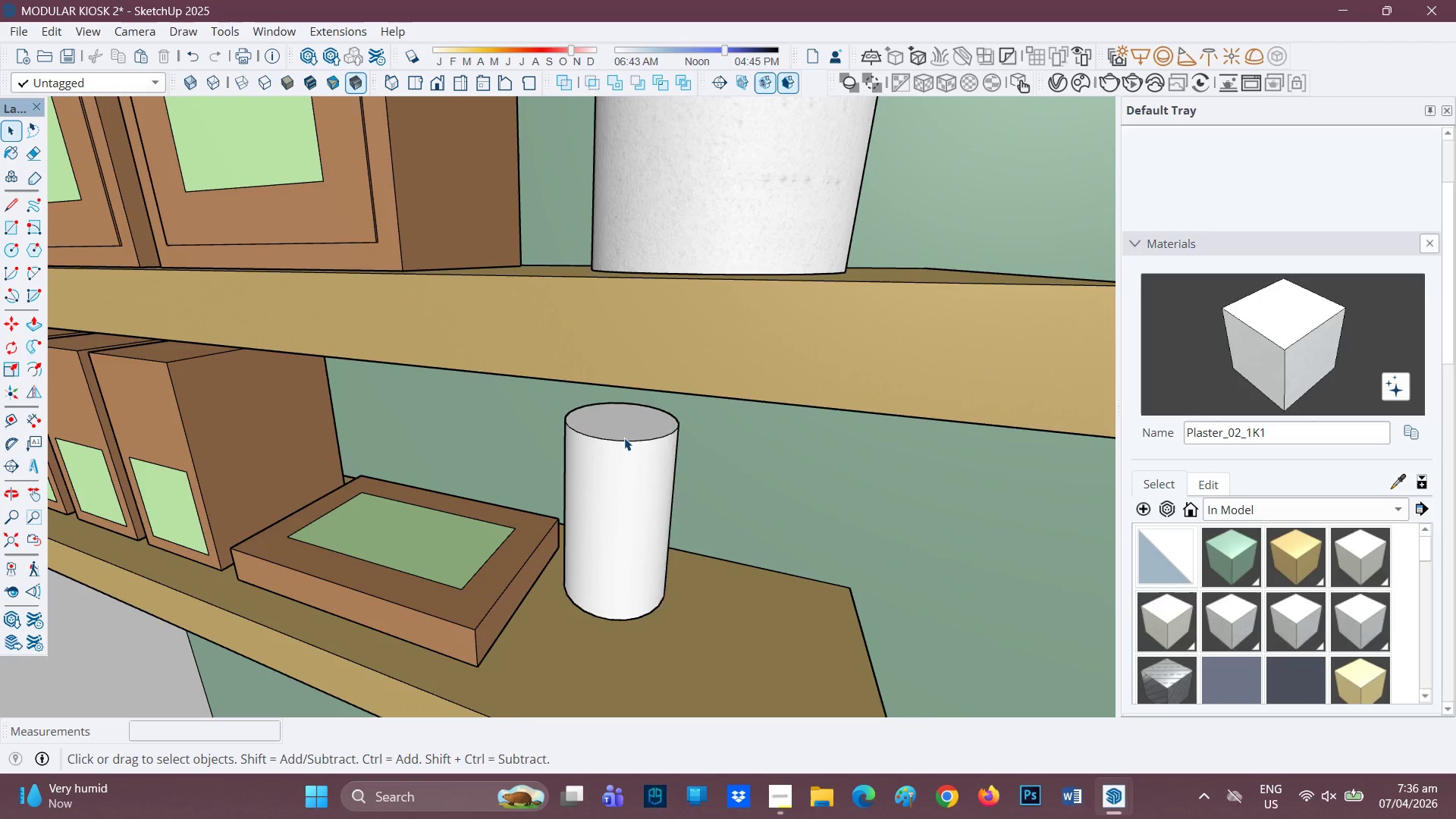 
double_click([624, 438])
 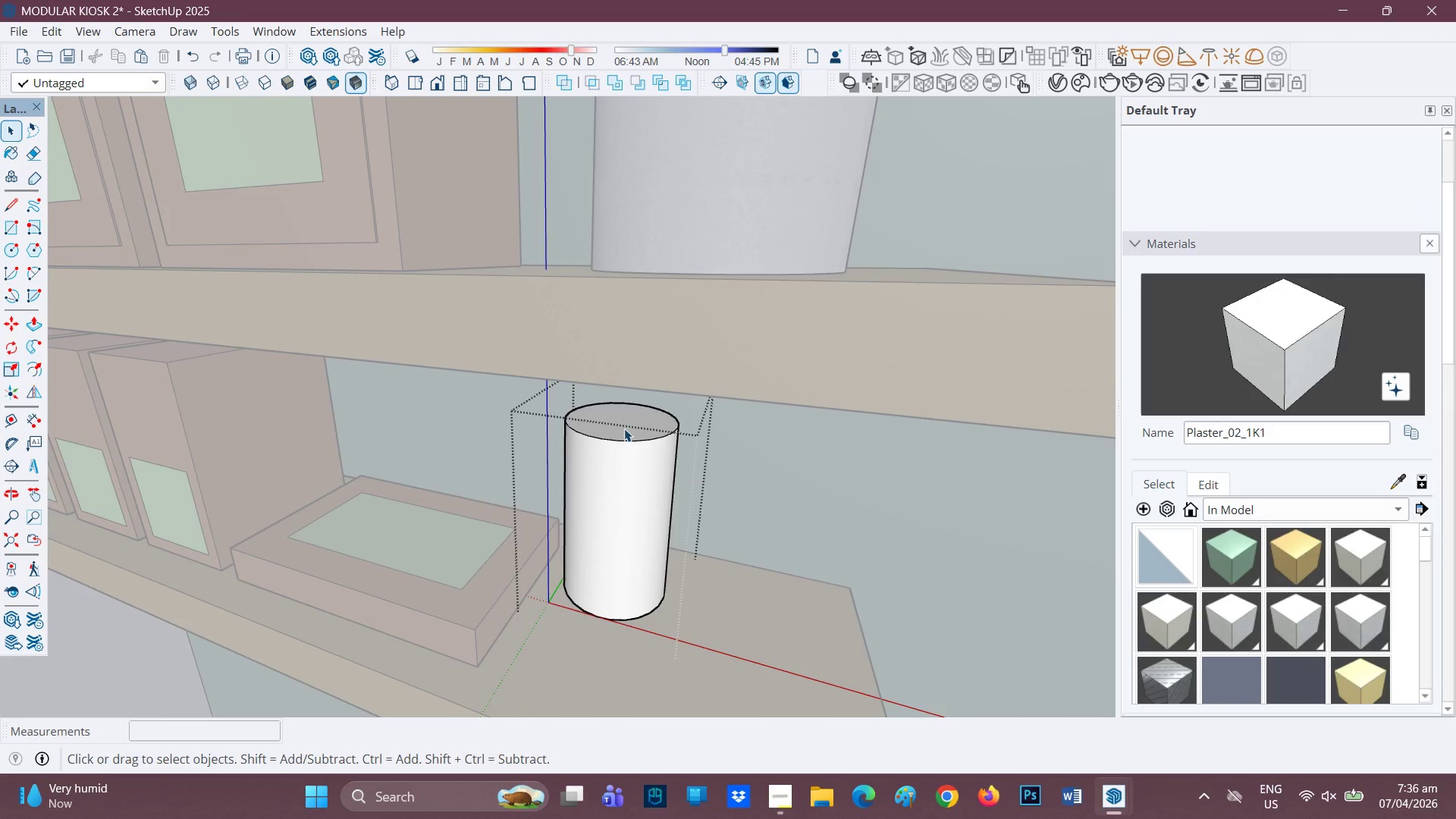 
key(F)
 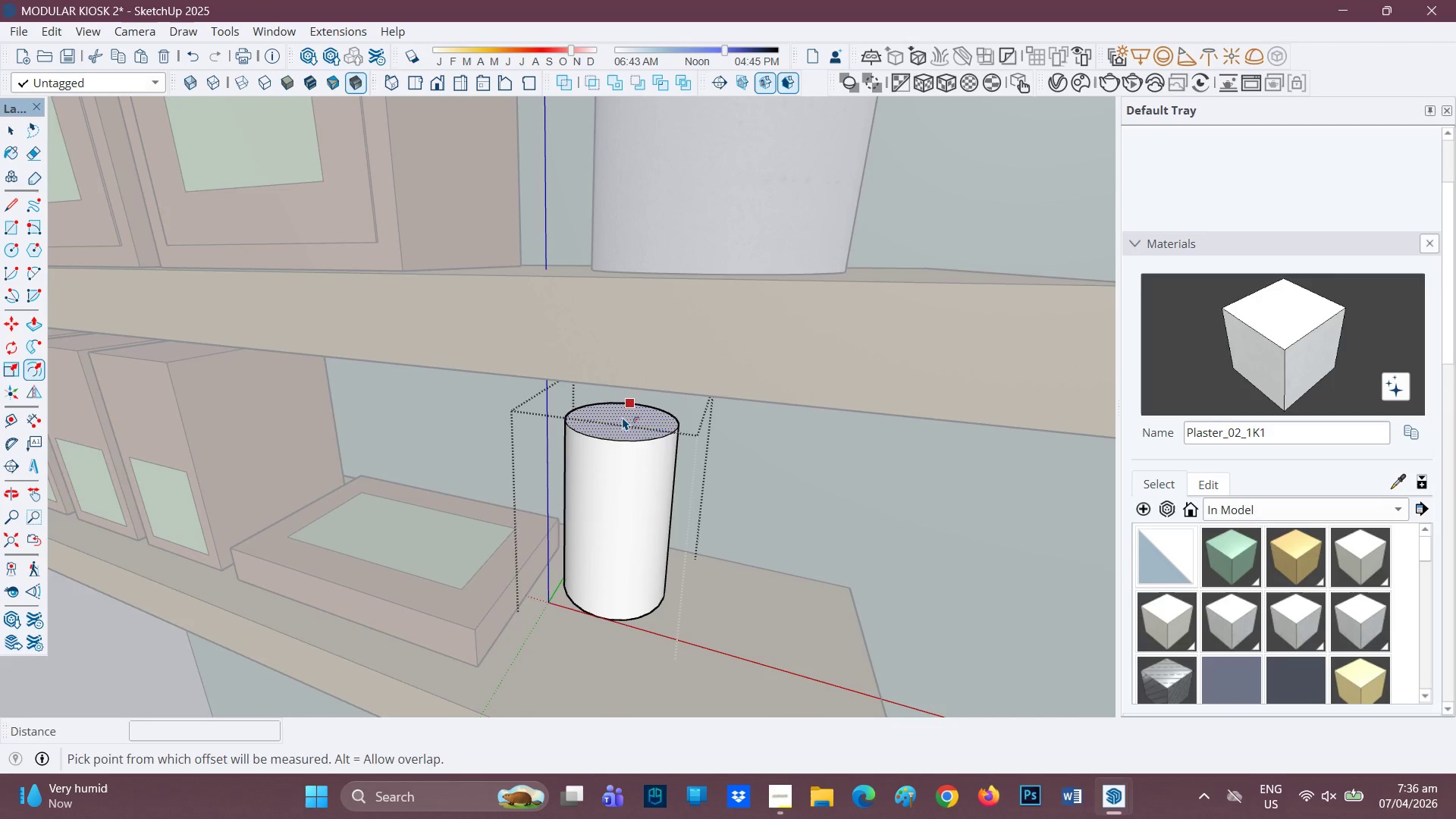 
left_click([623, 417])
 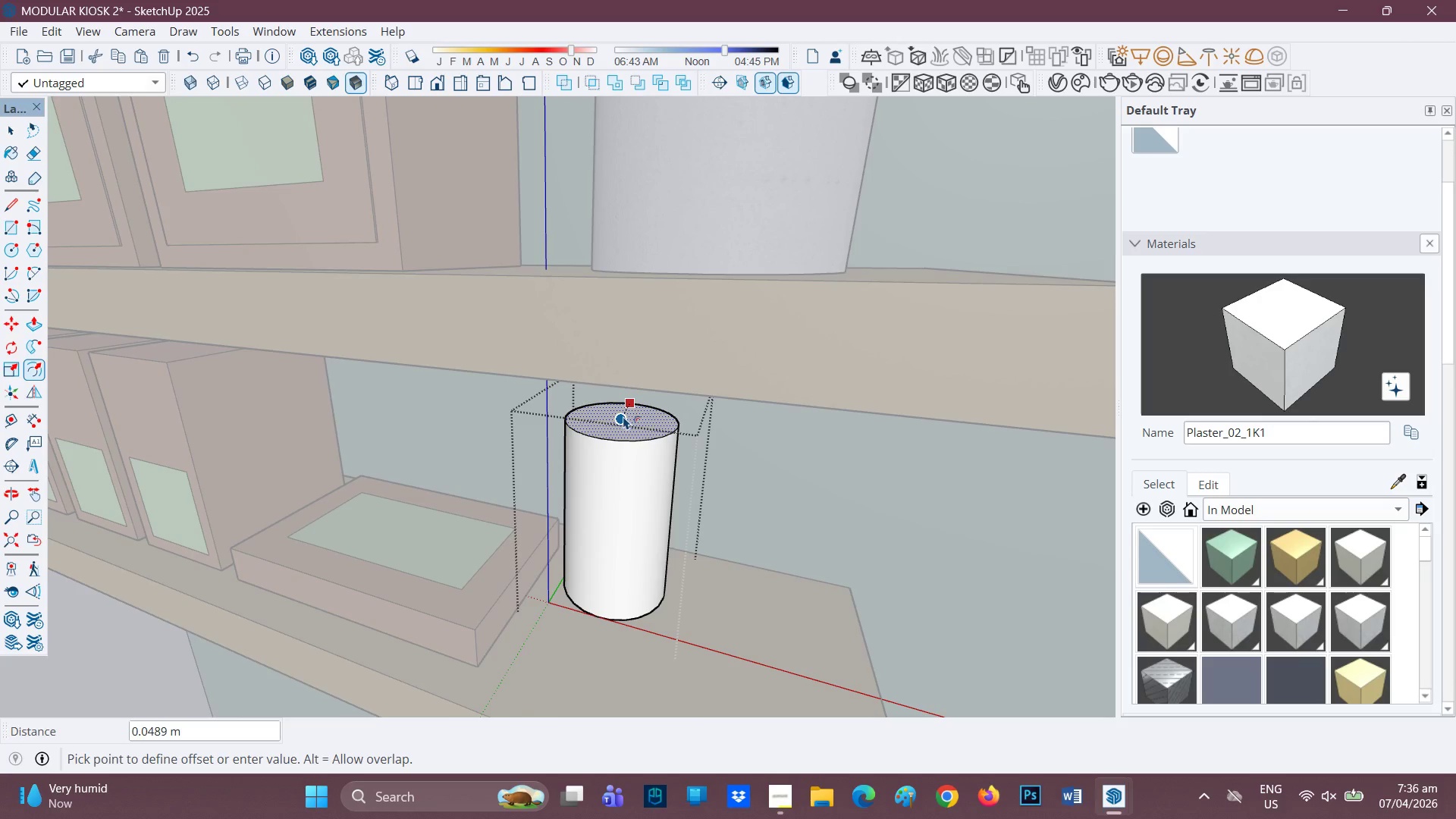 
key(Space)
 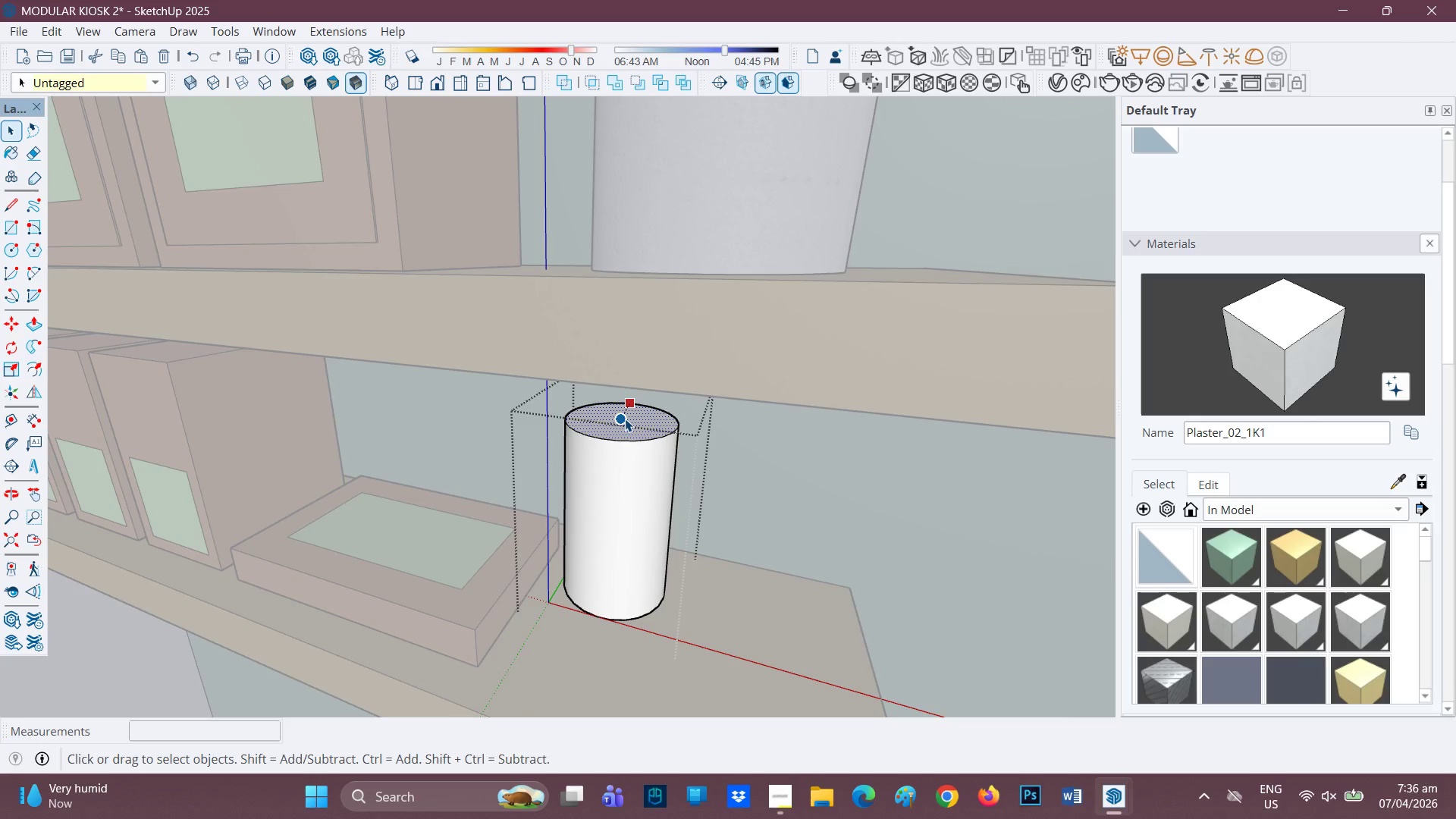 
left_click([625, 419])
 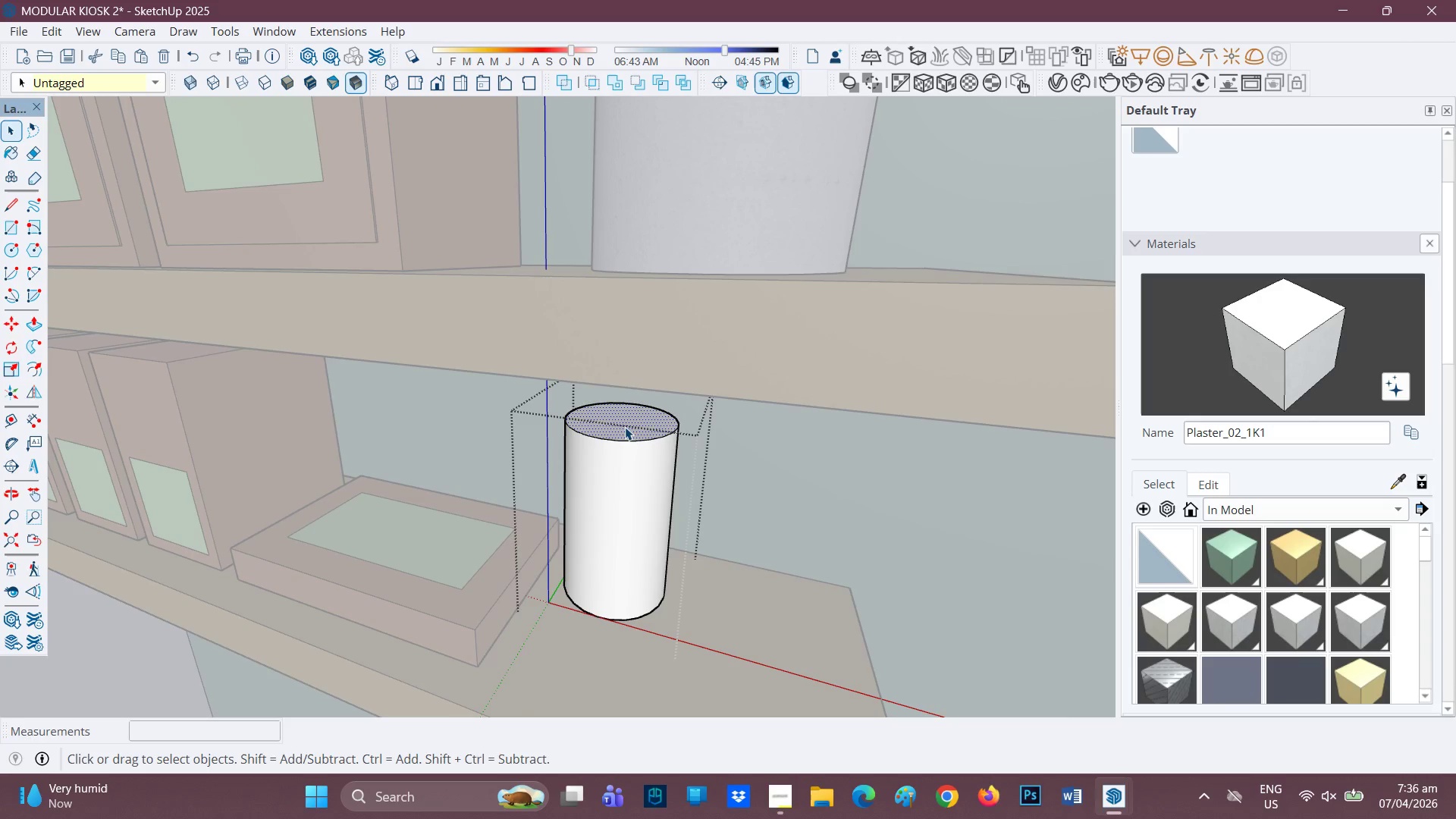 
key(F)
 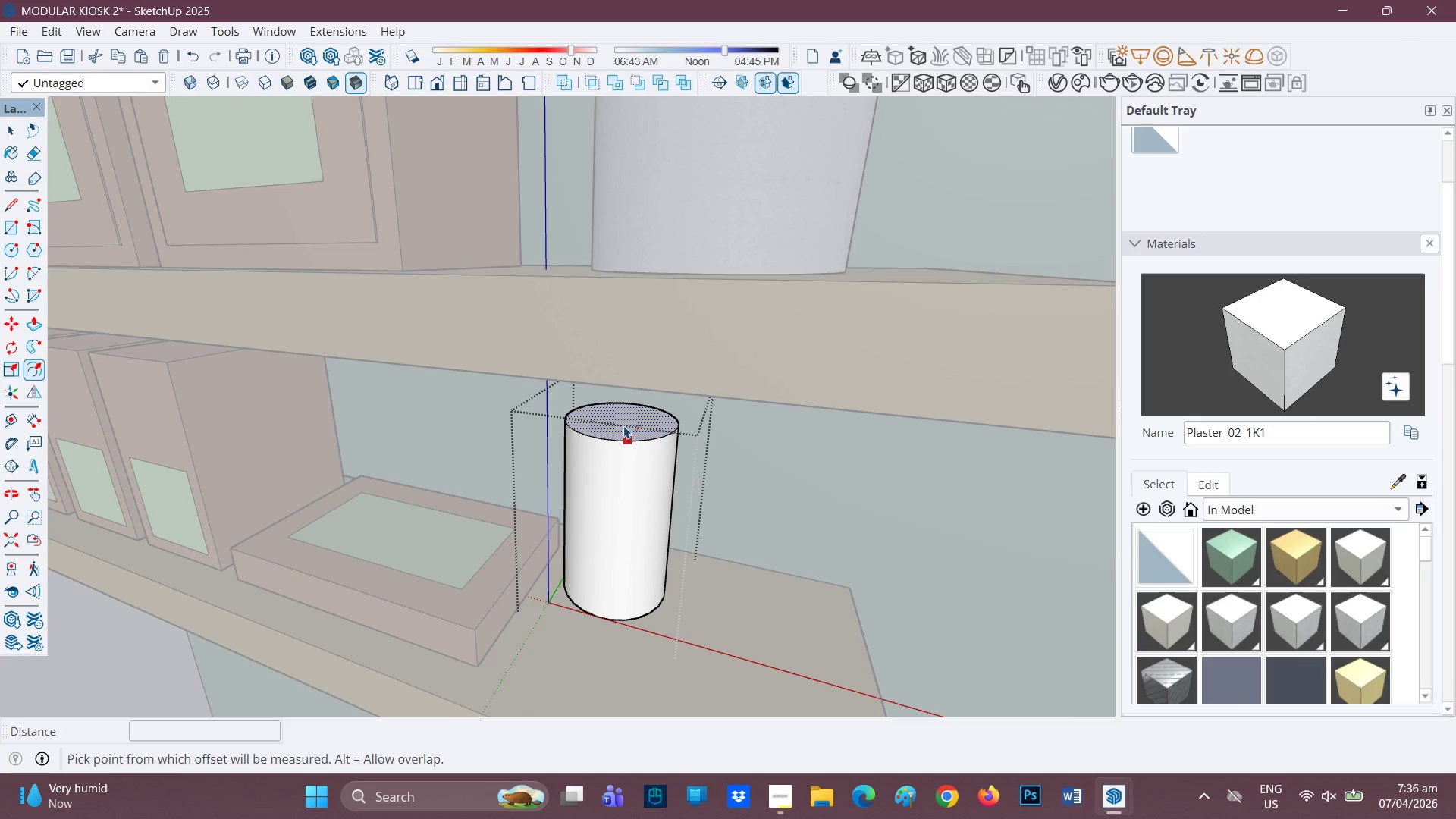 
left_click([624, 425])
 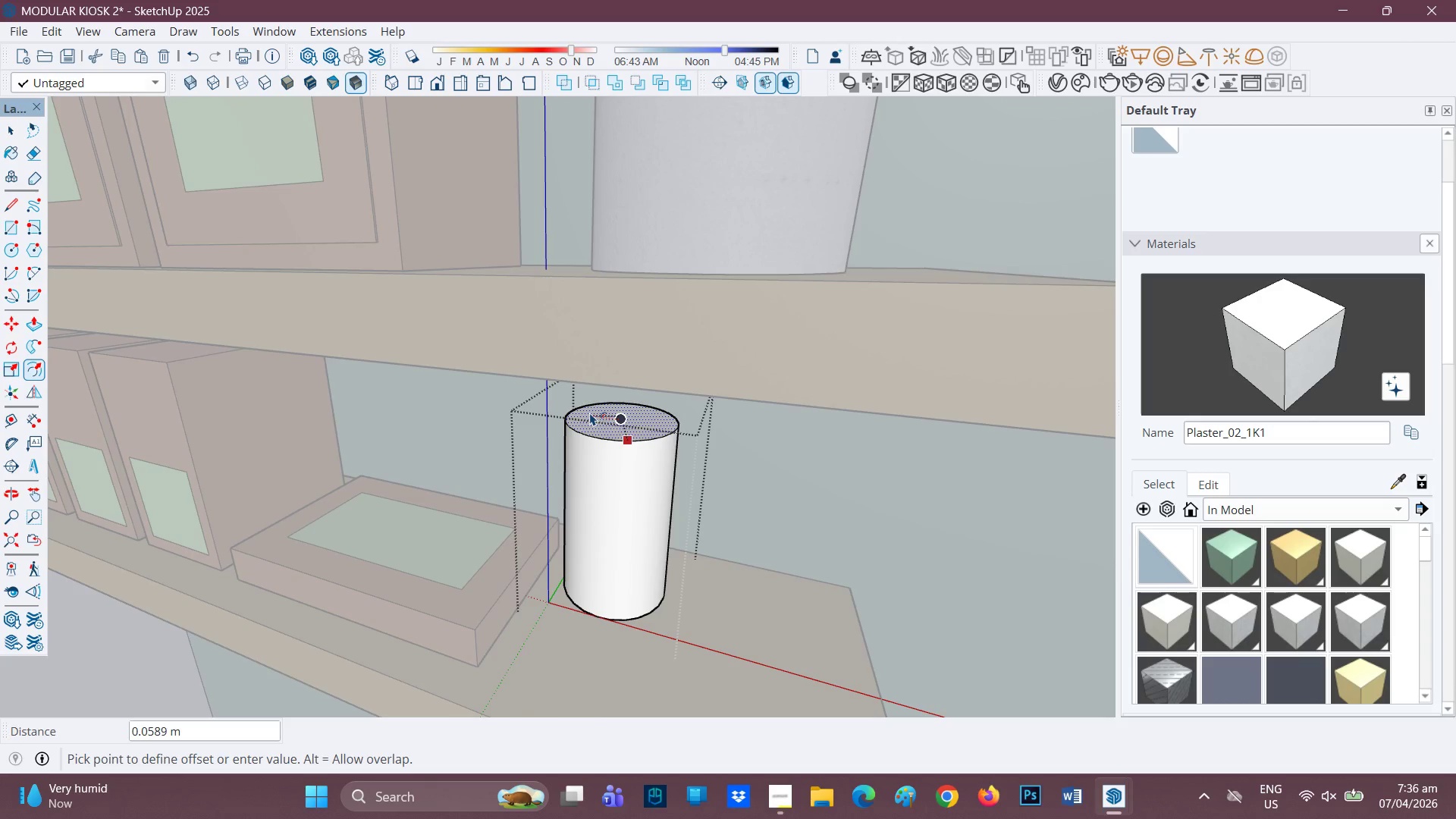 
scroll: coordinate [594, 424], scroll_direction: up, amount: 2.0
 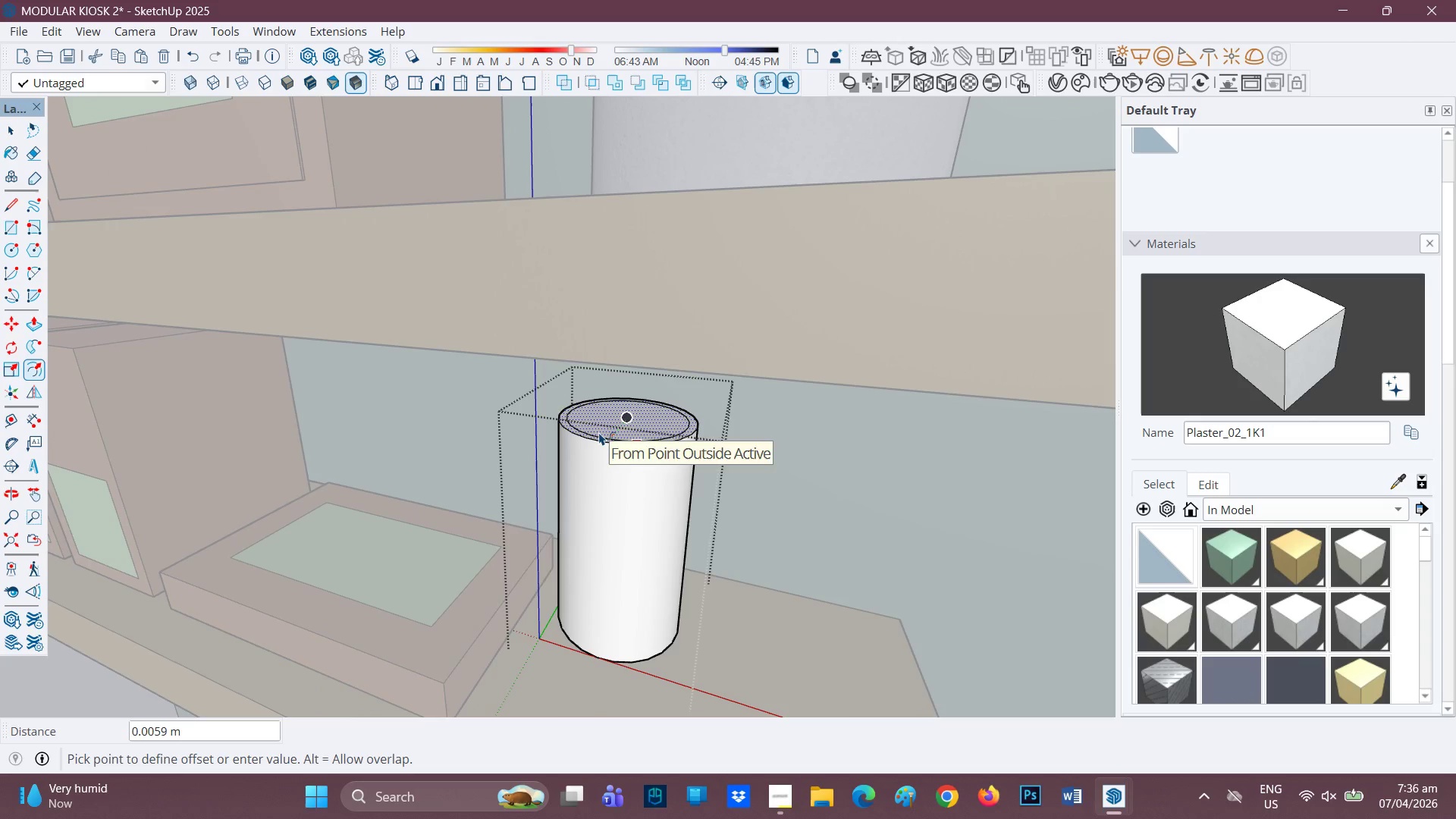 
left_click([601, 432])
 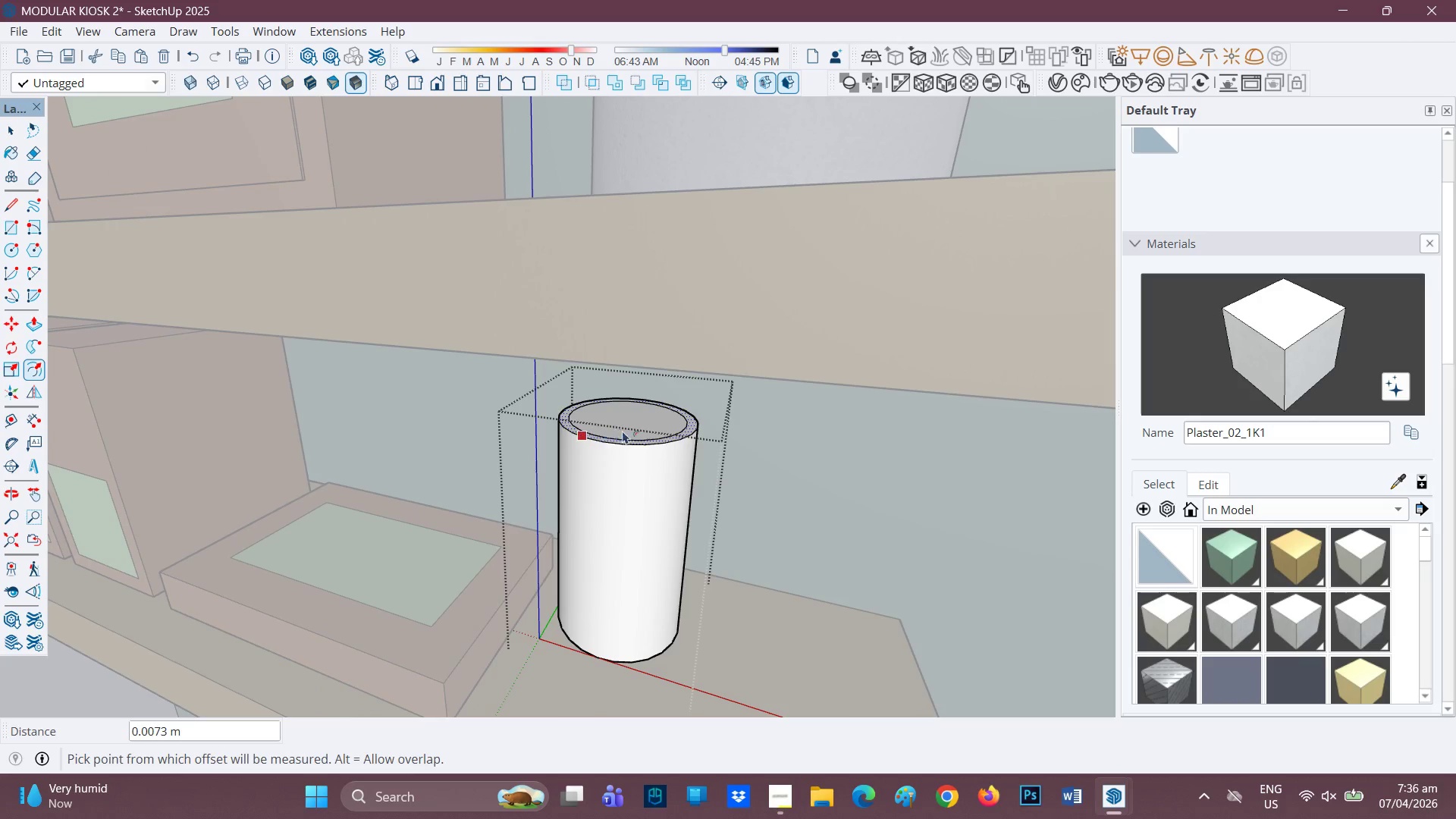 
key(P)
 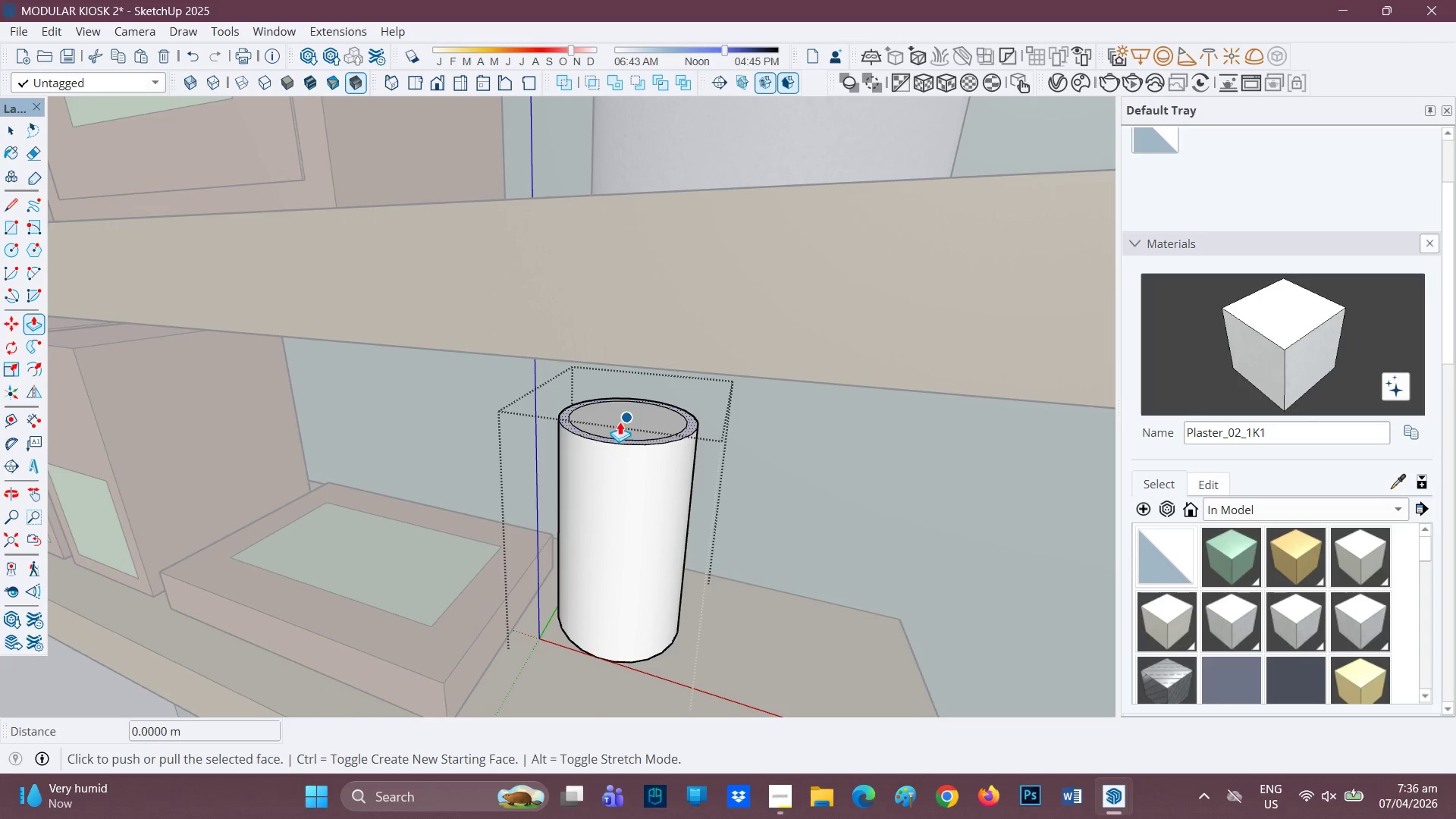 
left_click([620, 422])
 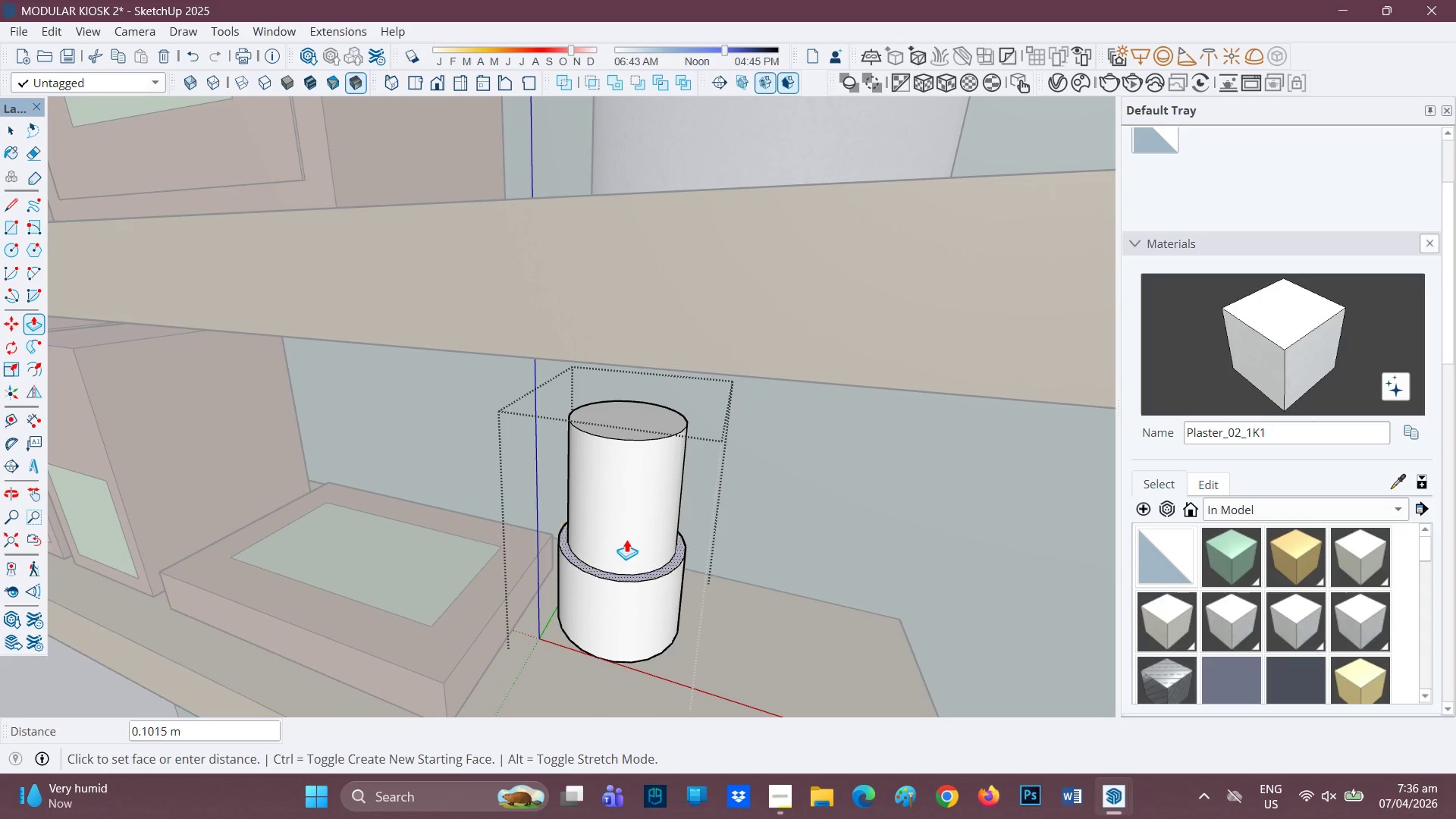 
key(Space)
 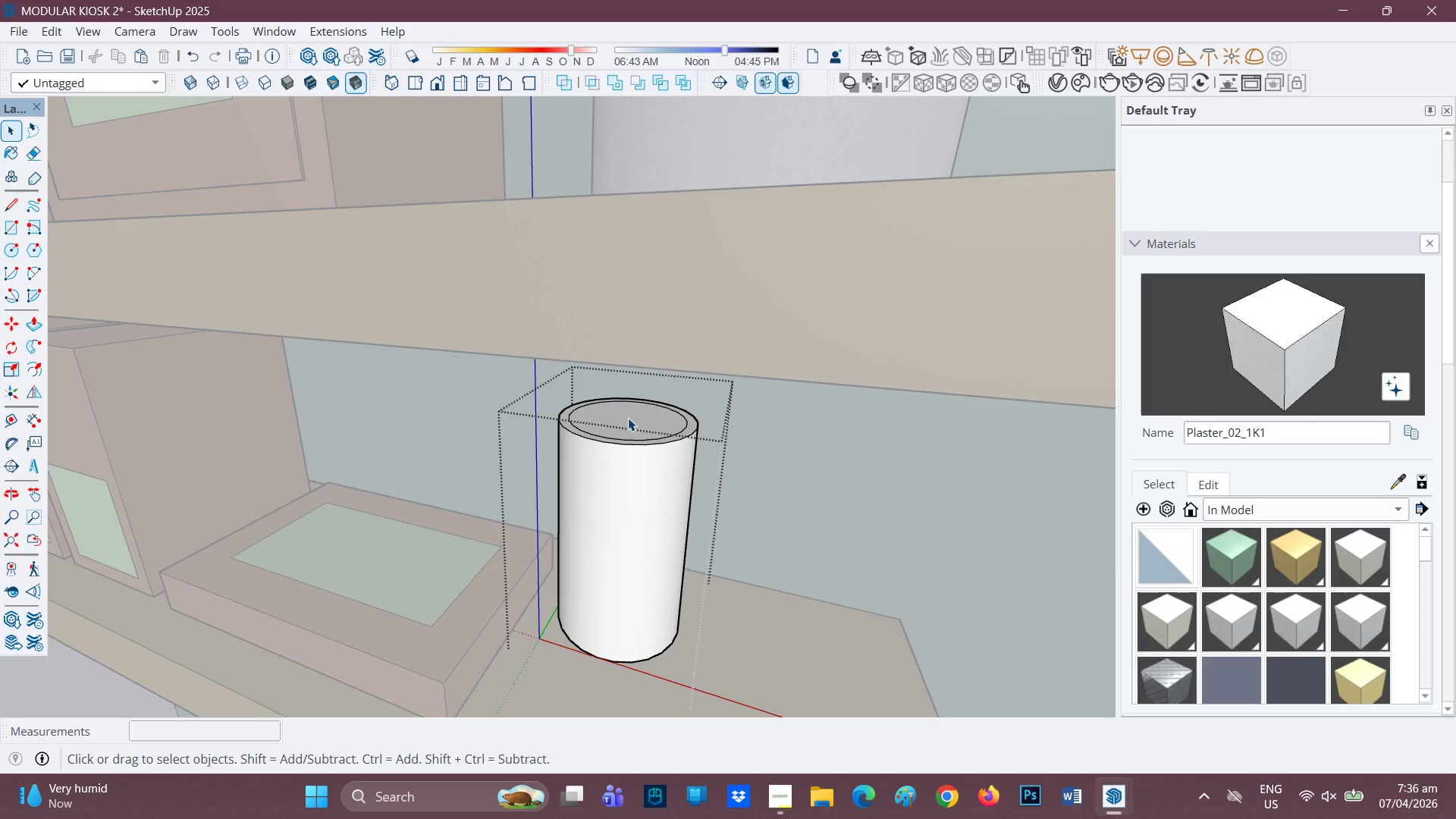 
key(P)
 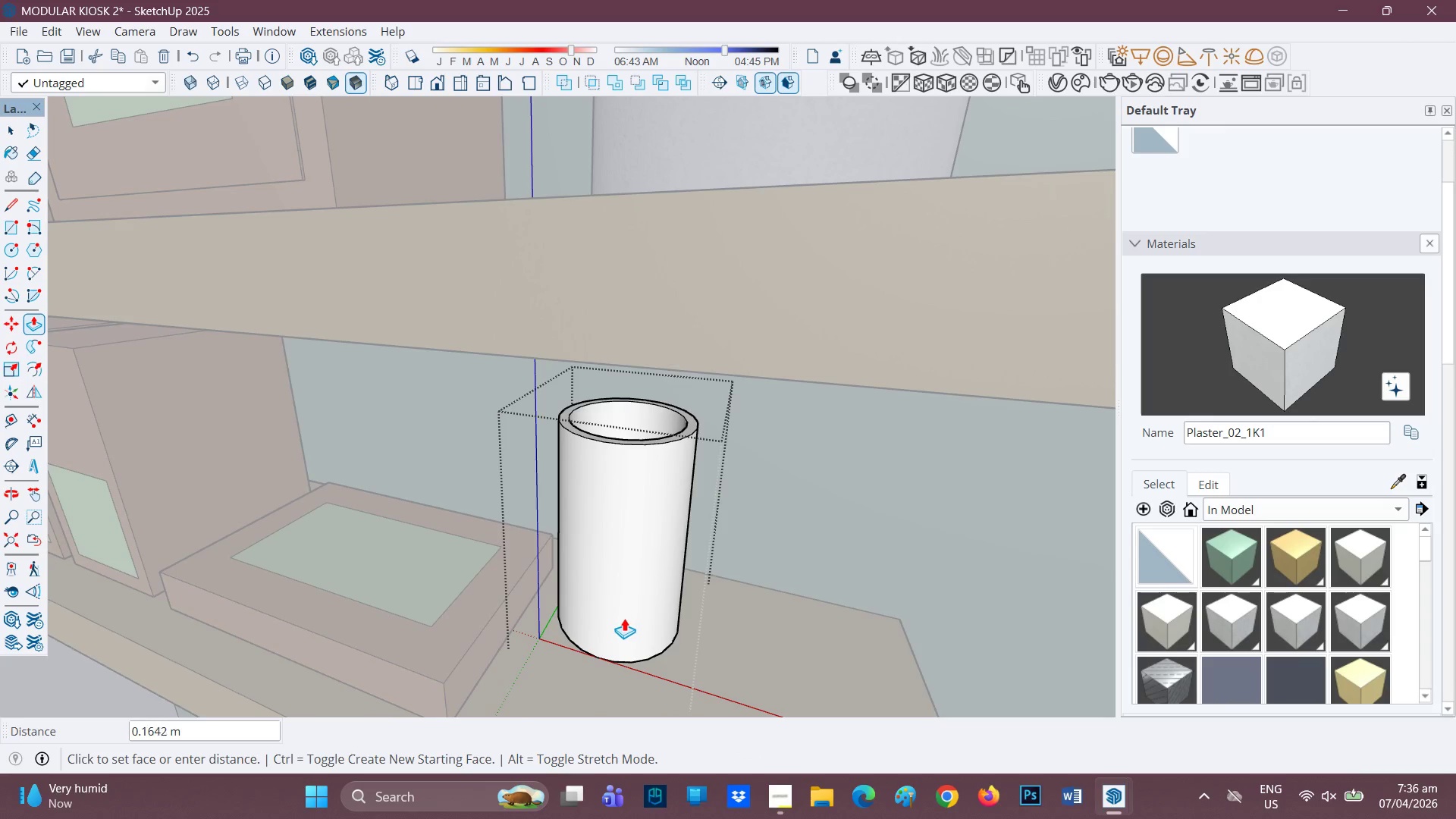 
left_click([623, 618])
 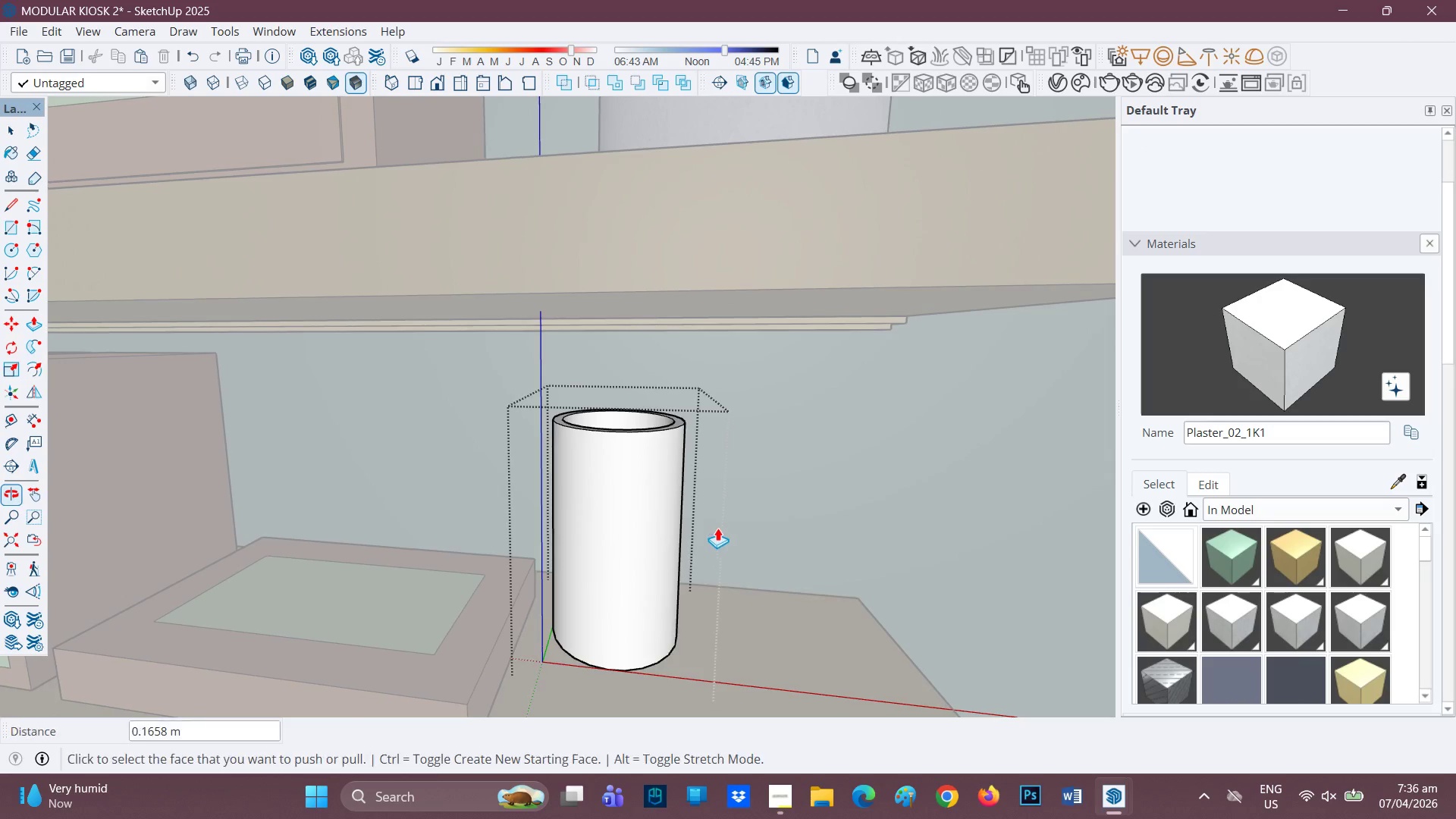 
scroll: coordinate [745, 506], scroll_direction: down, amount: 3.0
 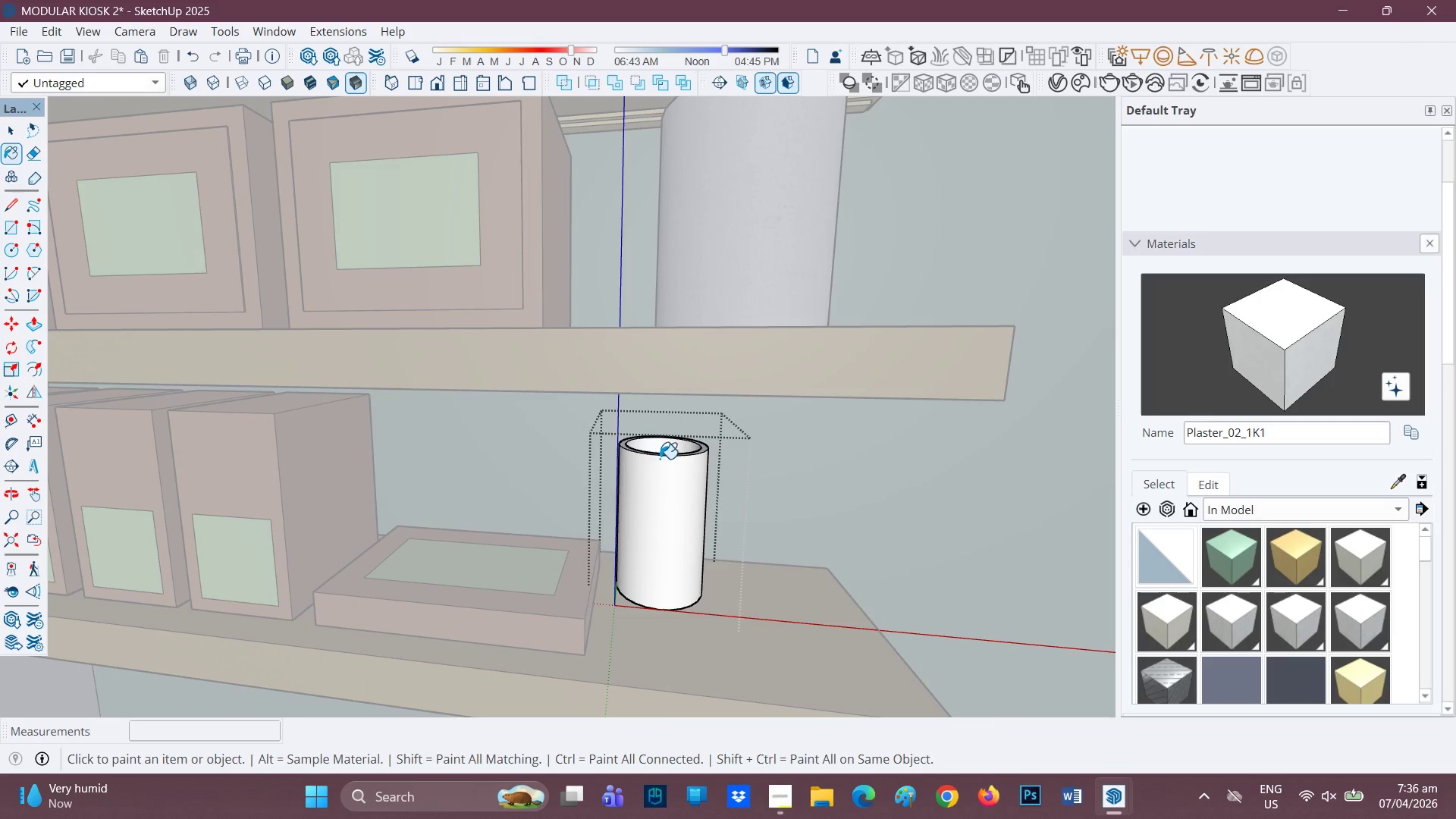 
key(Space)
 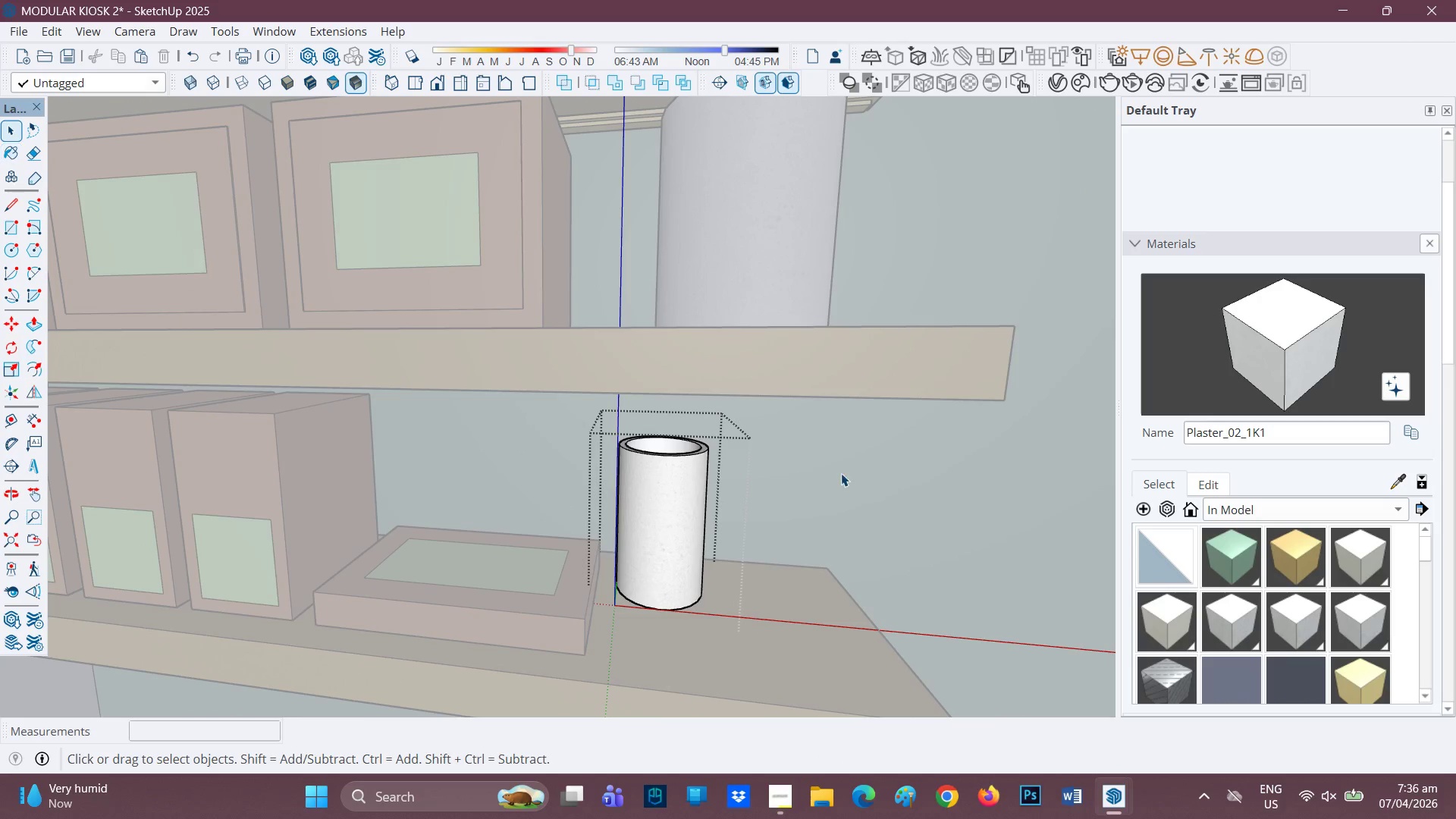 
left_click([903, 504])
 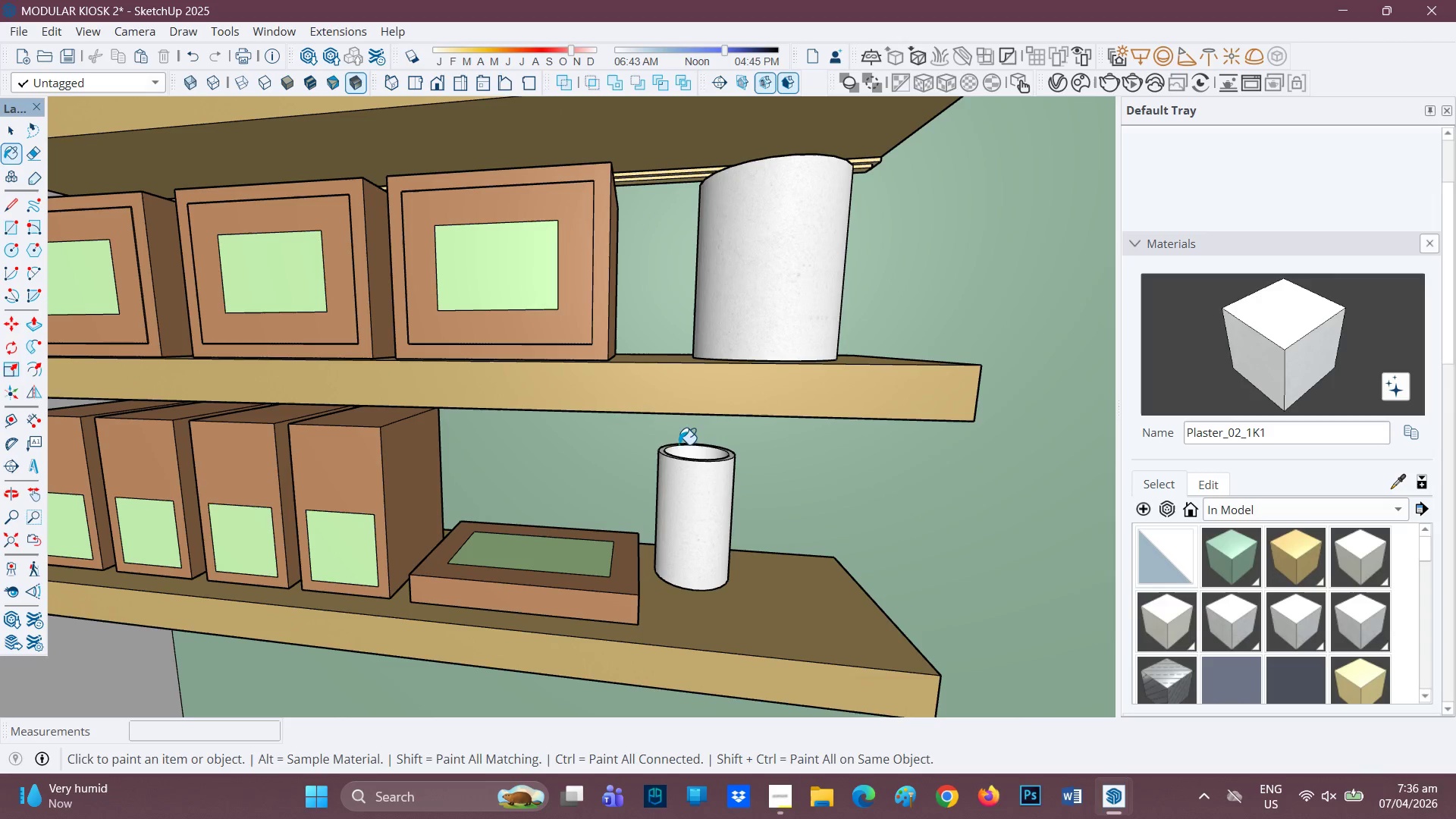 
scroll: coordinate [887, 496], scroll_direction: down, amount: 2.0
 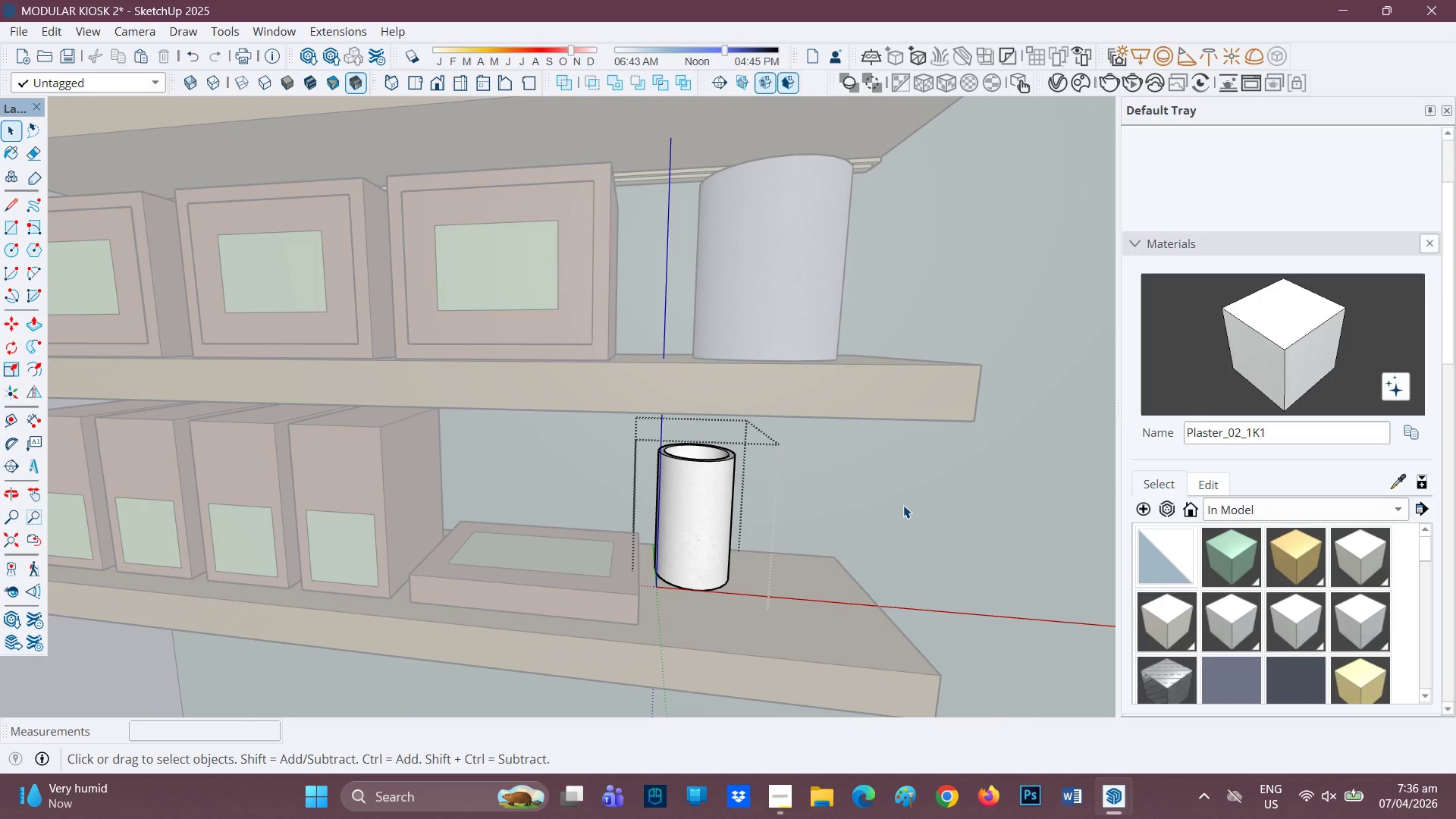 
left_click([686, 463])
 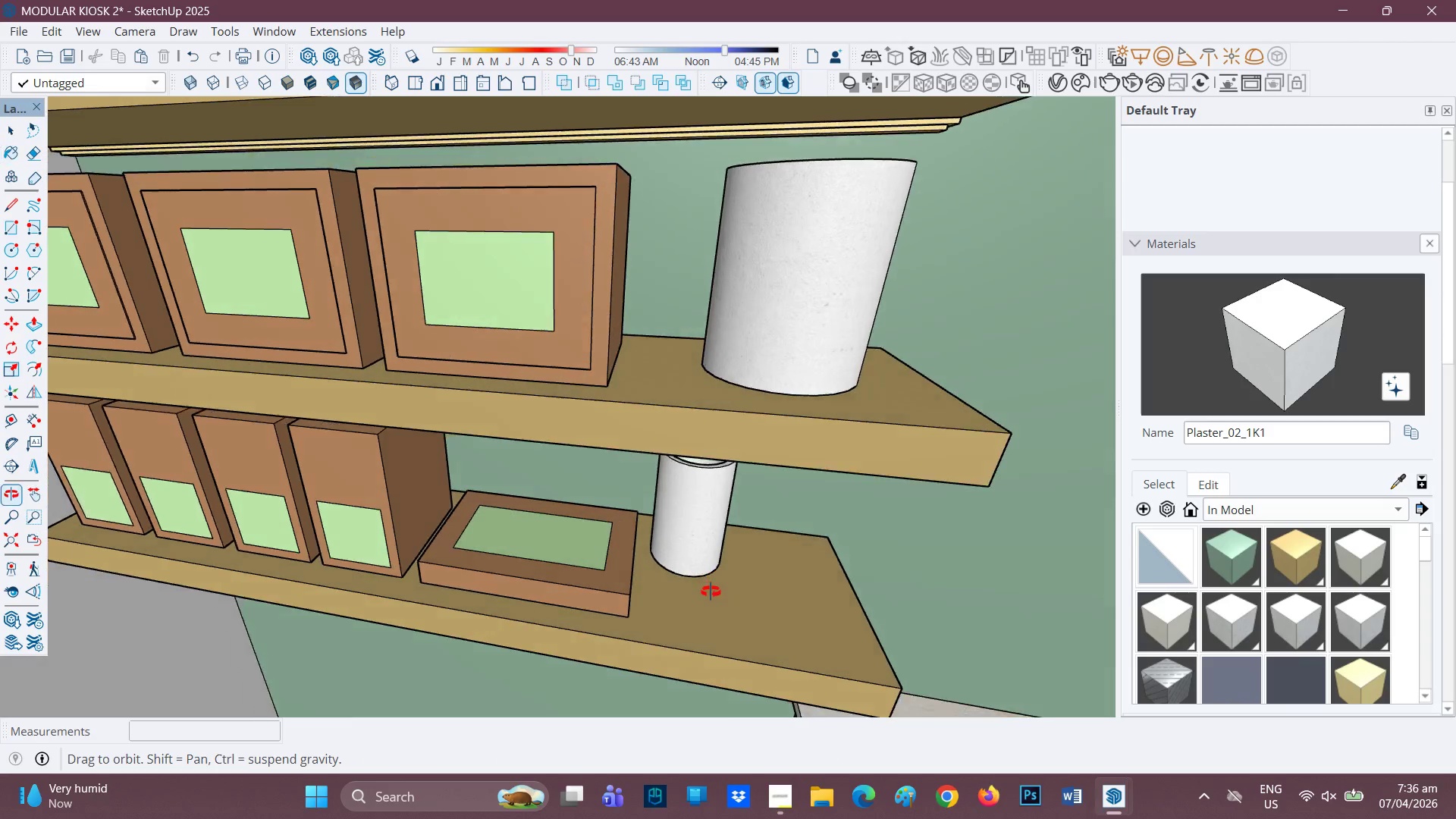 
scroll: coordinate [727, 559], scroll_direction: down, amount: 2.0
 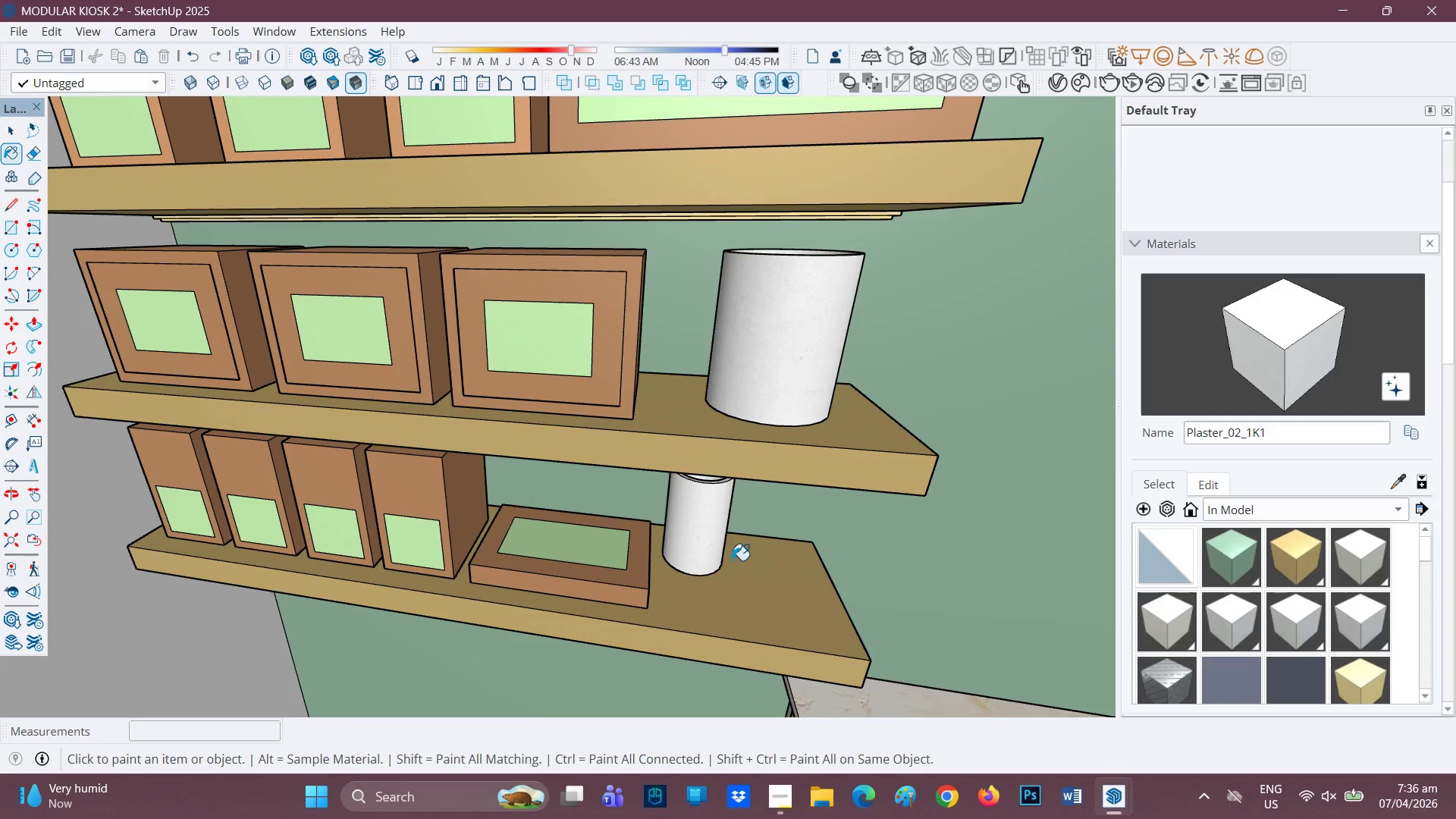 
key(H)
 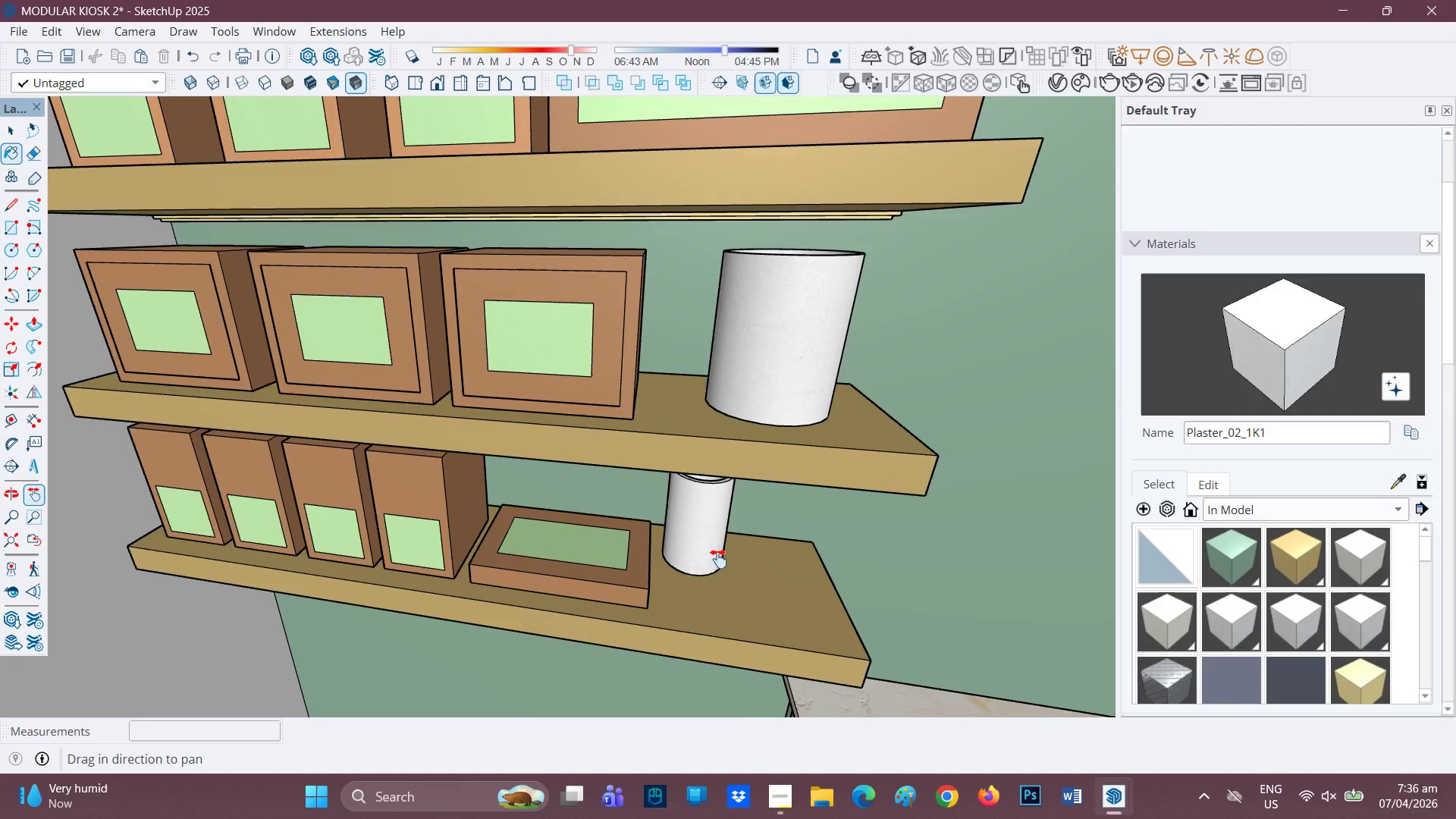 
left_click_drag(start_coordinate=[719, 560], to_coordinate=[620, 486])
 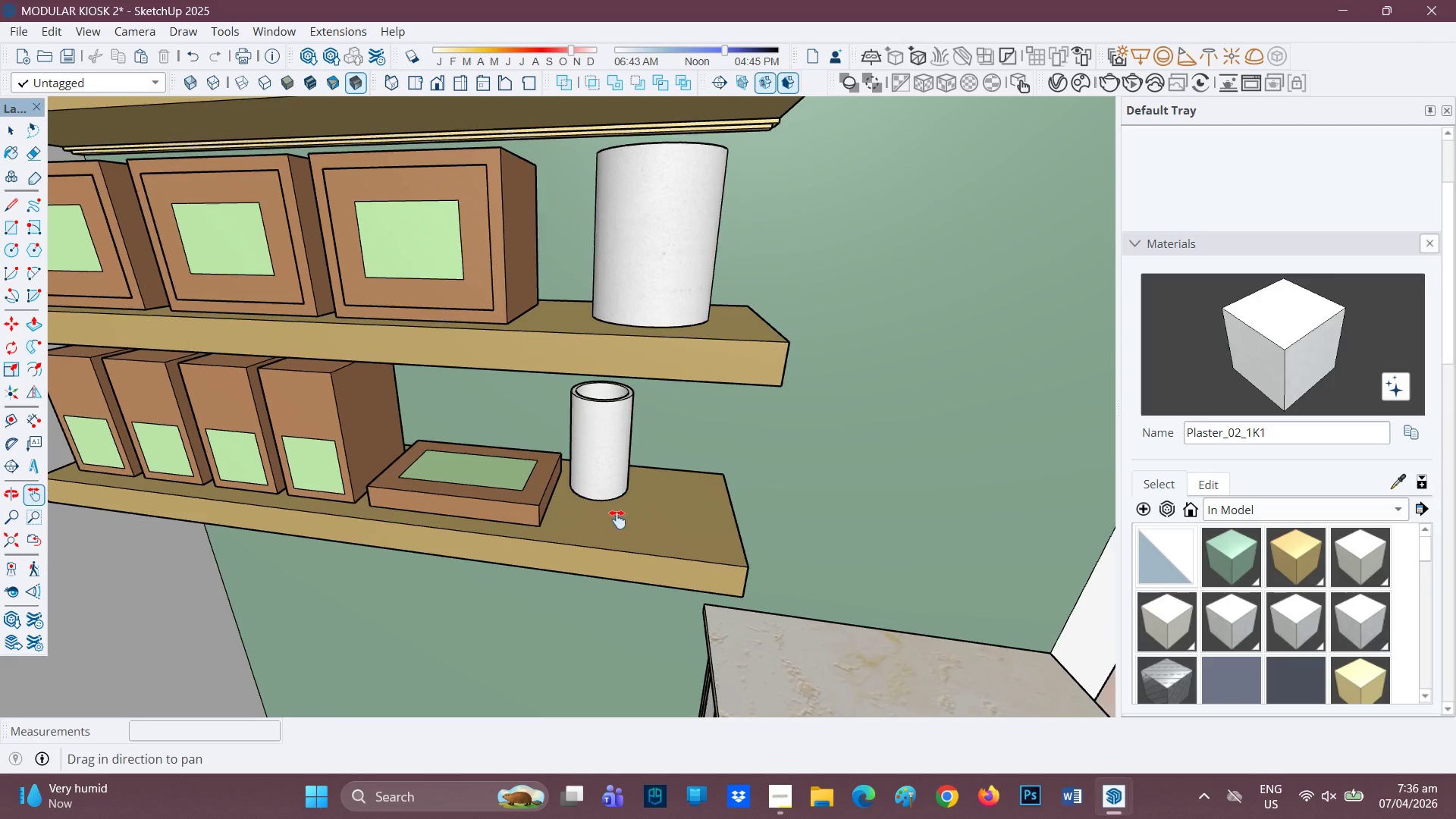 
scroll: coordinate [657, 503], scroll_direction: up, amount: 4.0
 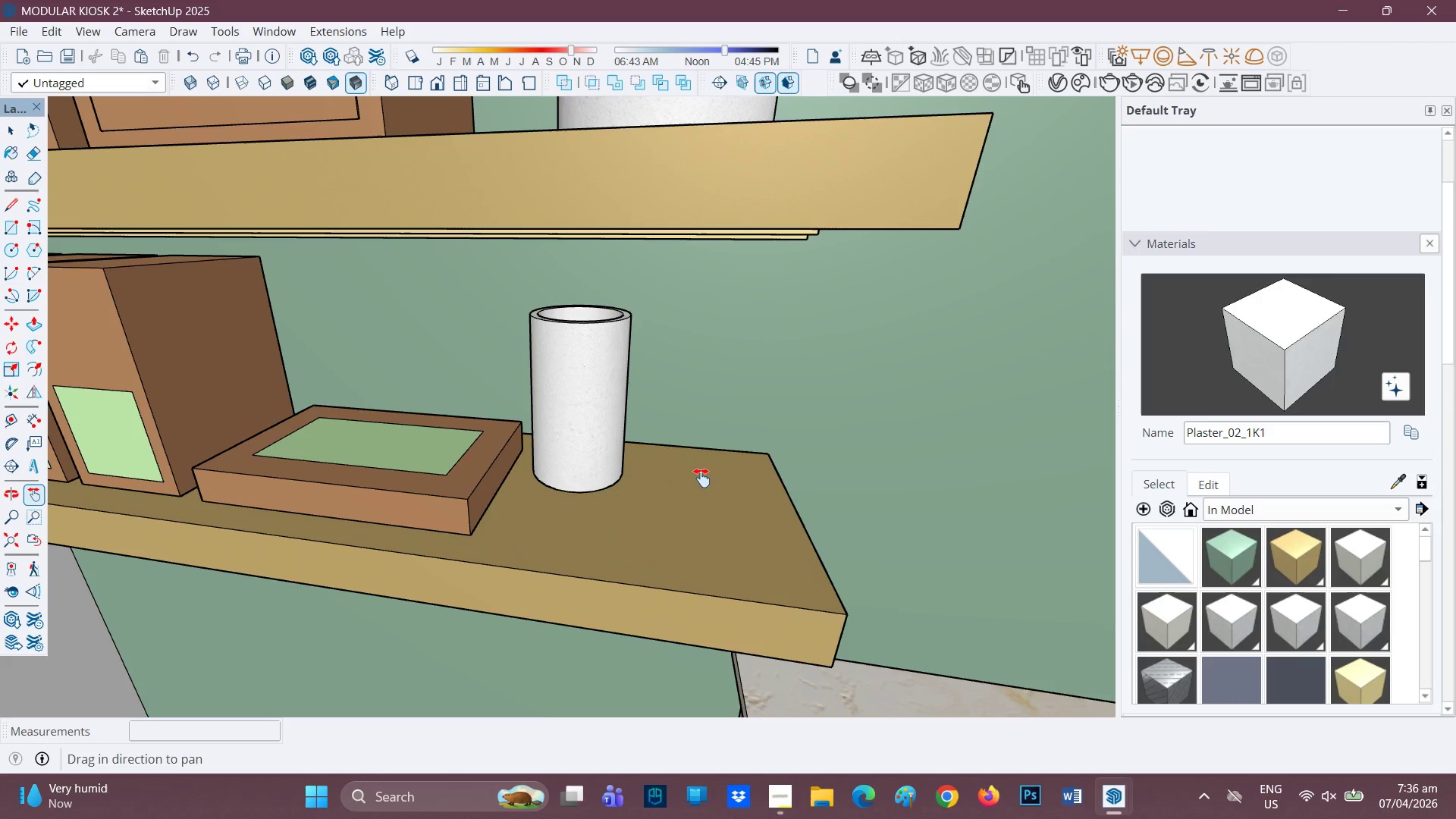 
key(C)
 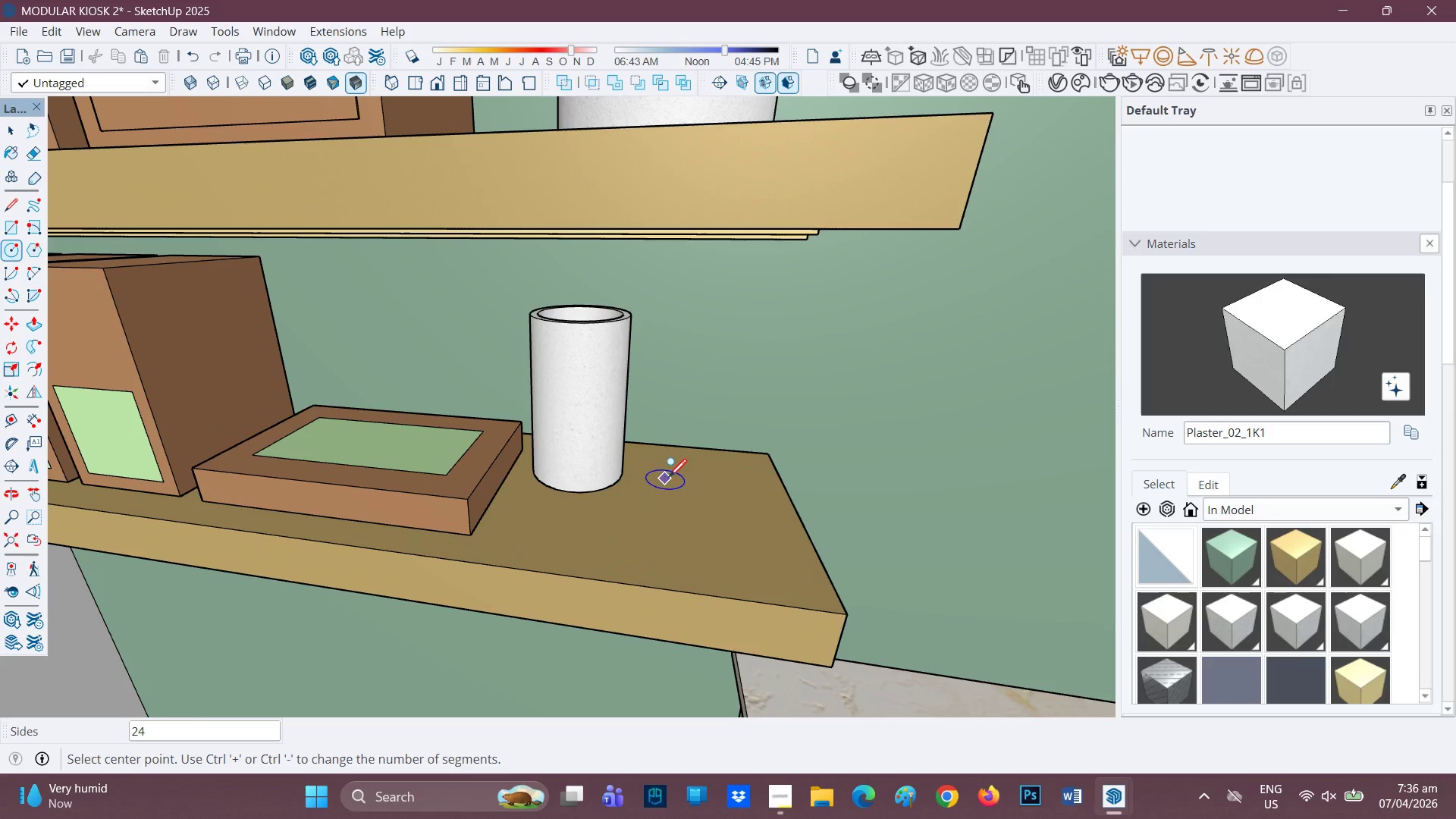 
left_click([679, 488])
 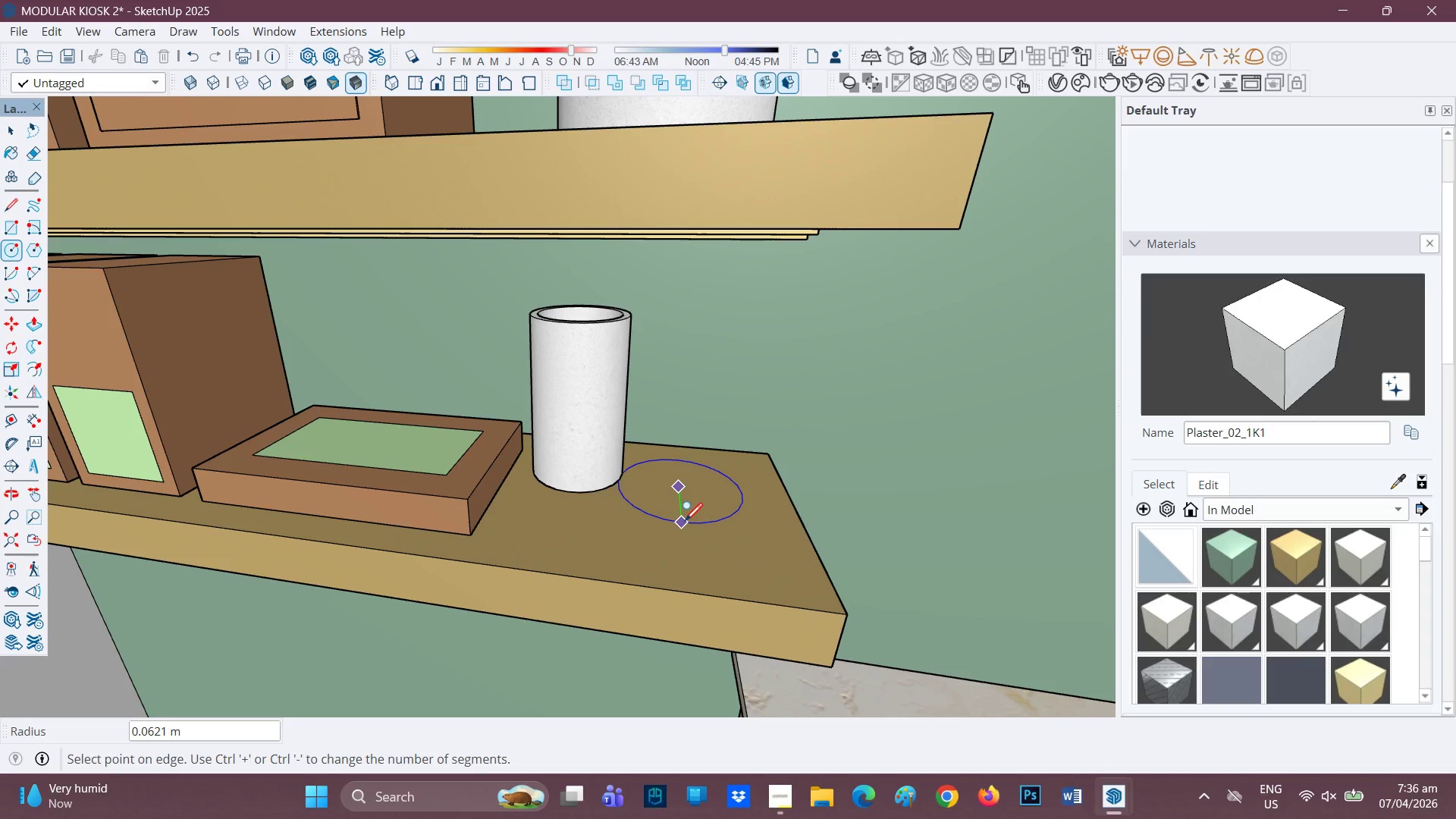 
key(Space)
 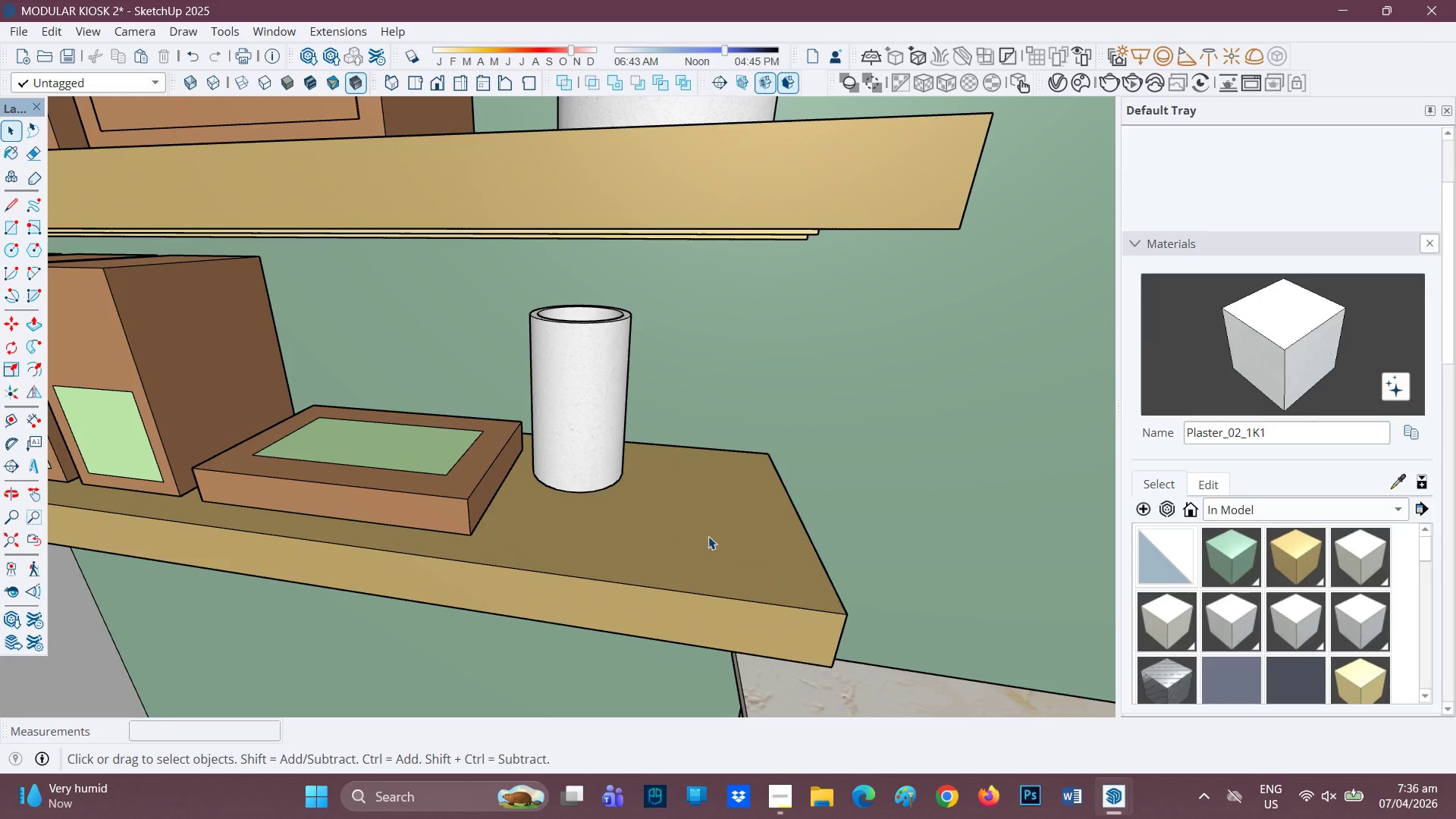 
key(C)
 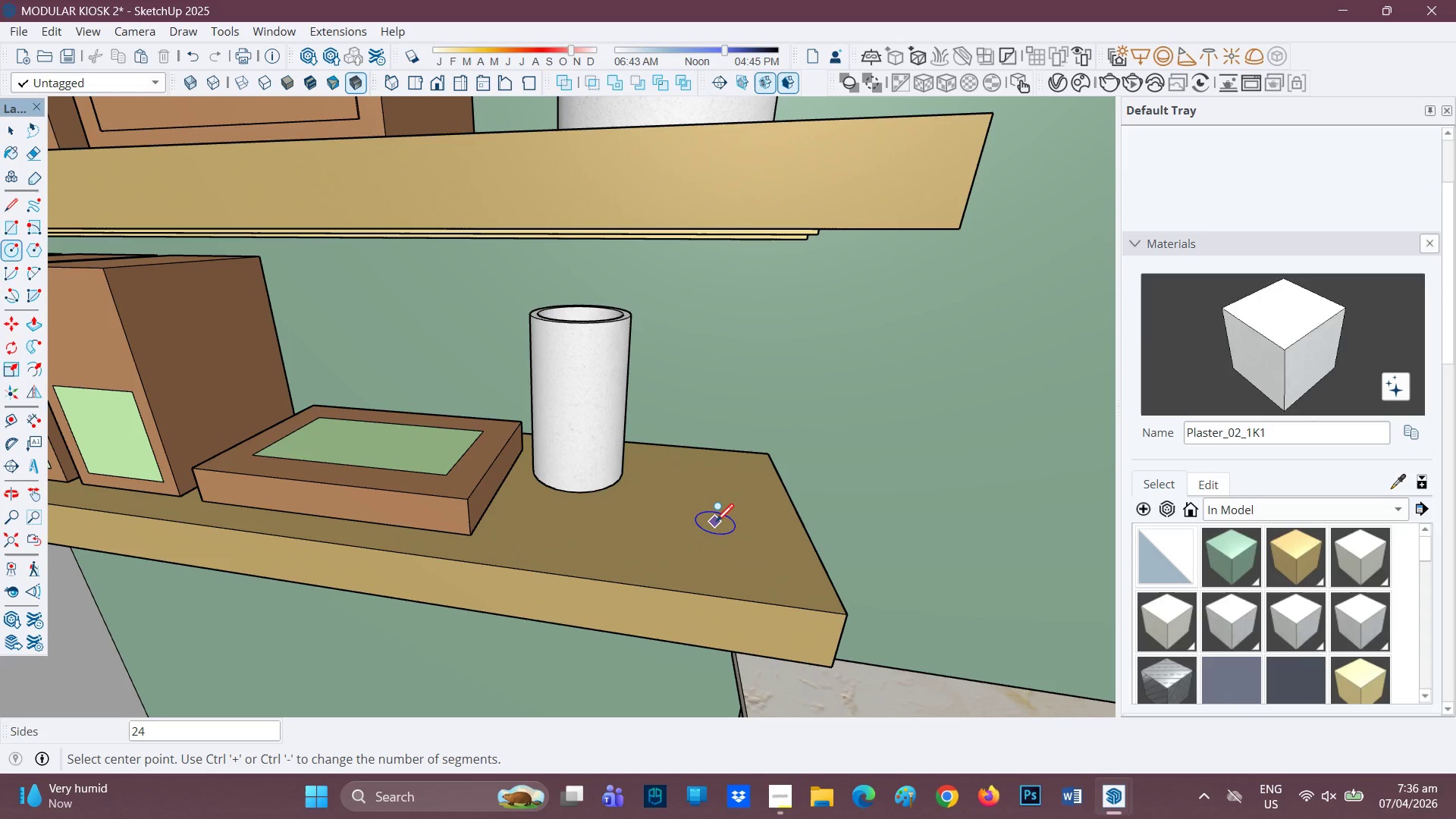 
left_click([717, 523])
 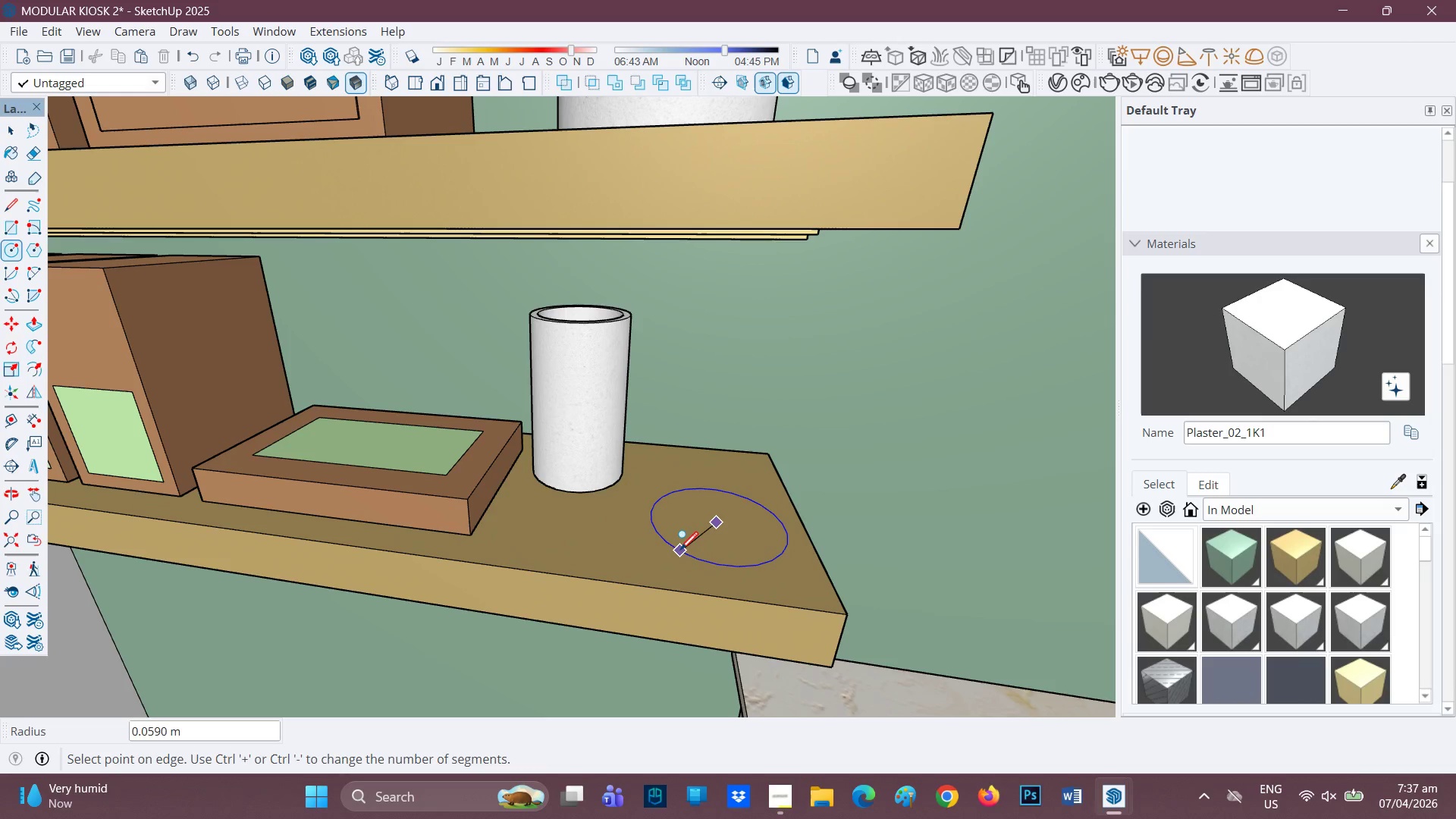 
key(Space)
 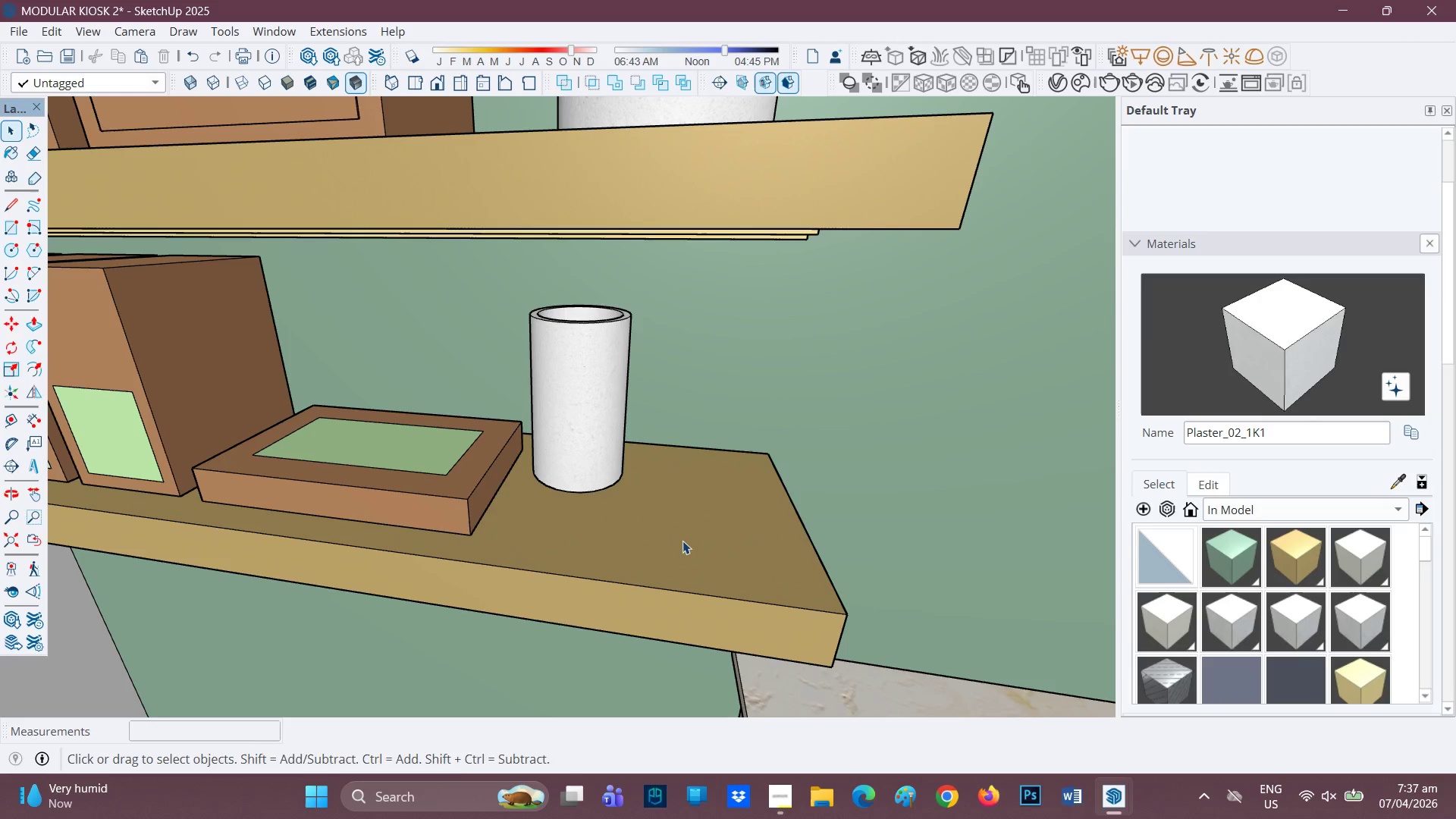 
key(C)
 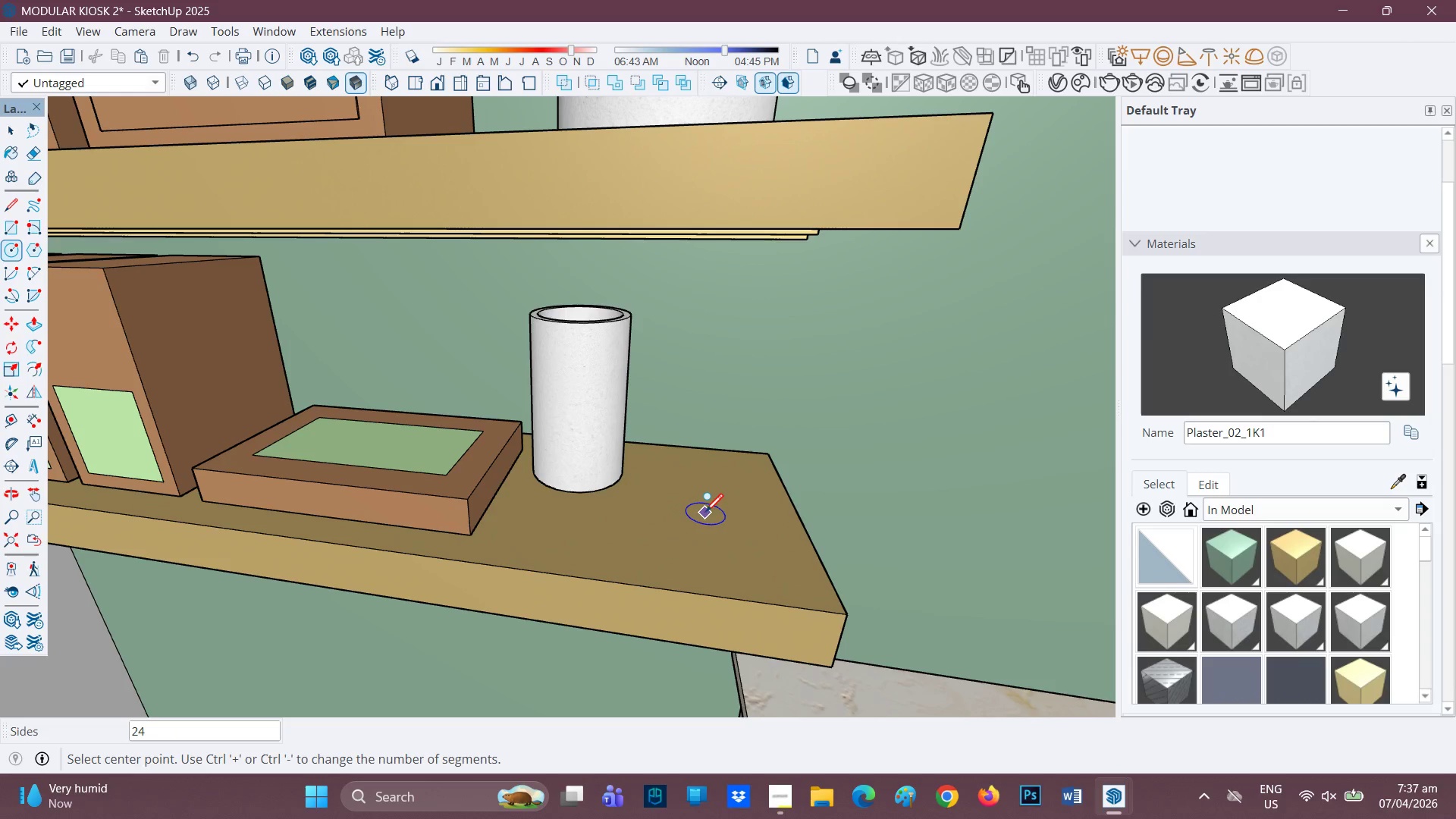 
left_click([705, 513])
 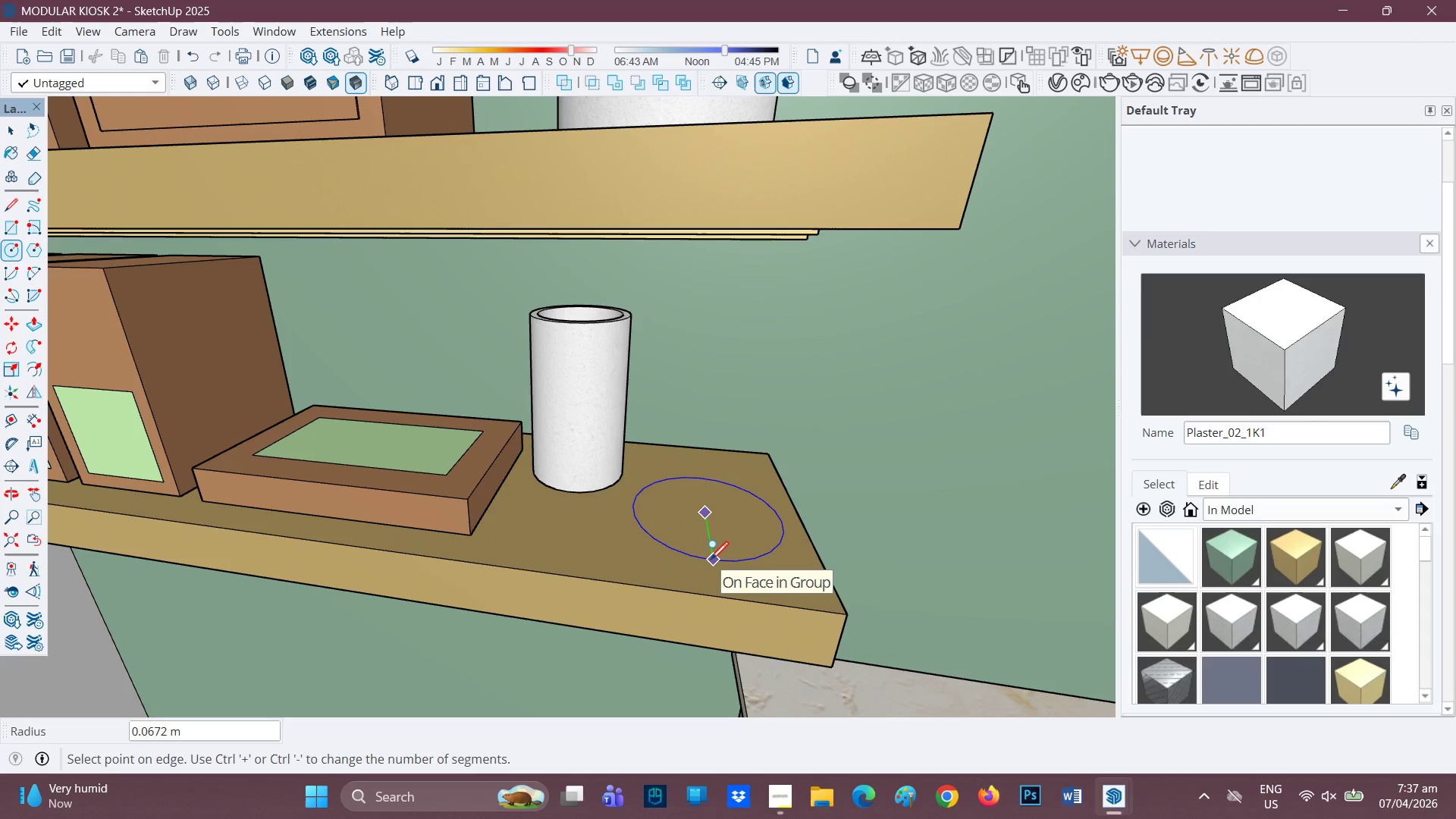 
wait(8.19)
 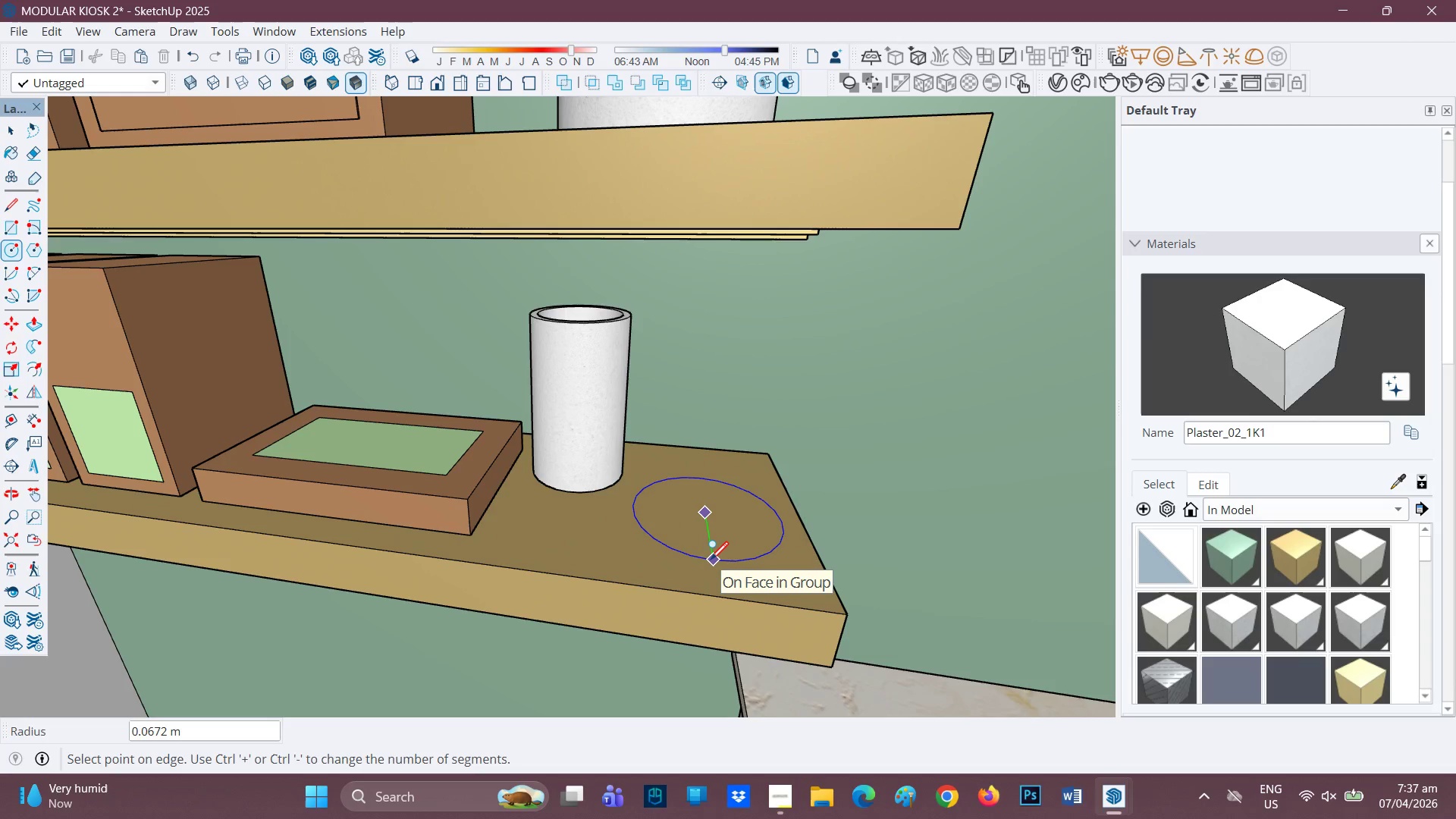 
left_click([711, 561])
 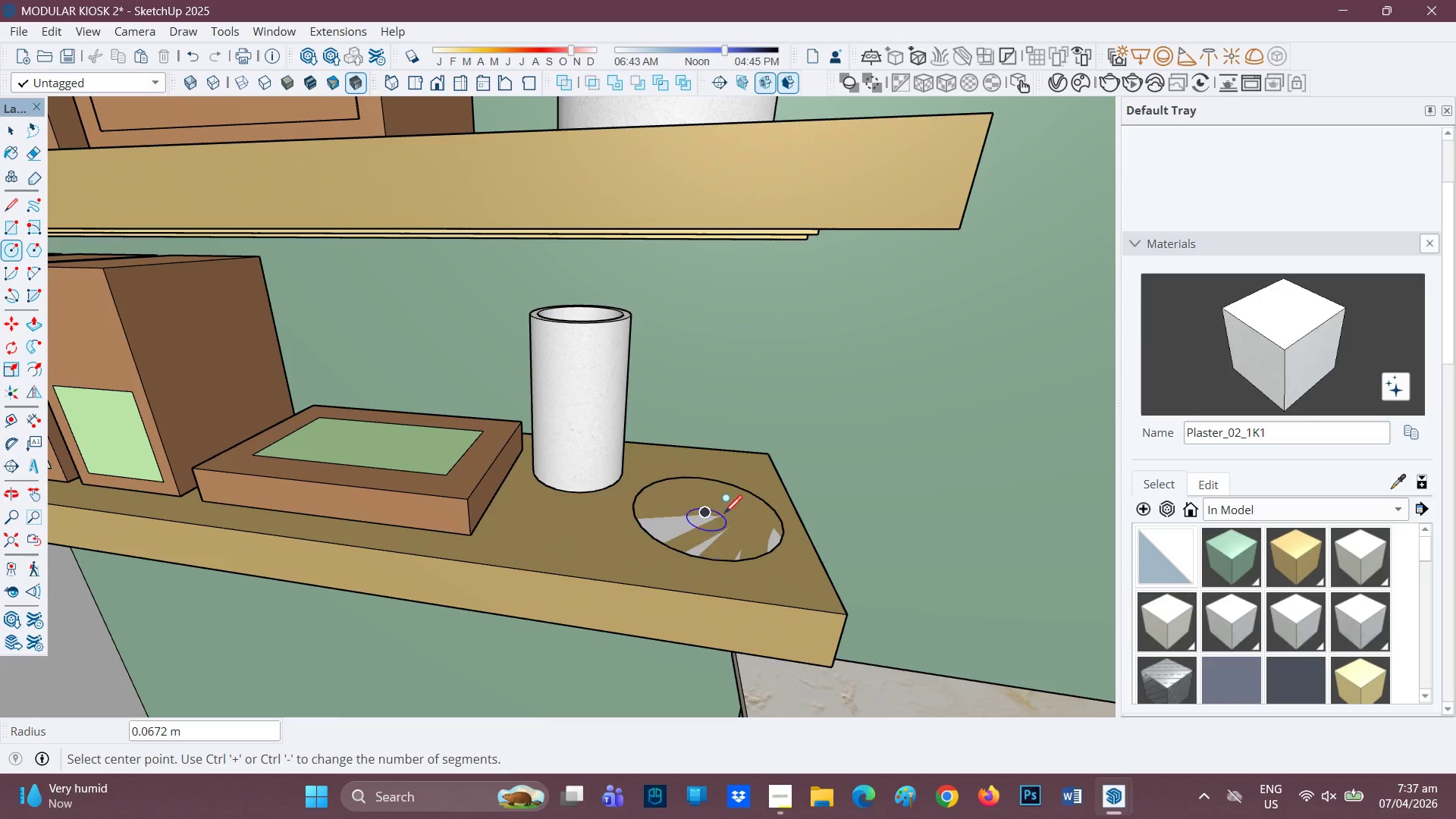 
scroll: coordinate [733, 553], scroll_direction: down, amount: 8.0
 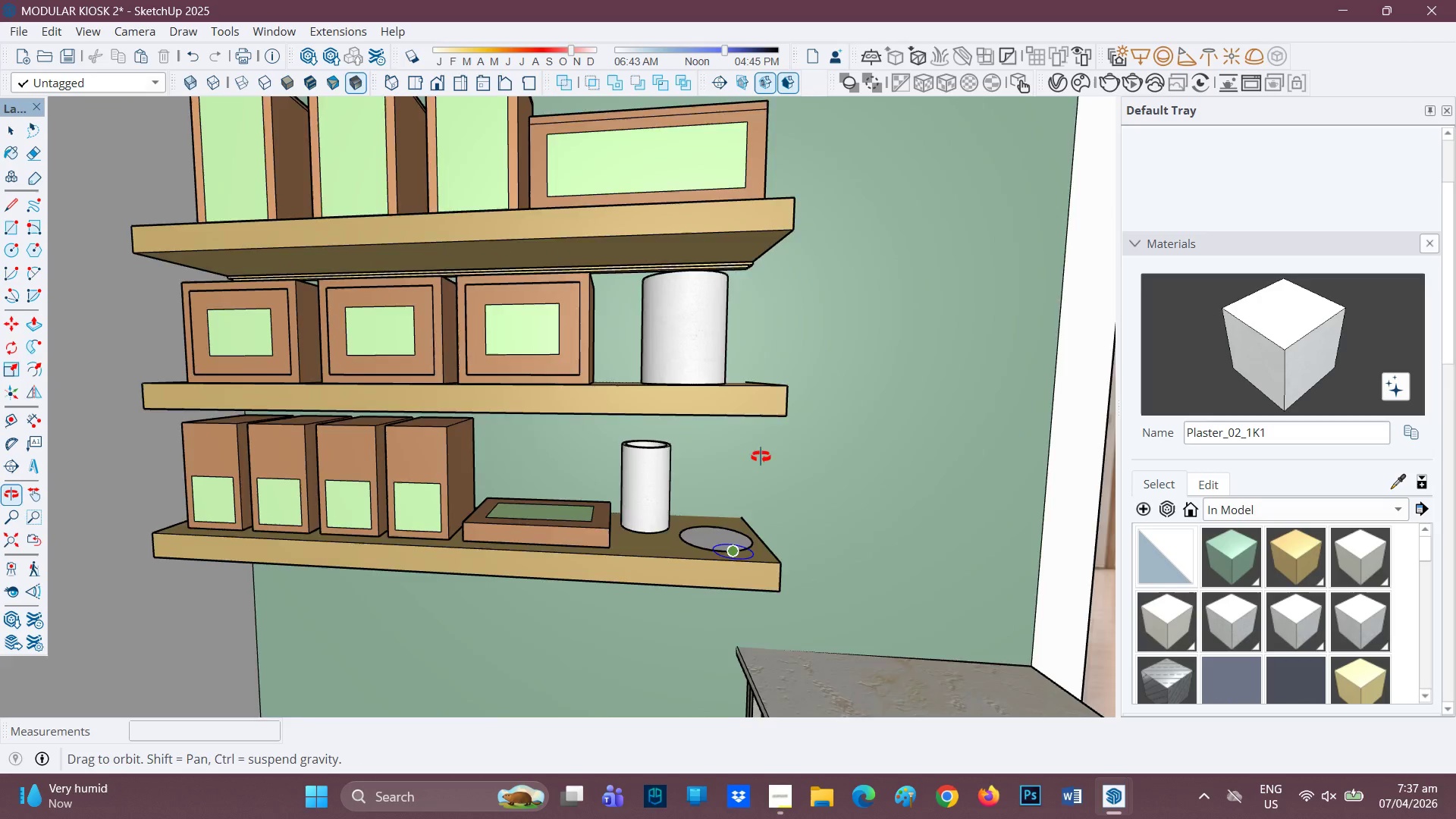 
key(P)
 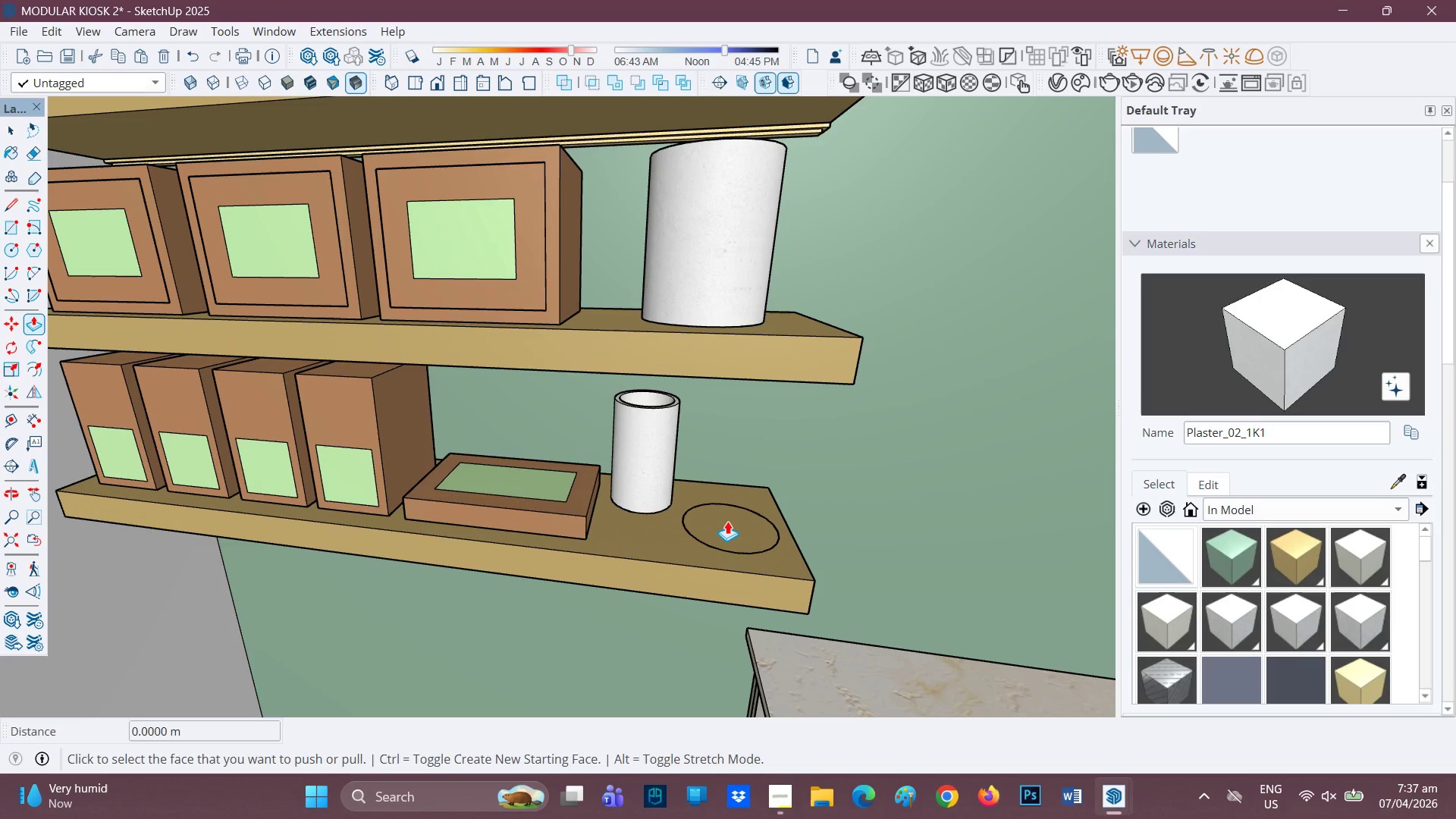 
scroll: coordinate [668, 536], scroll_direction: up, amount: 2.0
 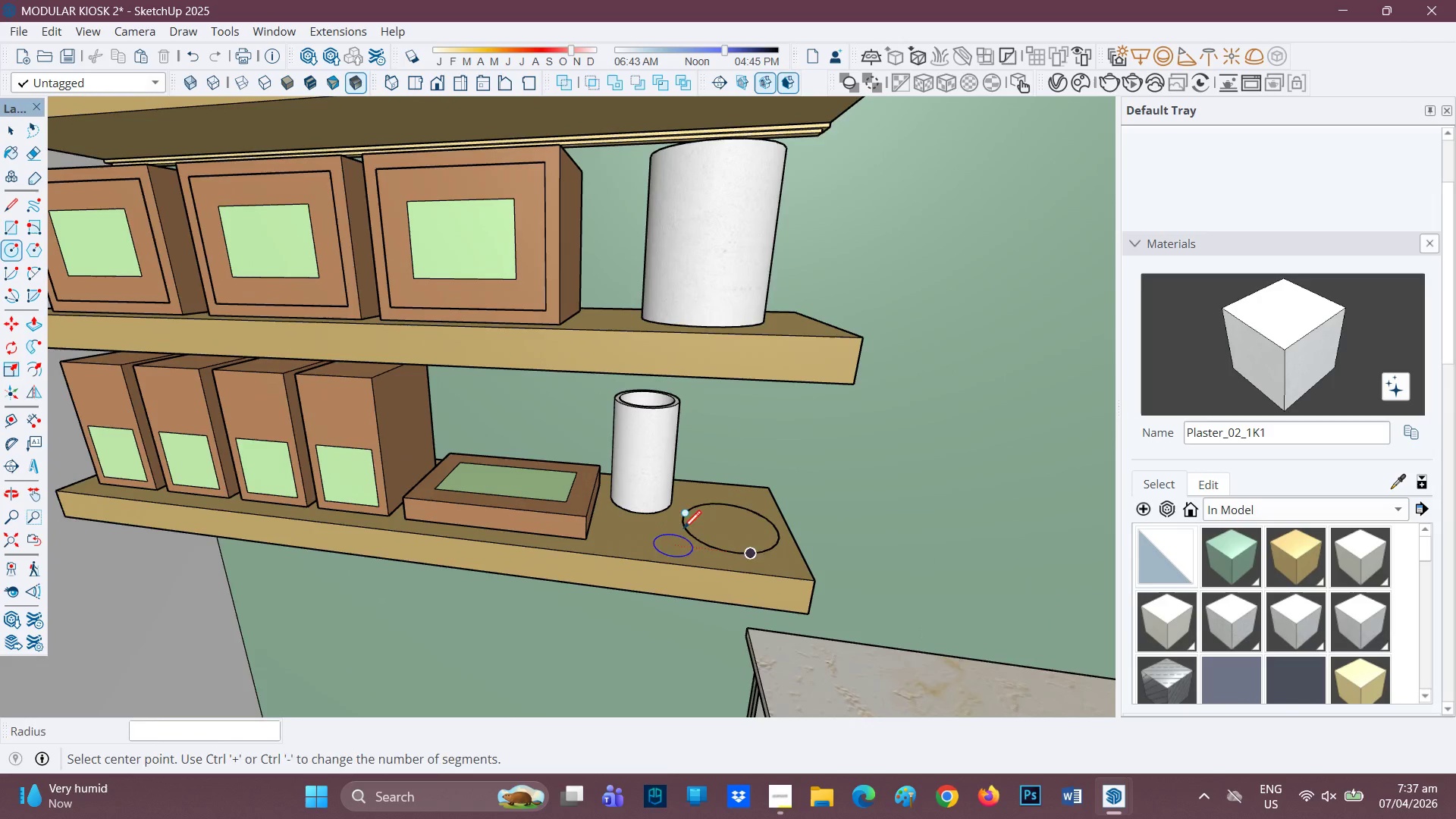 
key(Space)
 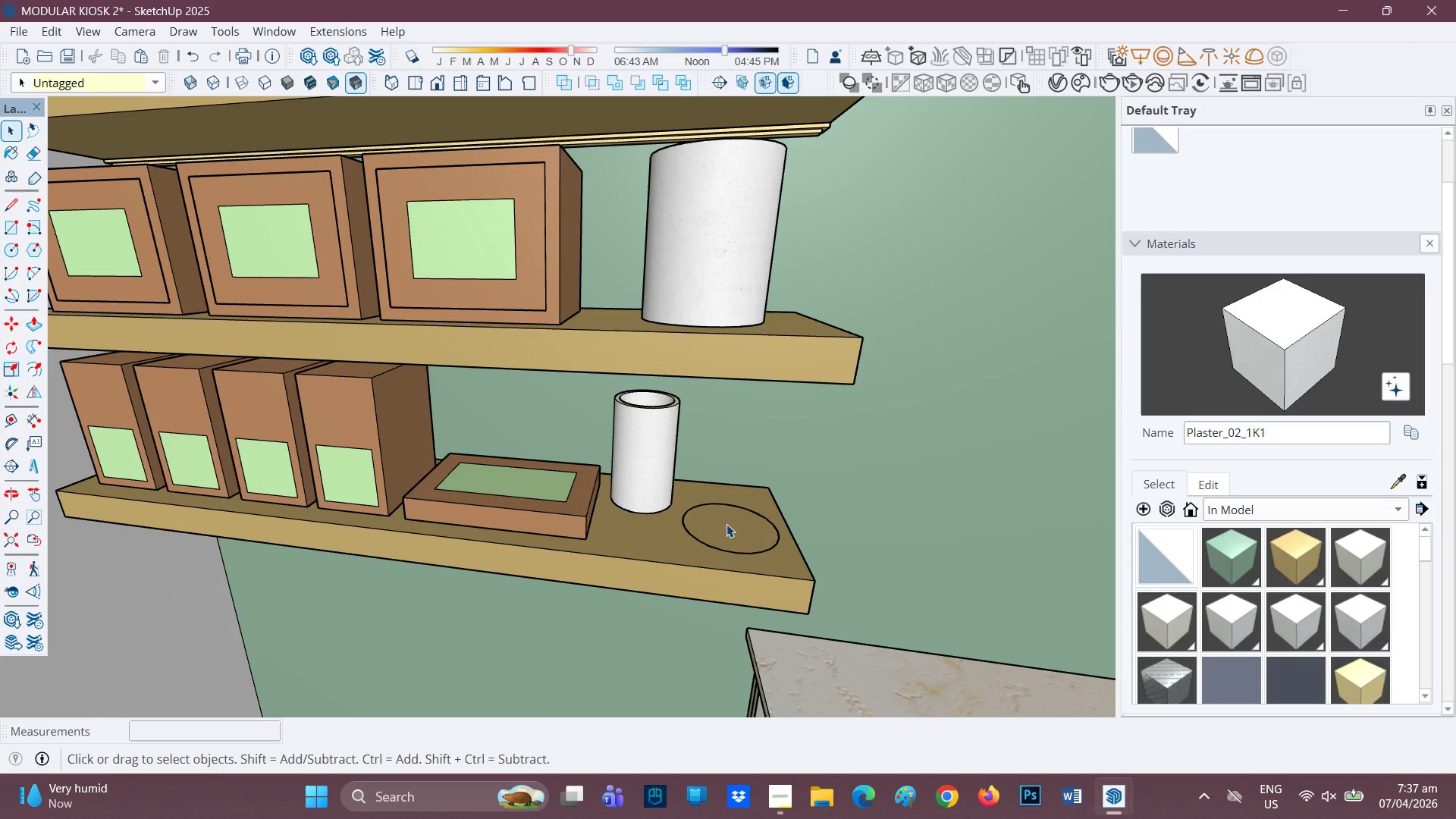 
double_click([726, 524])
 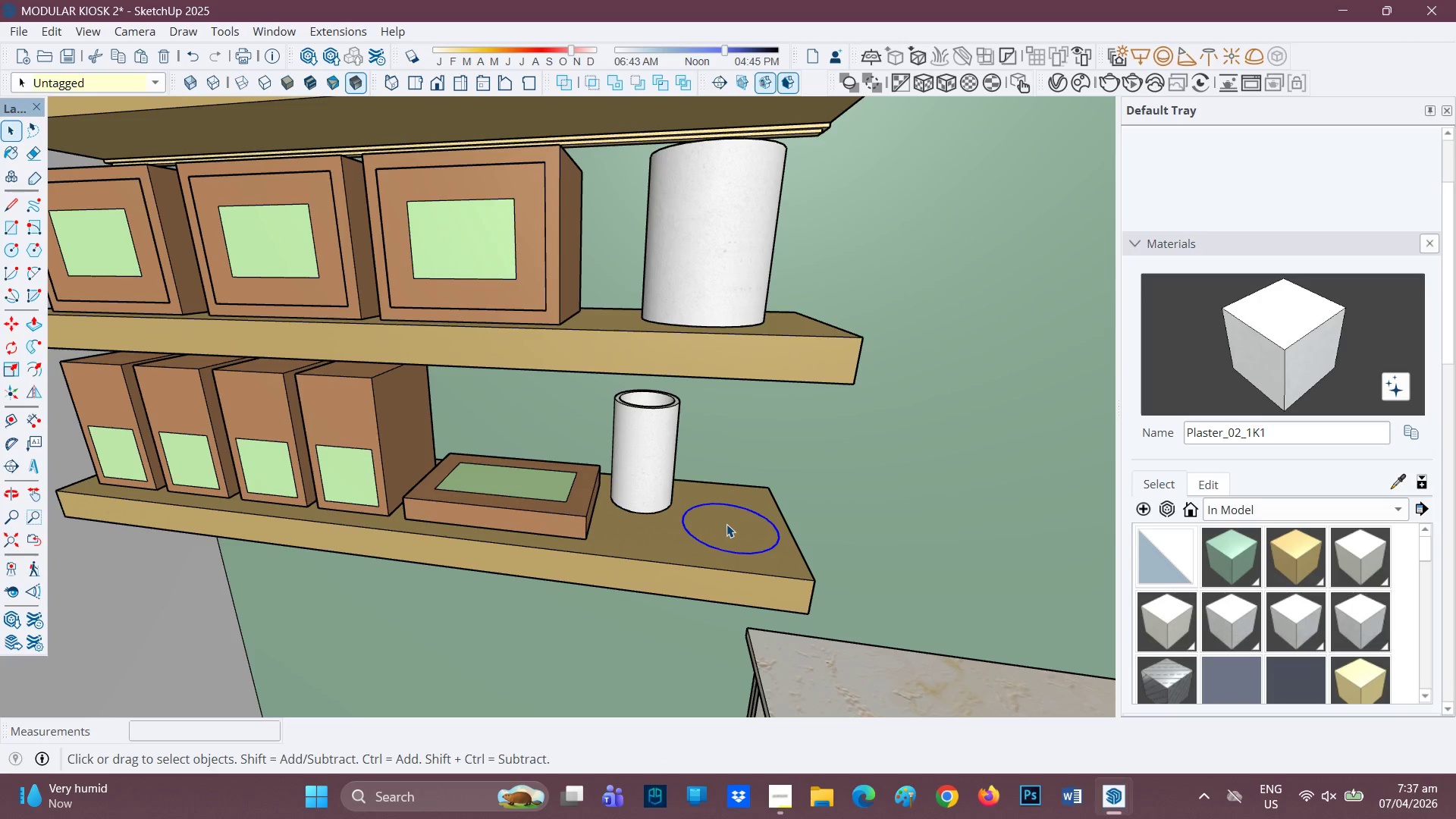 
double_click([726, 524])
 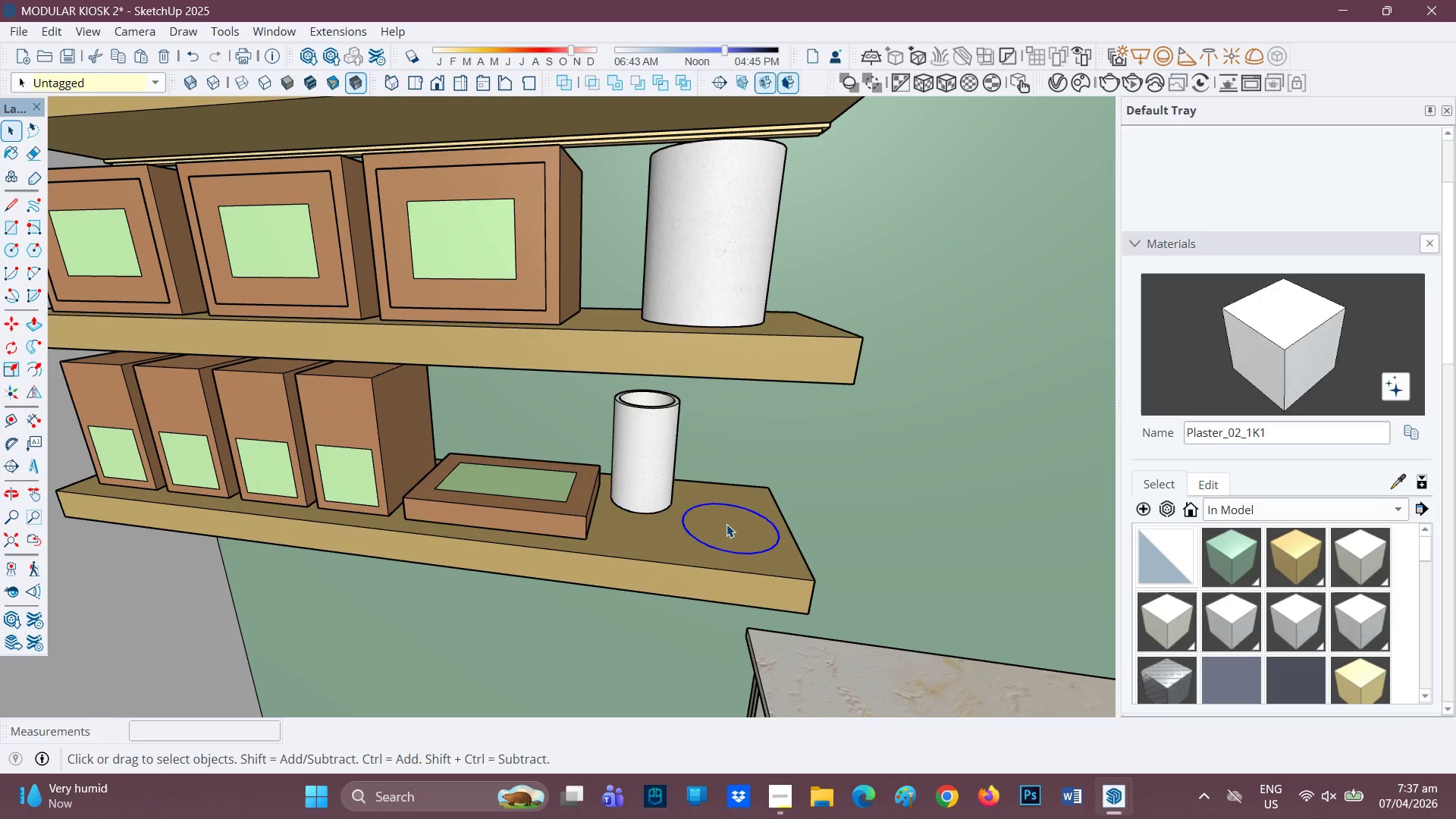 
left_click([726, 524])
 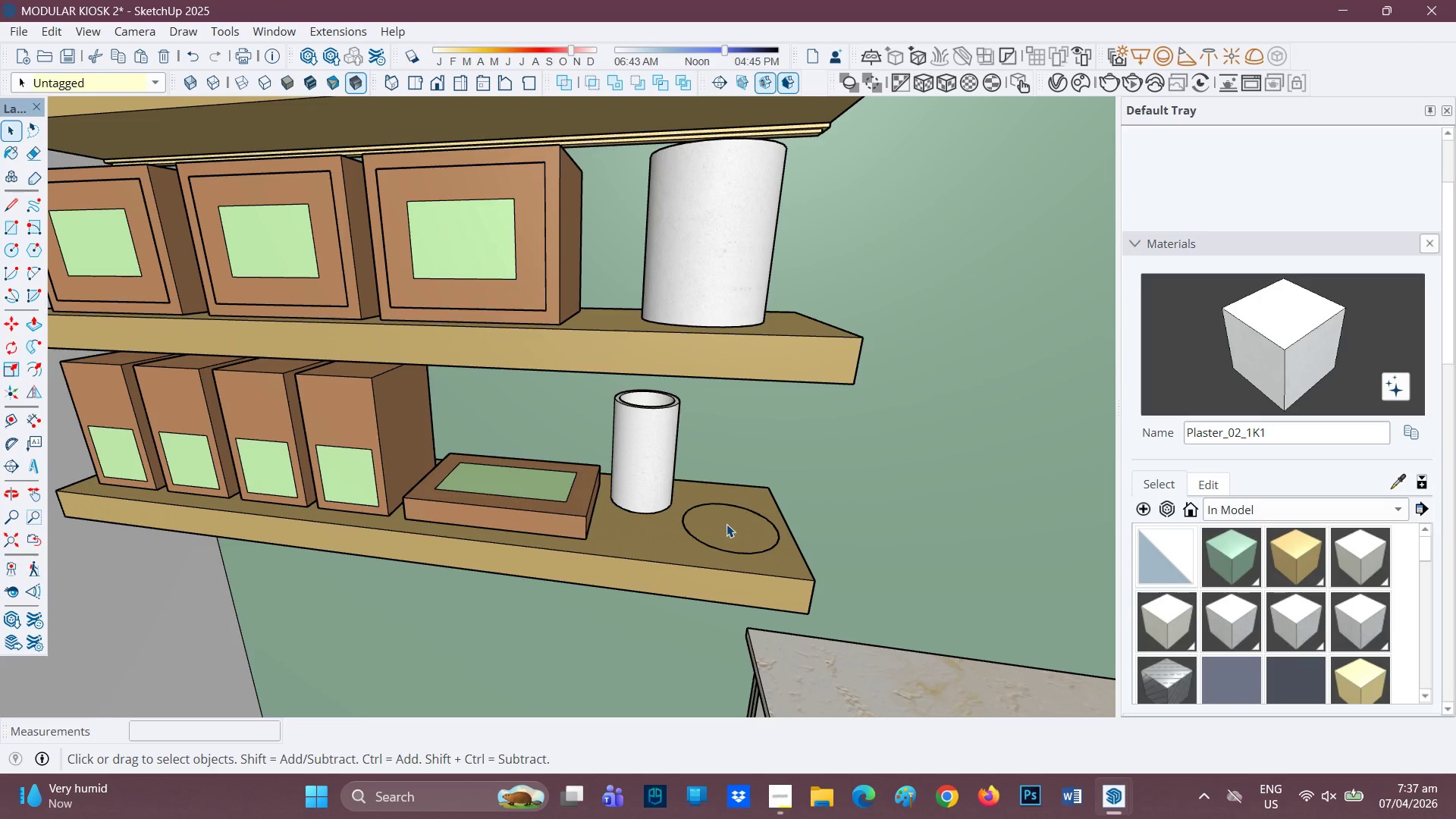 
key(Control+Z)
 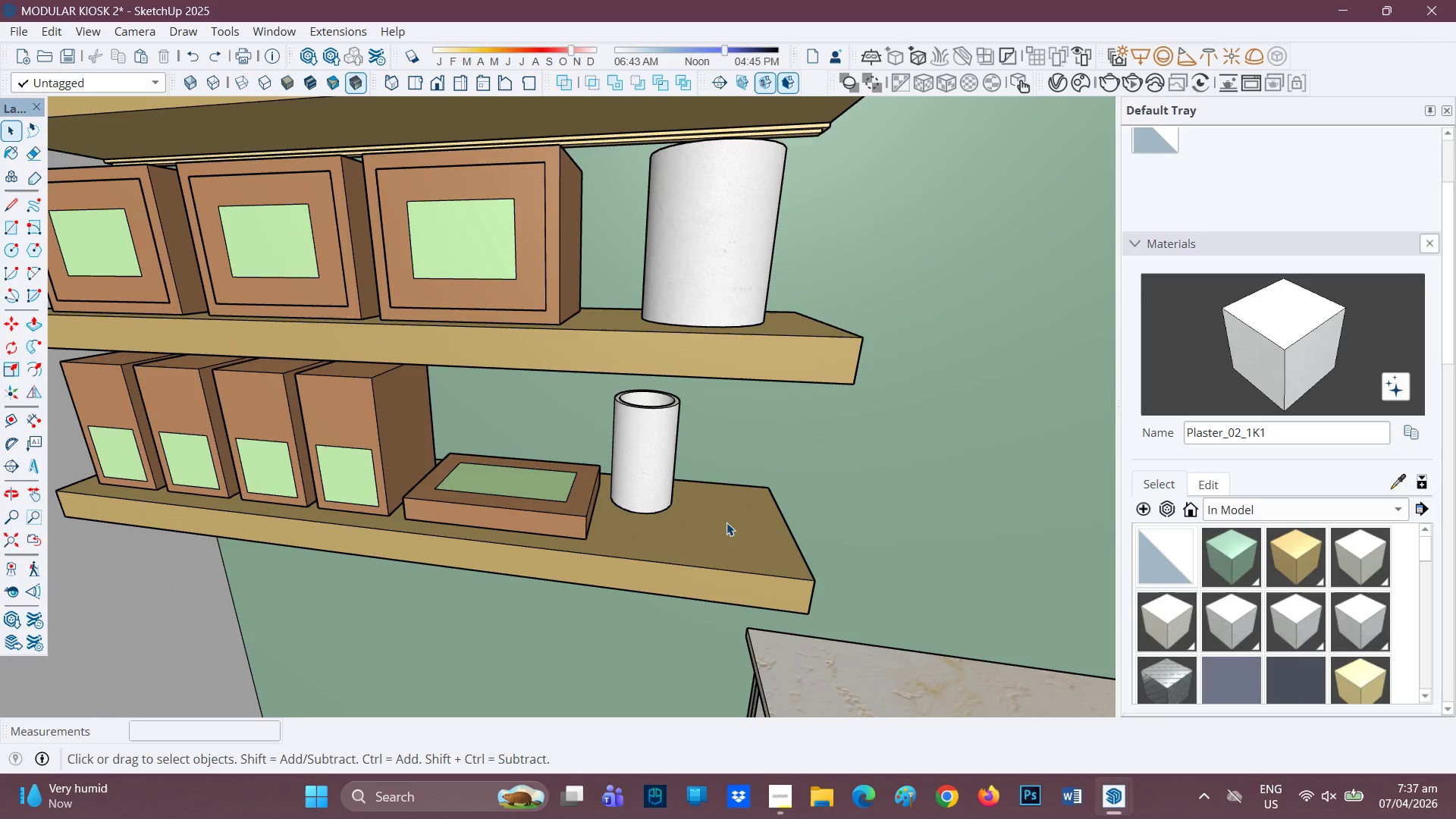 
scroll: coordinate [711, 498], scroll_direction: down, amount: 6.0
 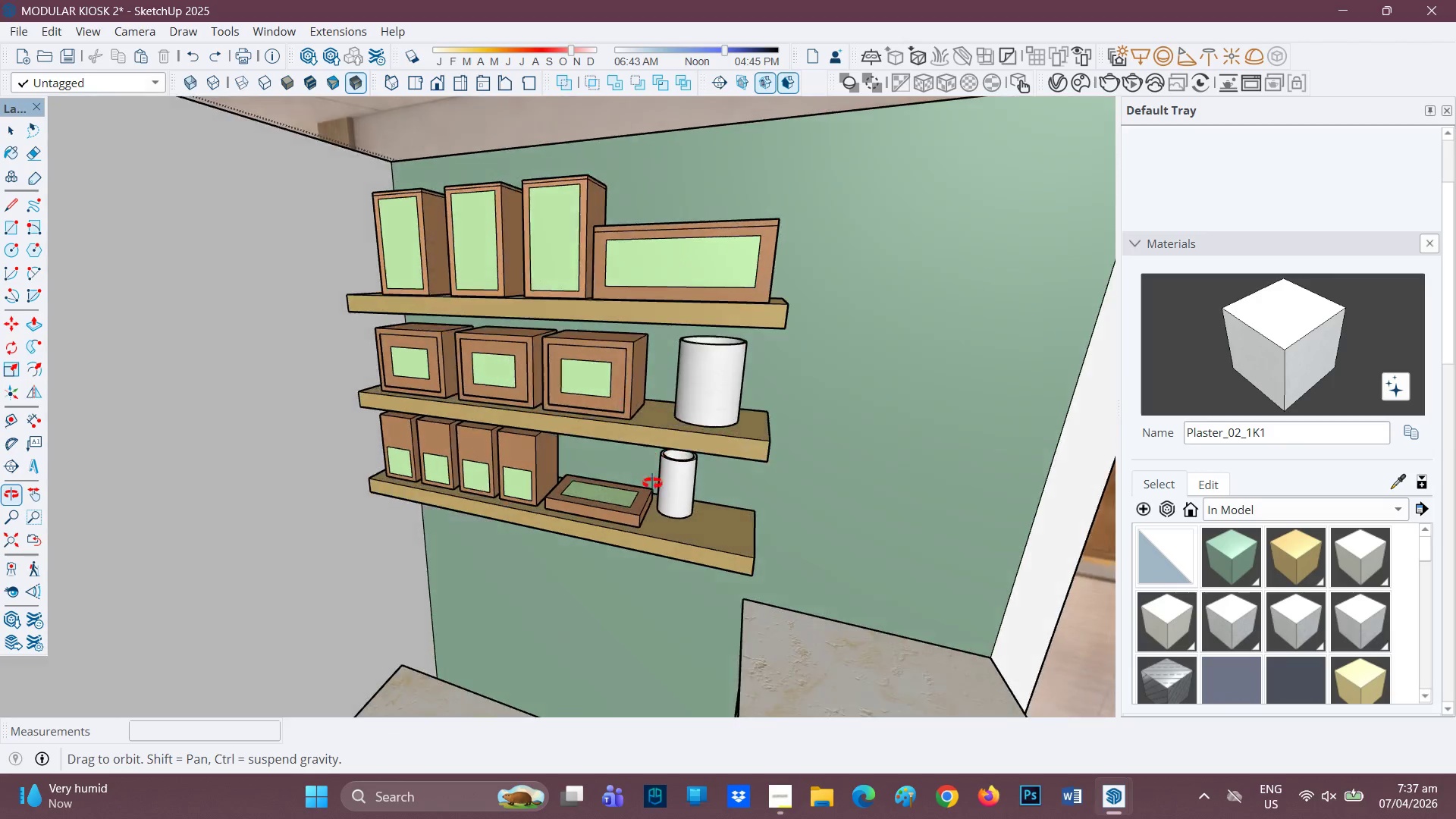 
scroll: coordinate [644, 527], scroll_direction: up, amount: 3.0
 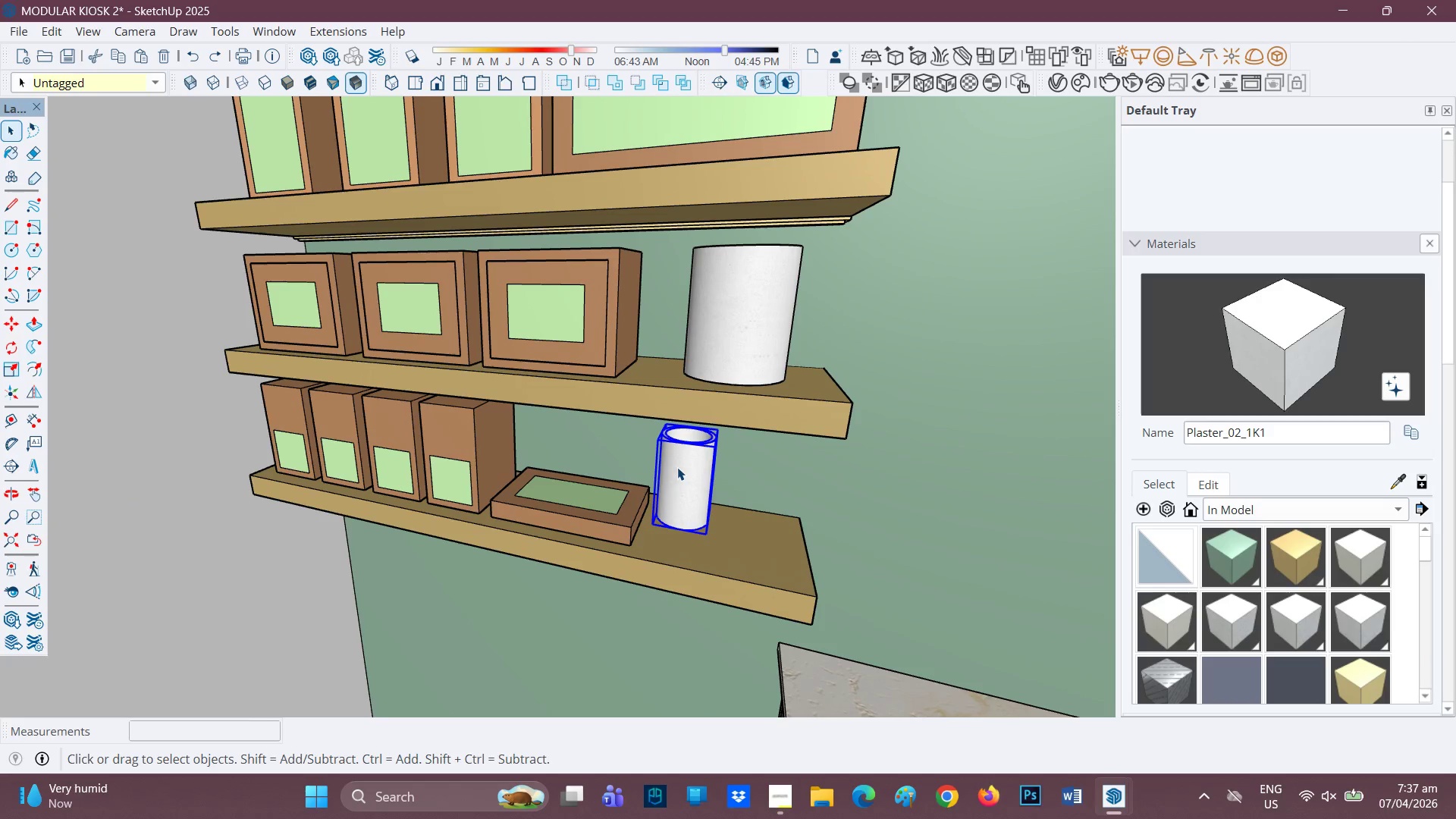 
key(M)
 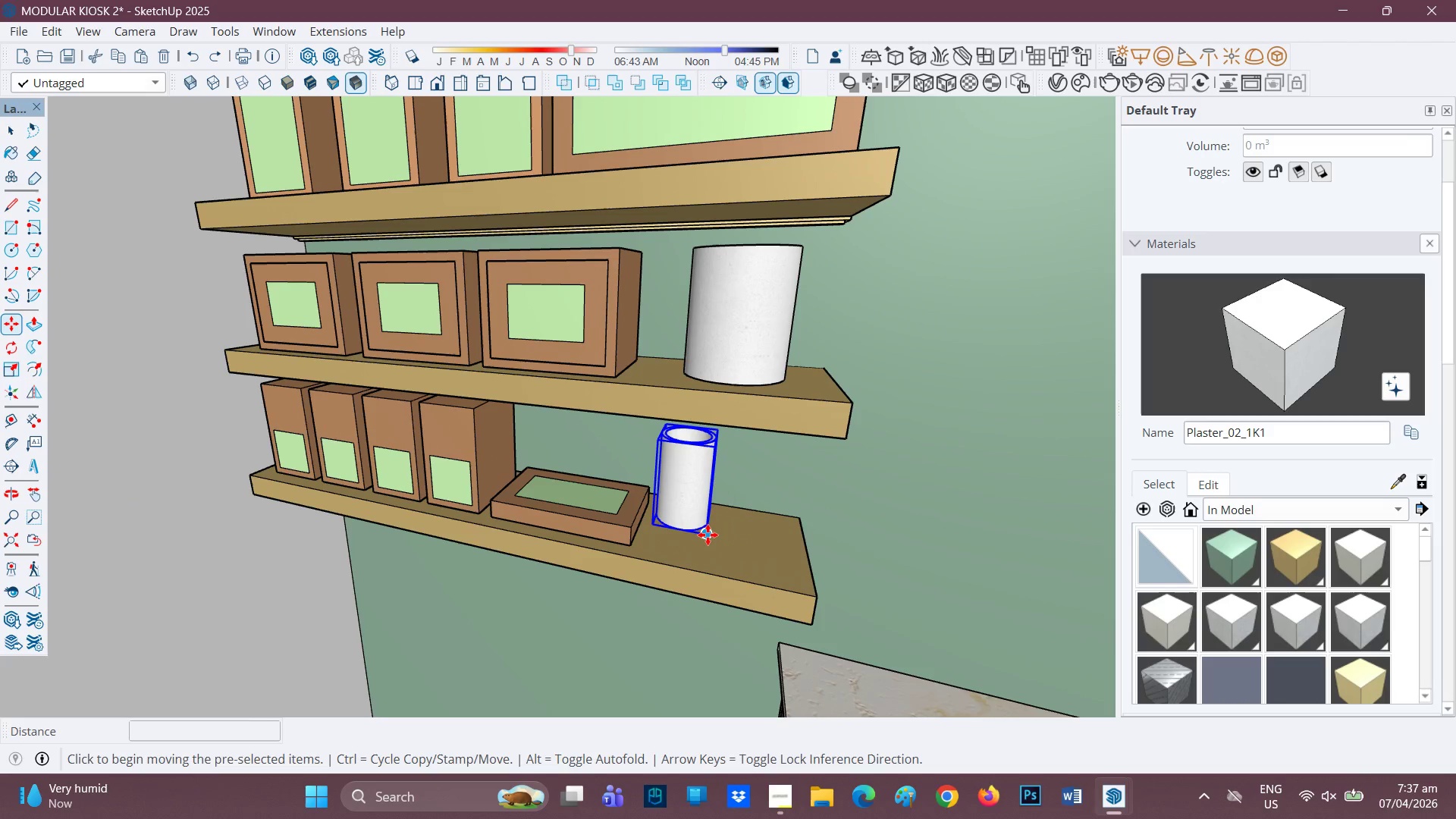 
left_click([707, 535])
 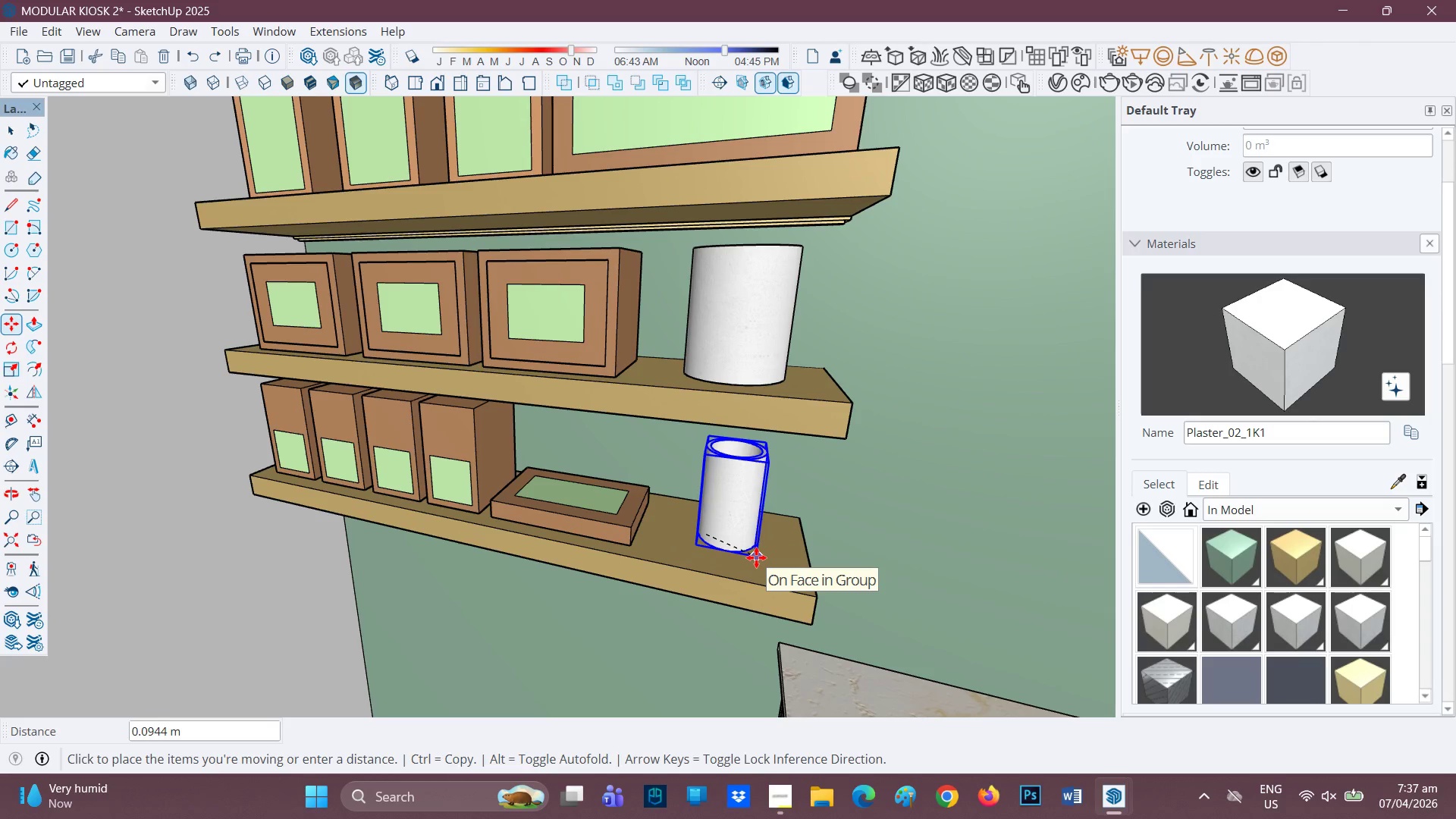 
left_click([756, 557])
 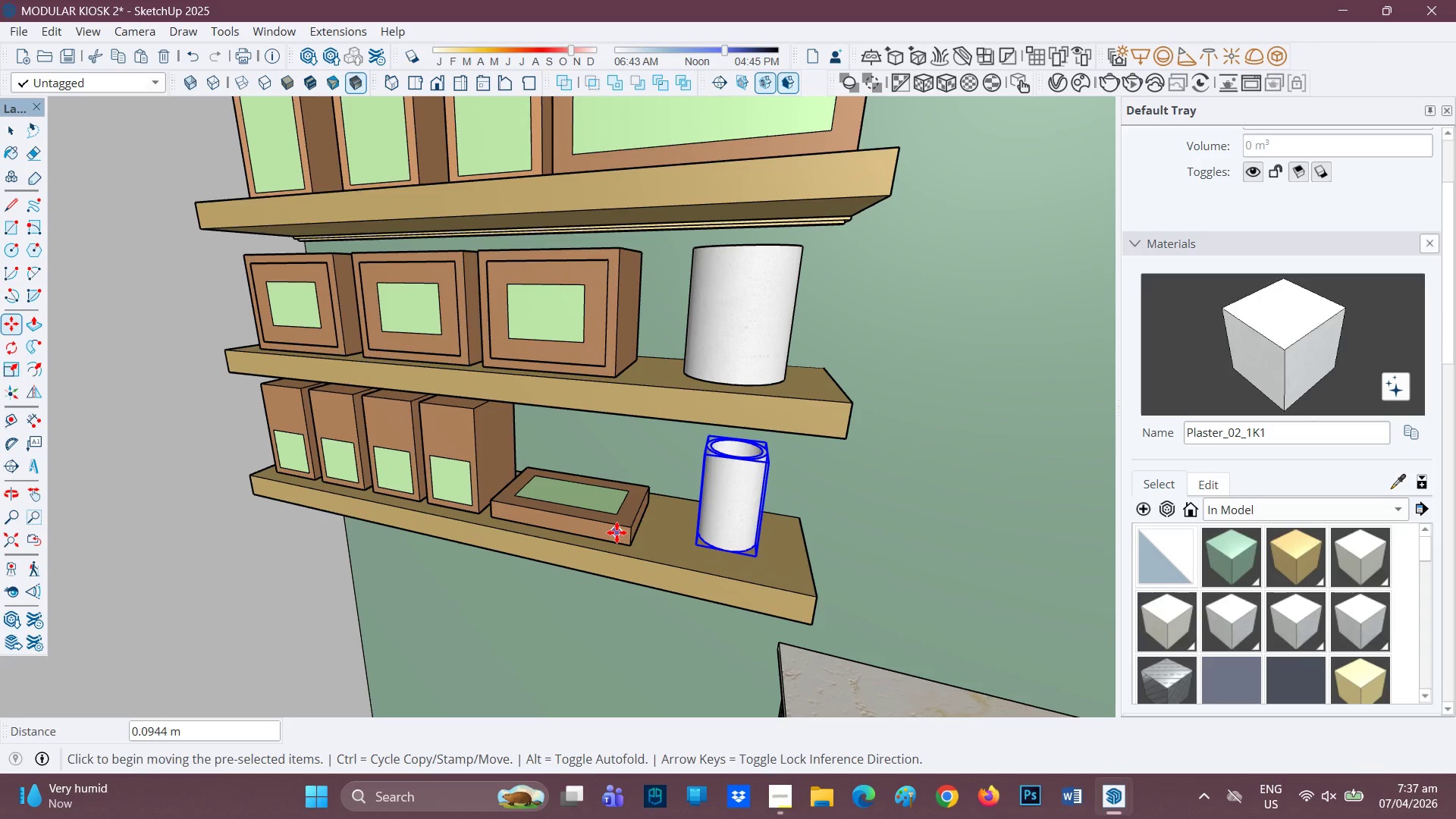 
key(Space)
 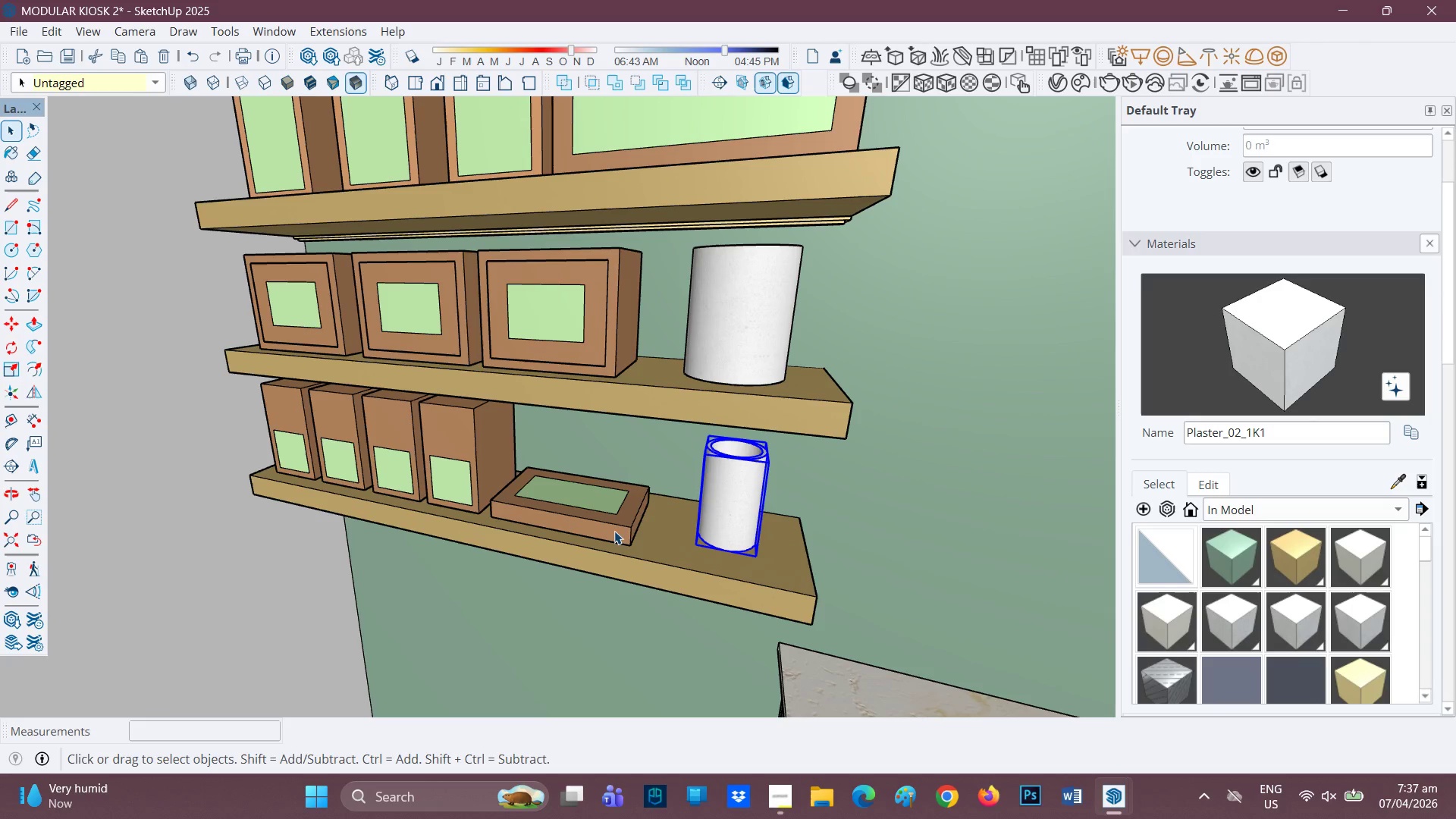 
left_click([614, 531])
 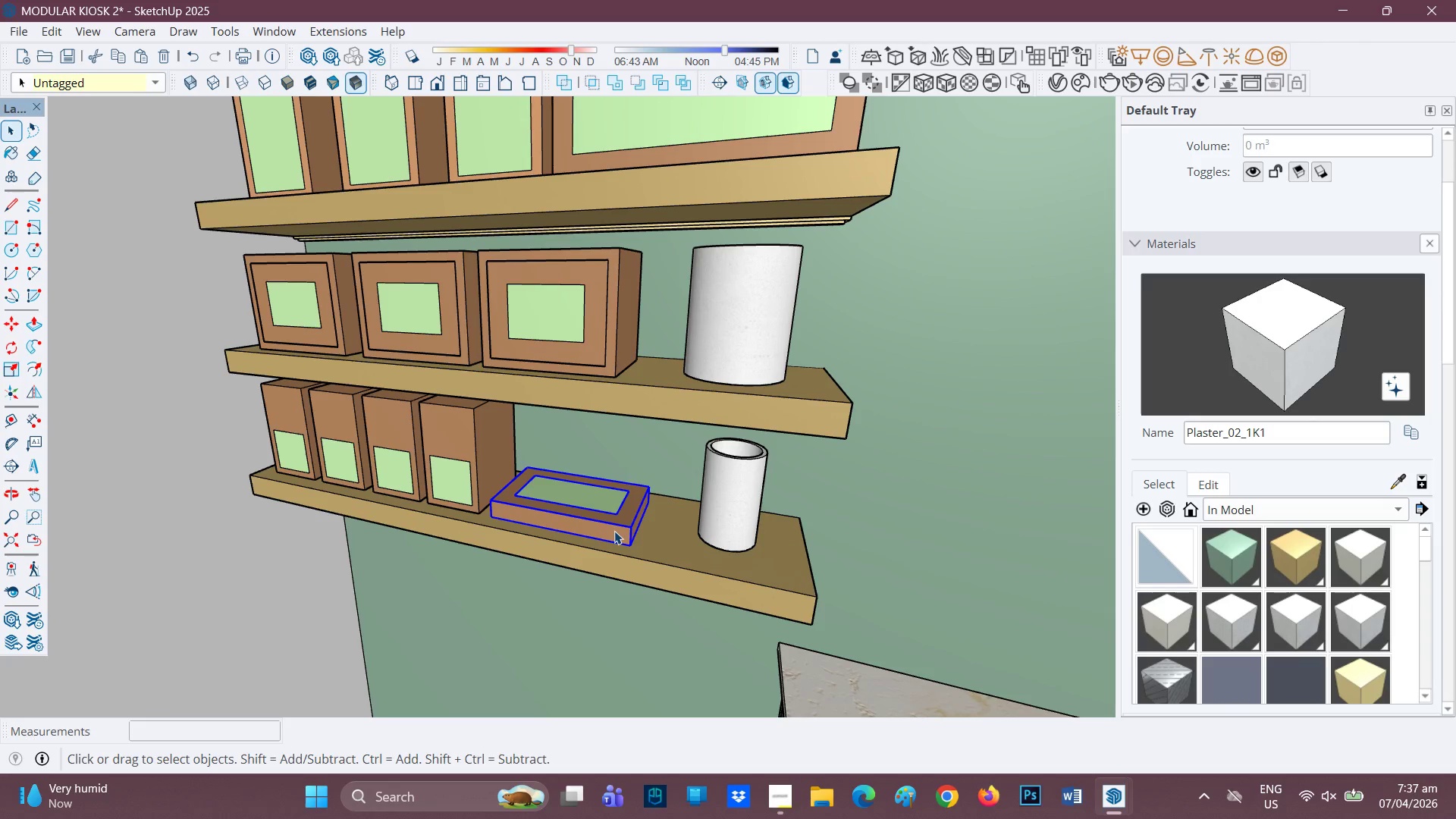 
key(M)
 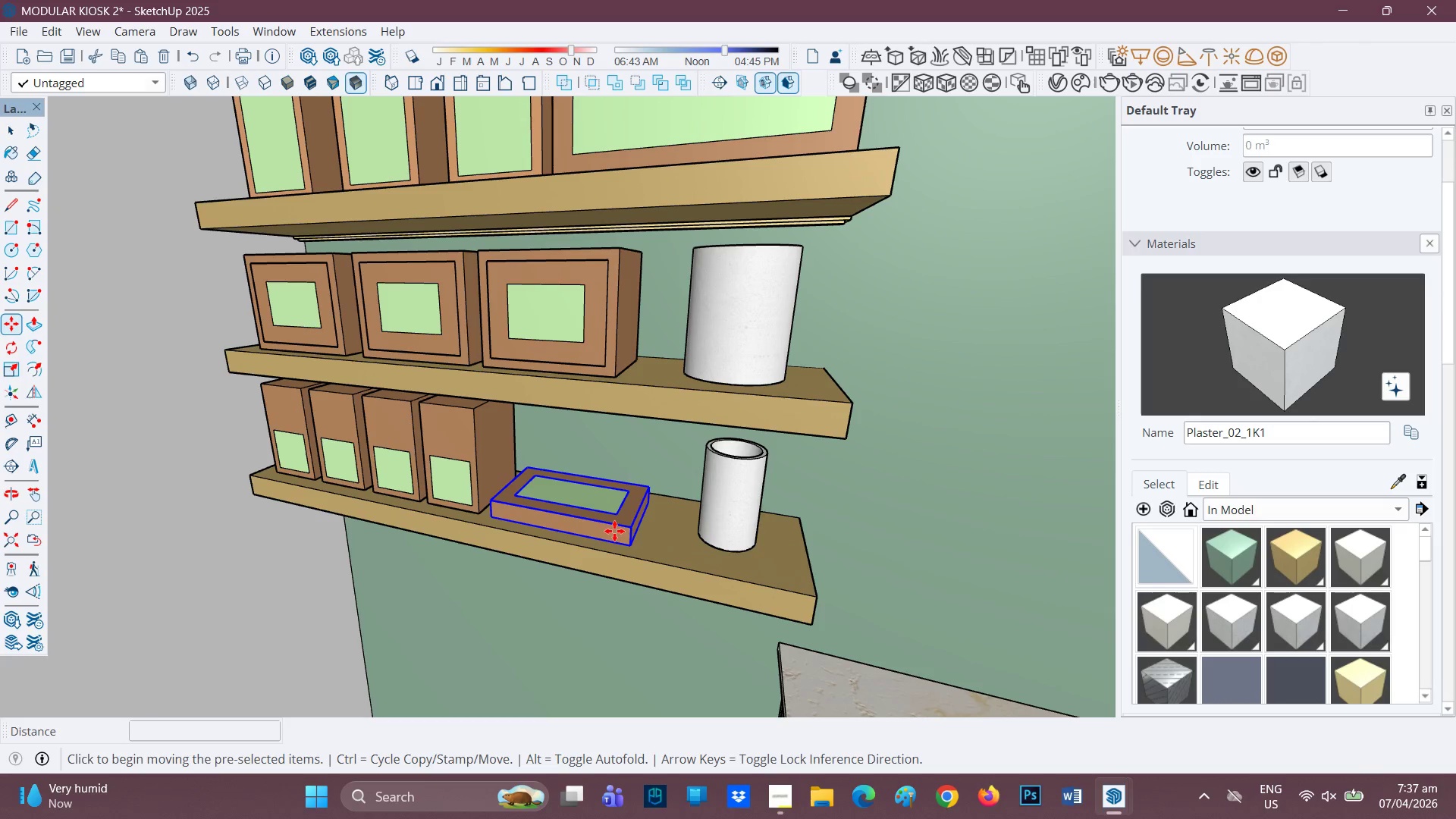 
left_click([614, 531])
 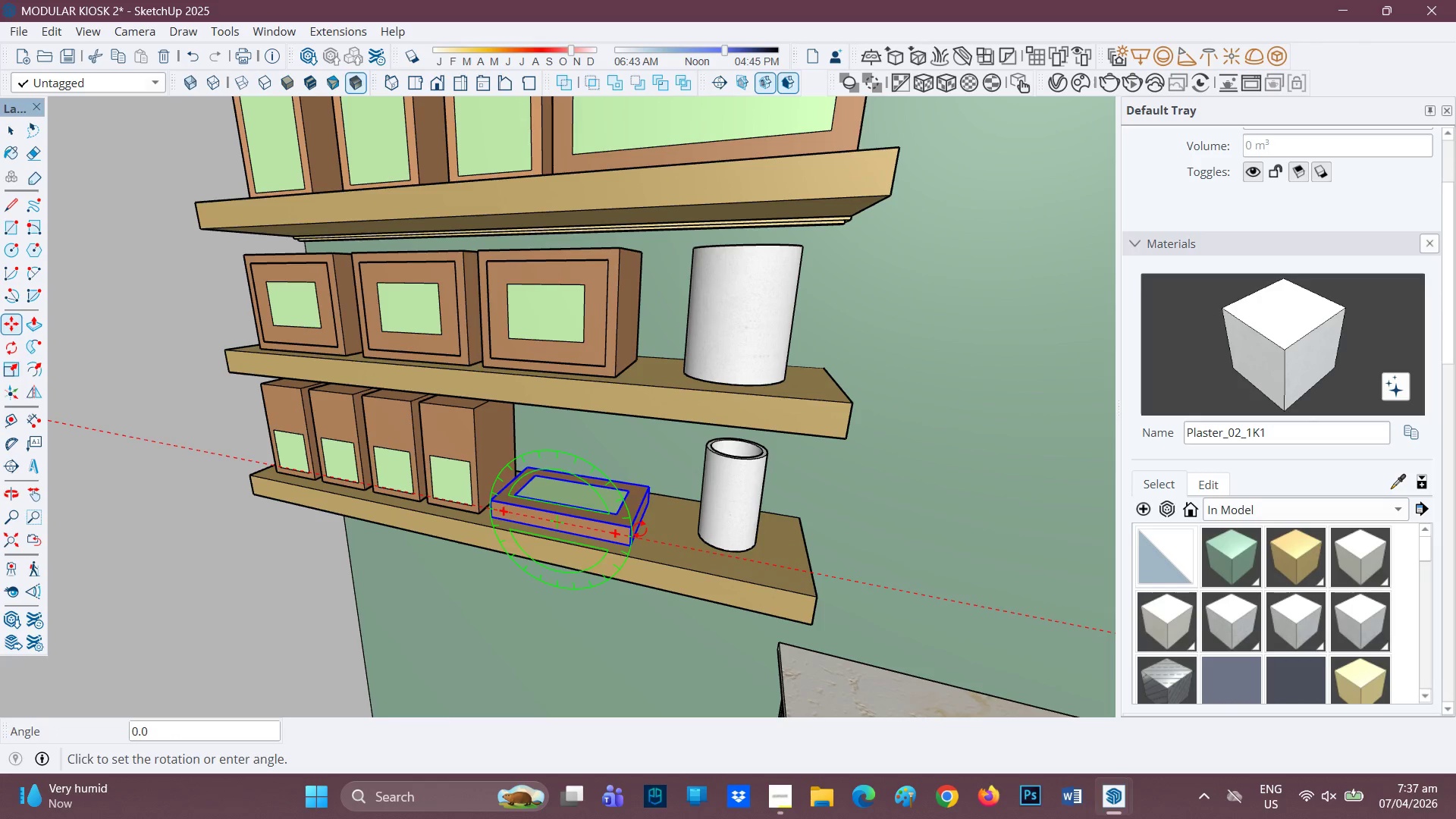 
key(Space)
 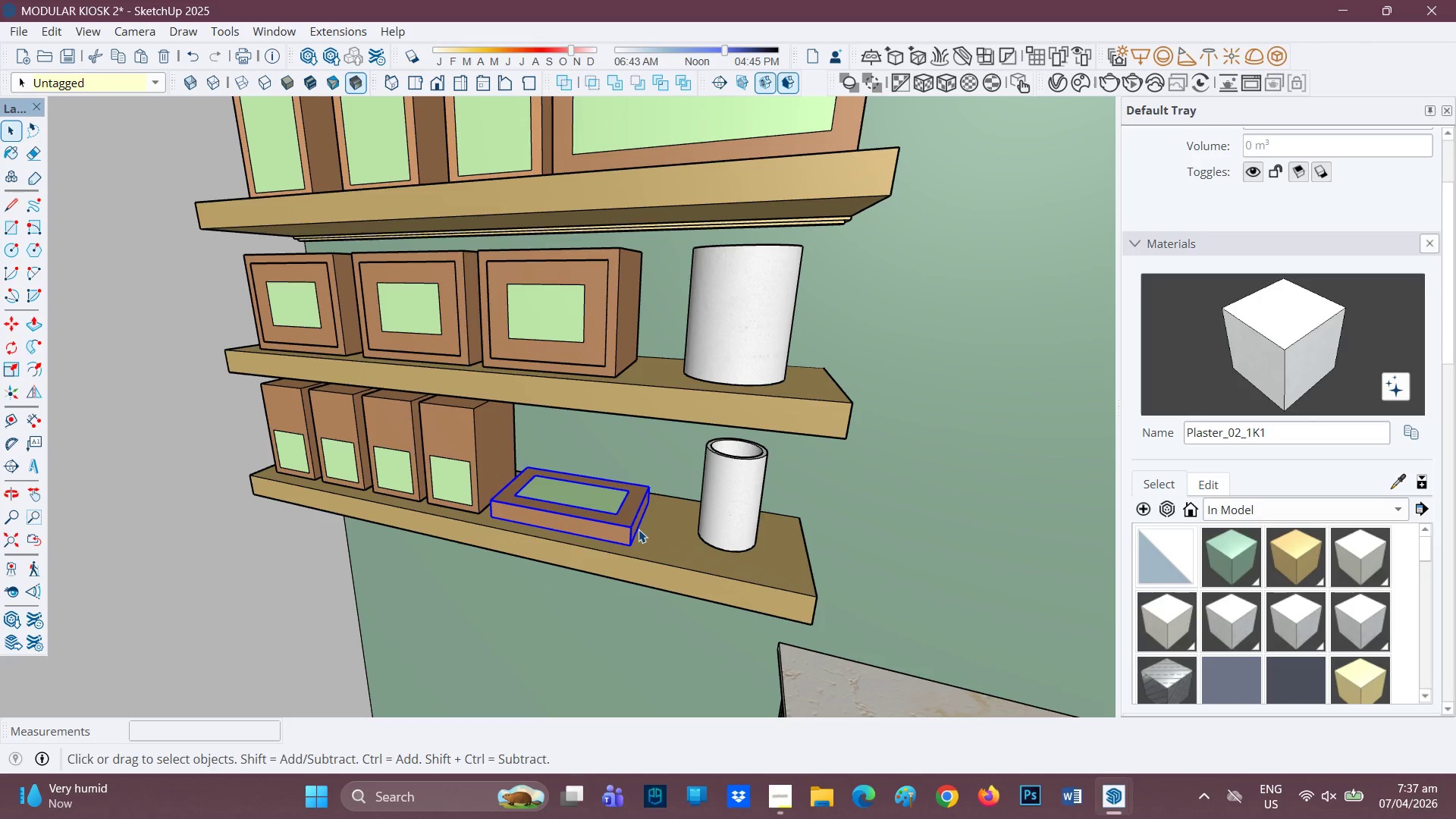 
key(M)
 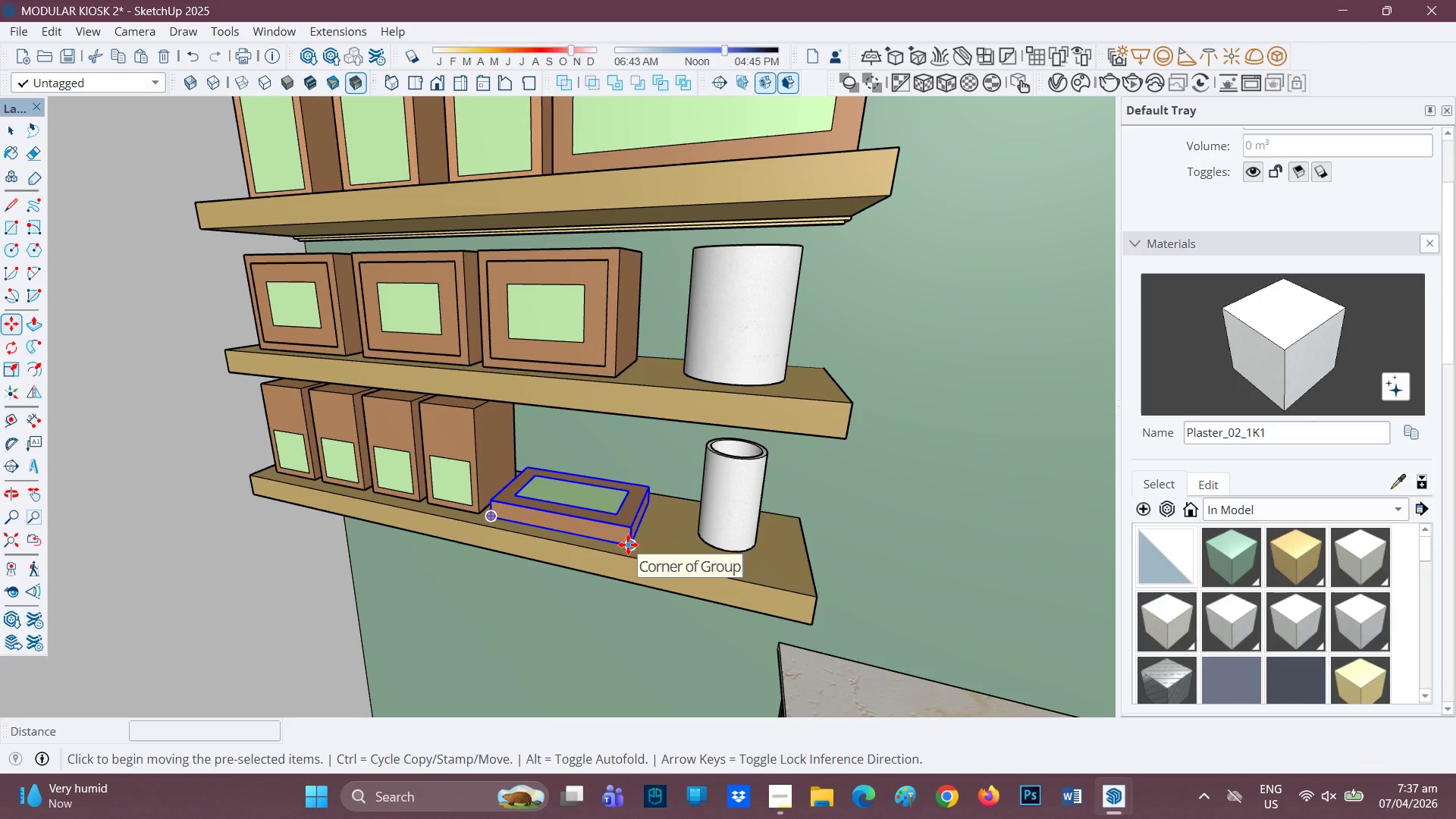 
left_click([628, 544])
 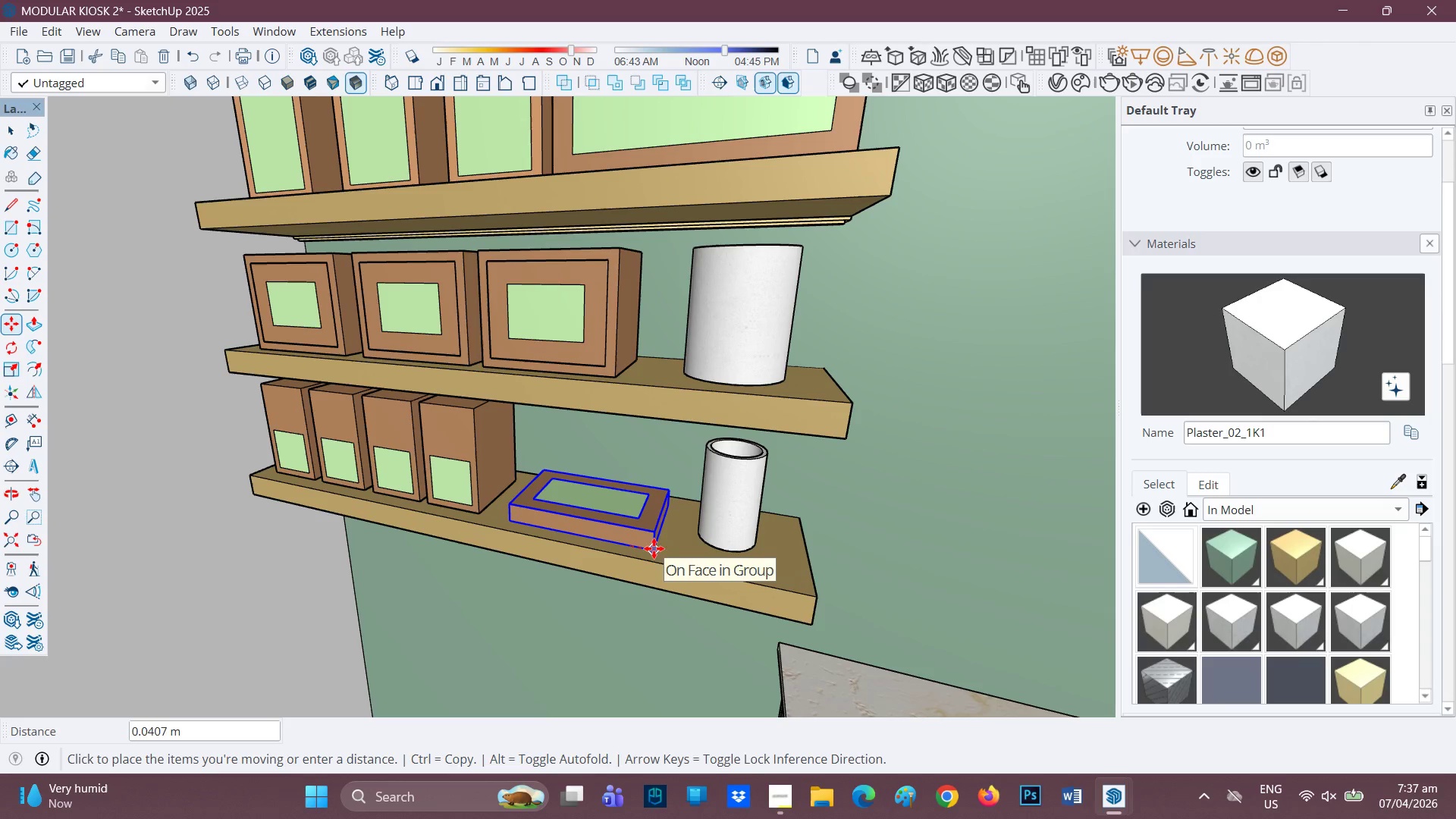 
left_click([648, 544])
 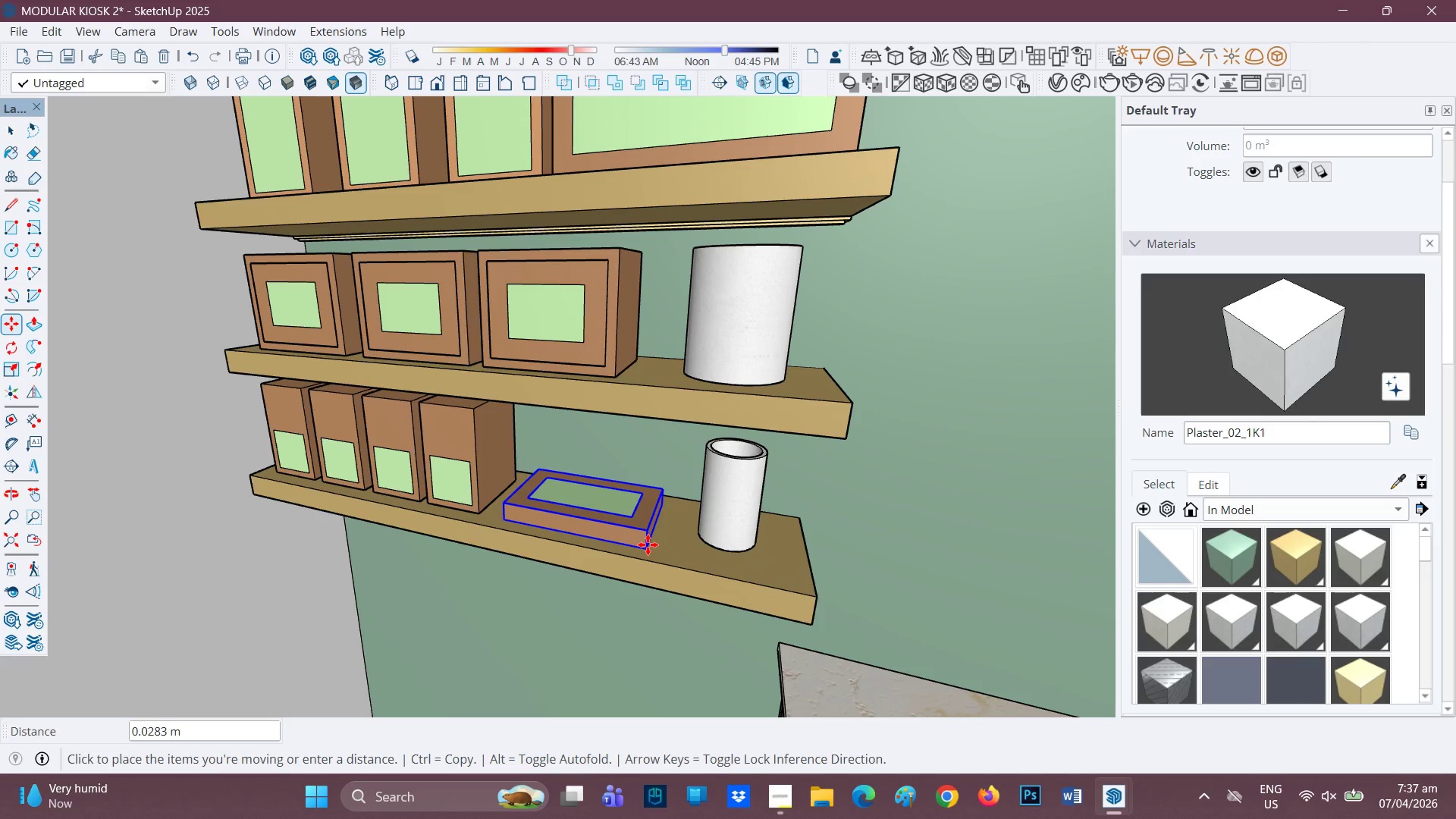 
key(Space)
 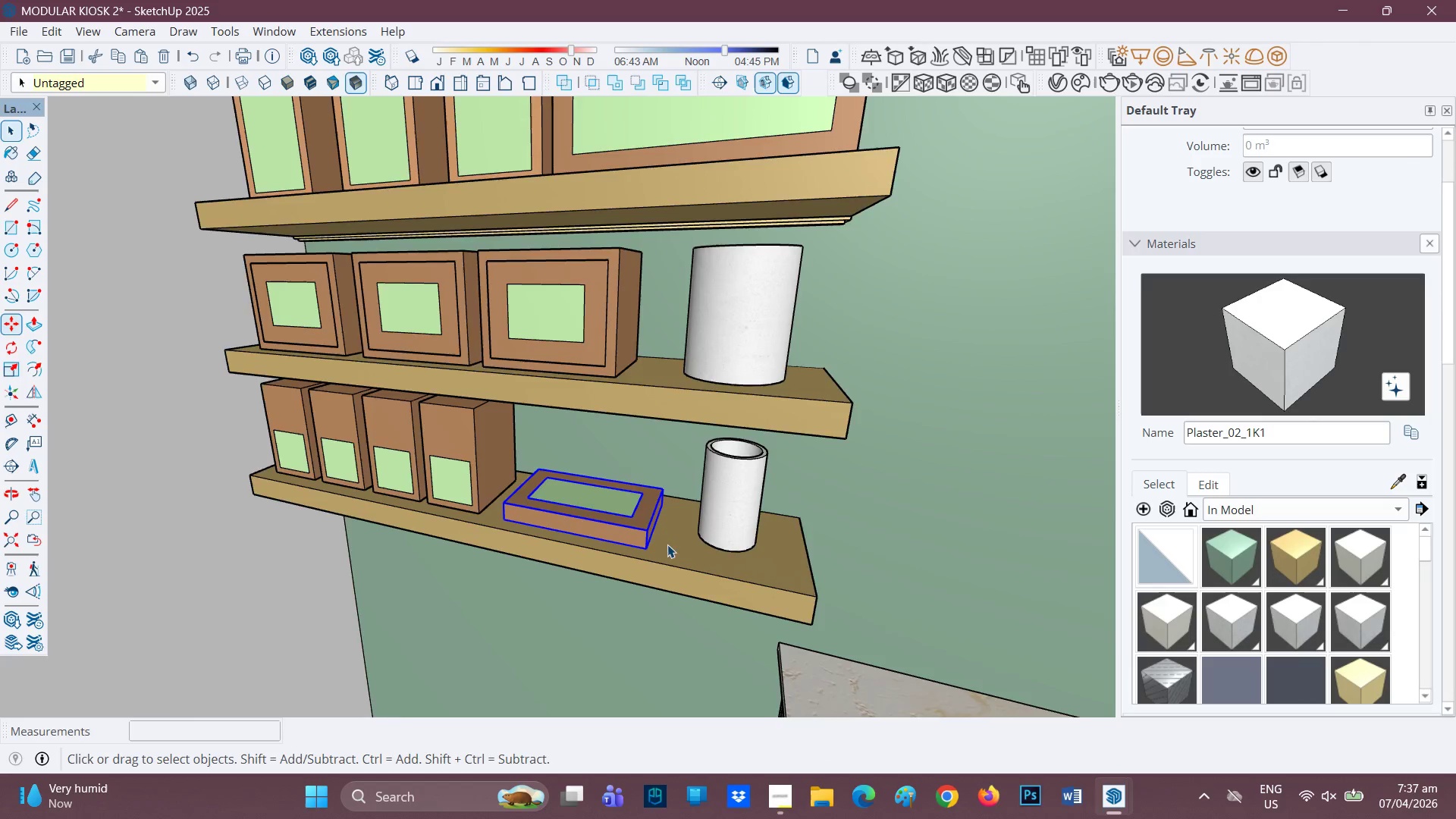 
scroll: coordinate [843, 501], scroll_direction: down, amount: 8.0
 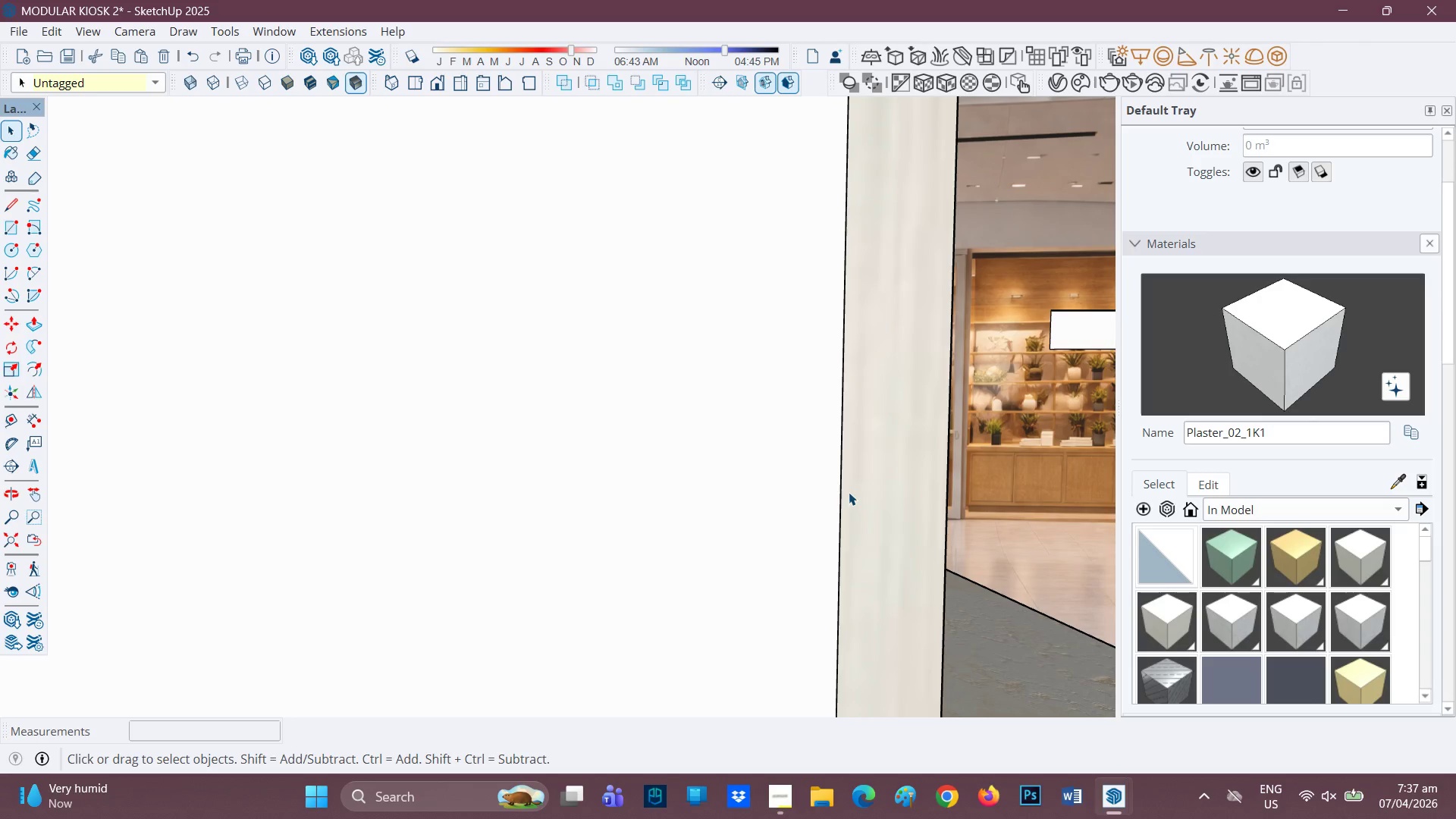 
key(H)
 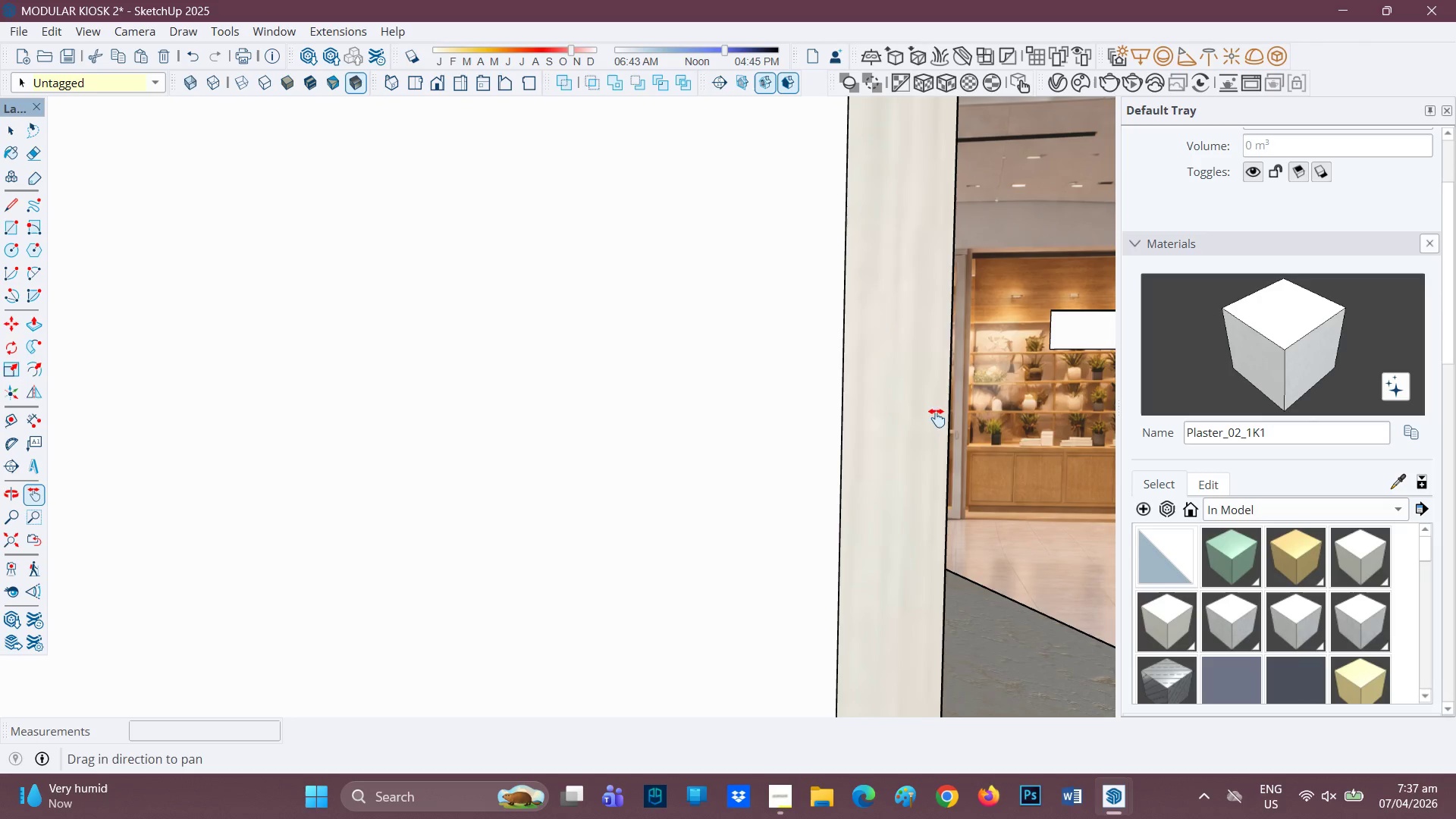 
left_click_drag(start_coordinate=[937, 424], to_coordinate=[319, 468])
 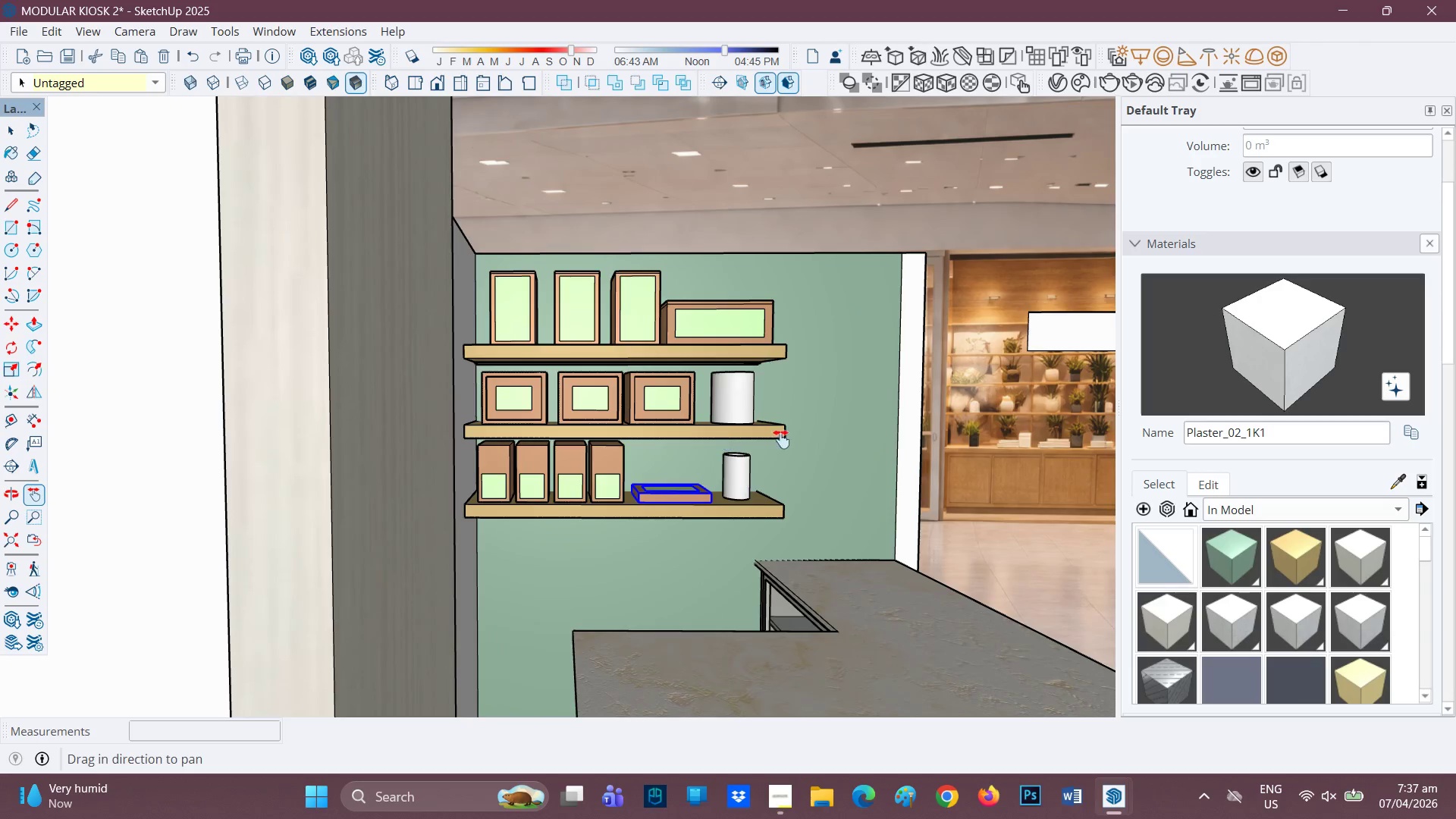 
left_click_drag(start_coordinate=[791, 441], to_coordinate=[577, 466])
 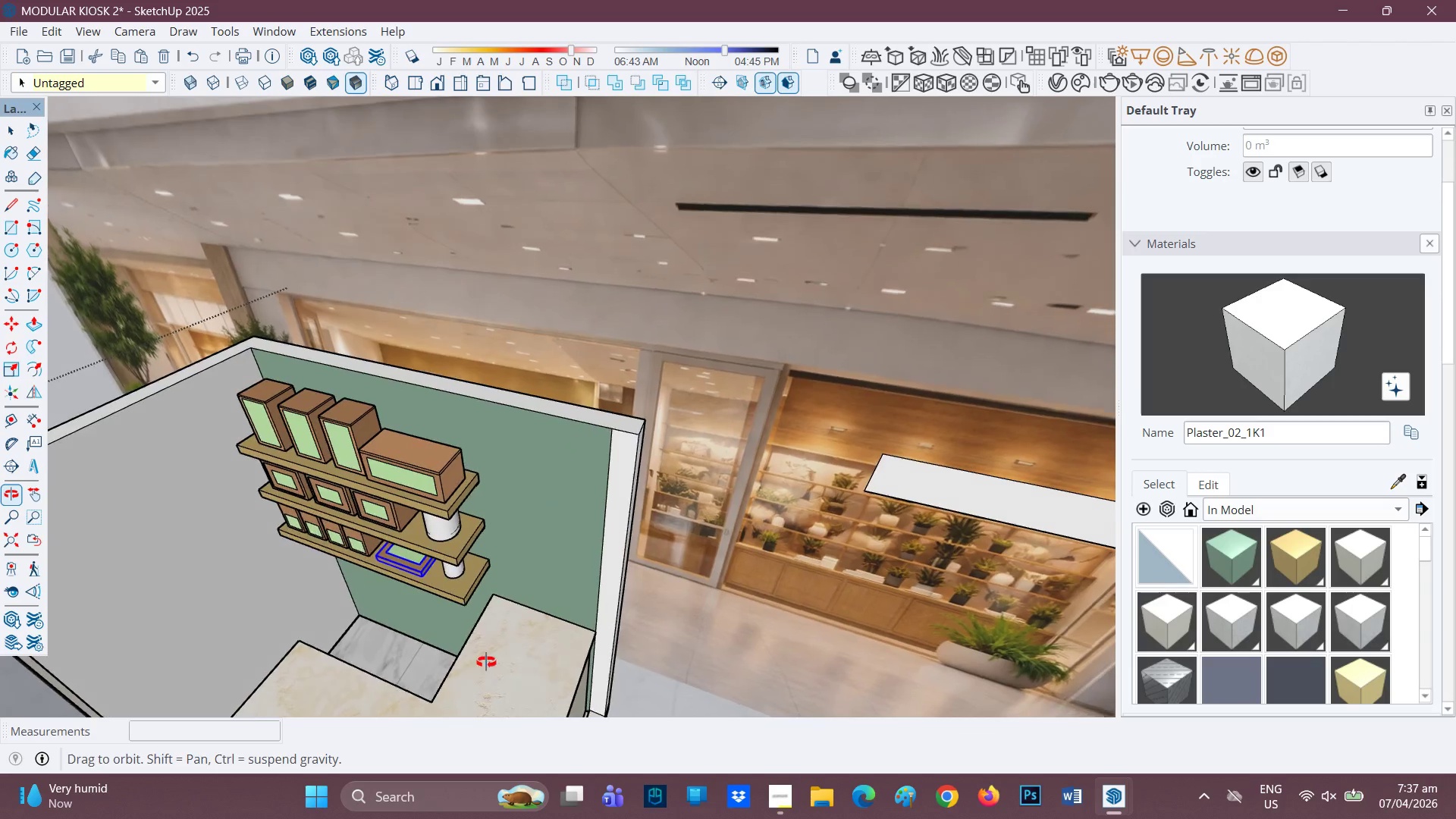 
key(H)
 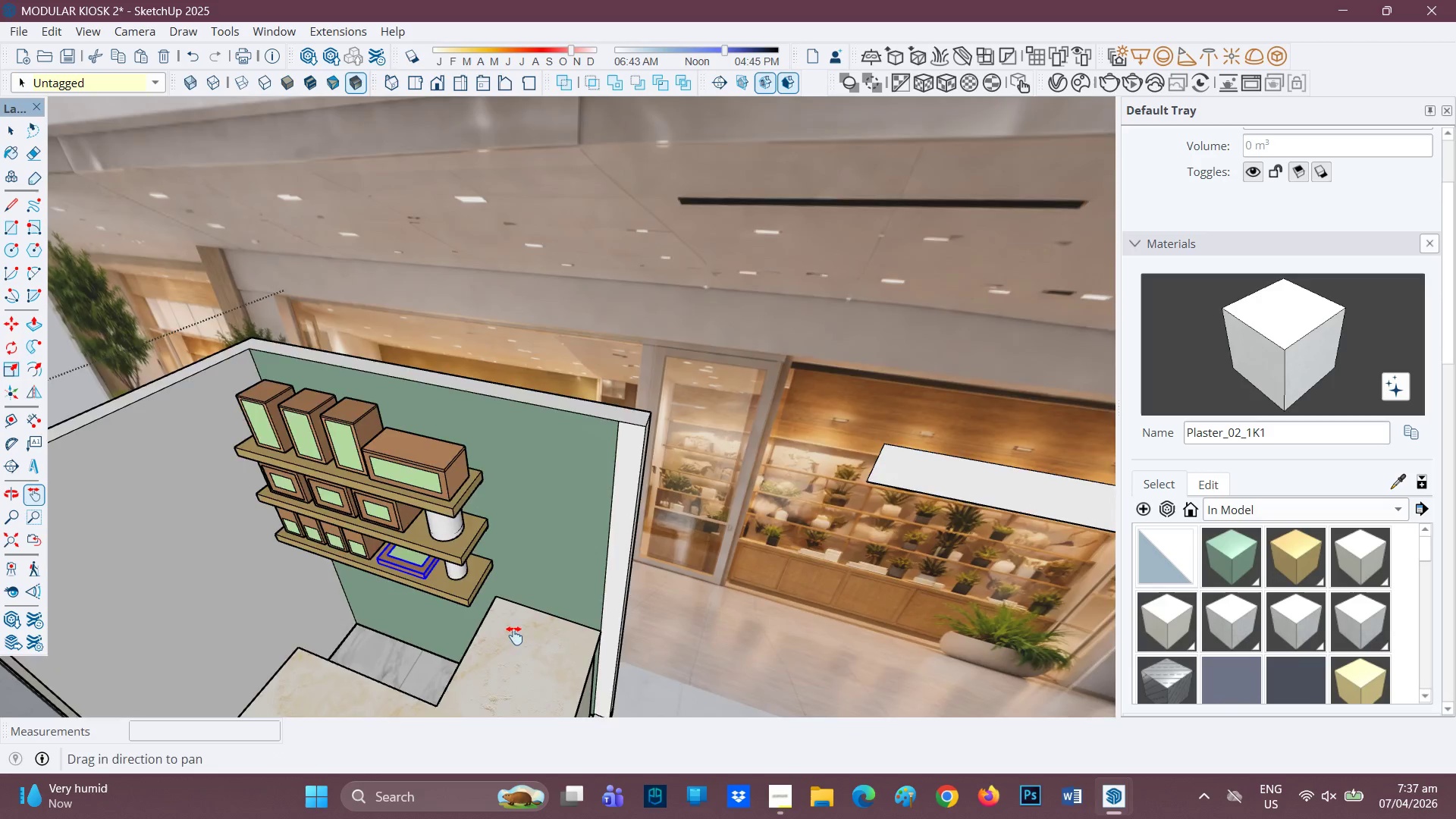 
left_click_drag(start_coordinate=[513, 637], to_coordinate=[636, 397])
 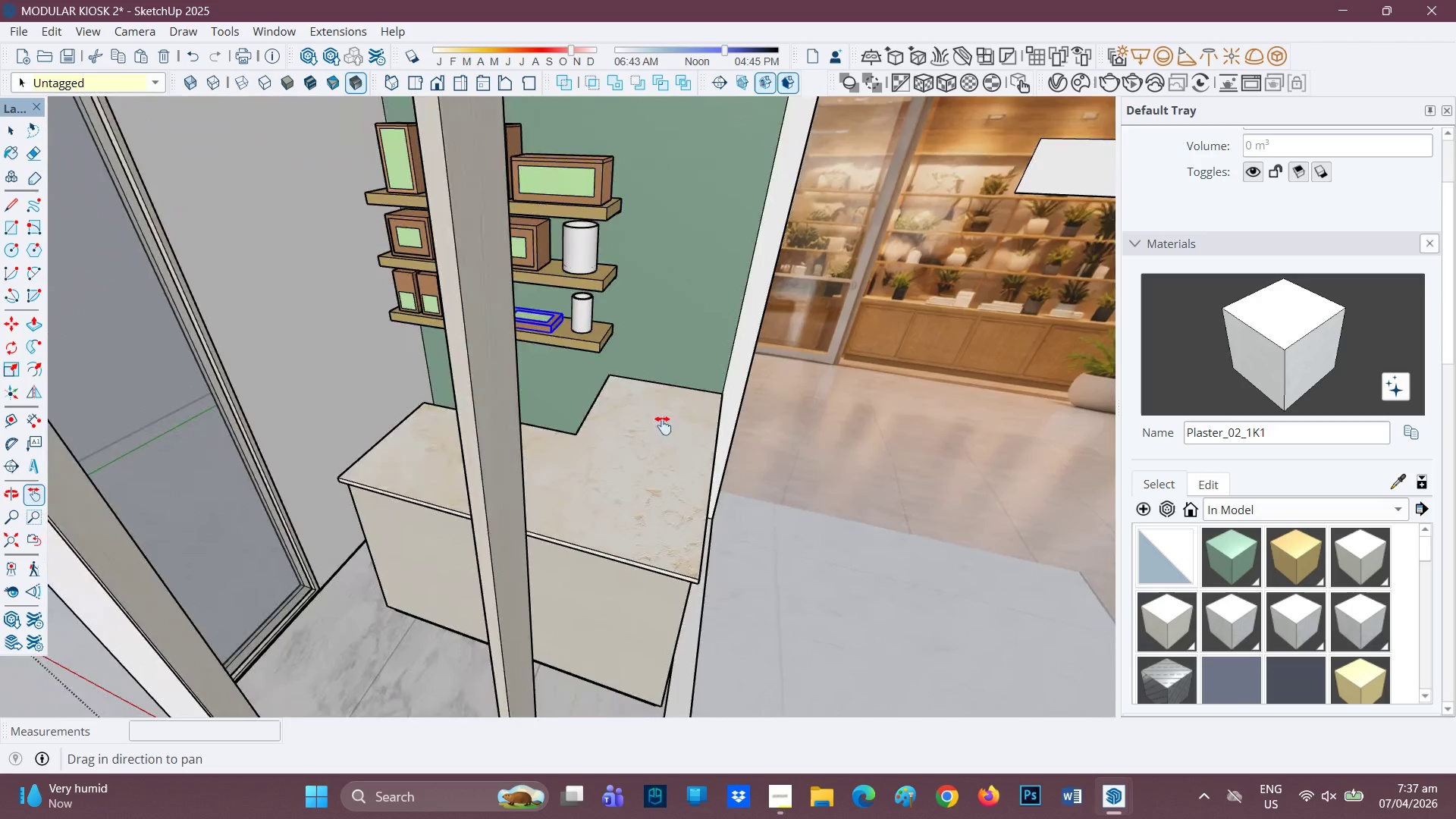 
scroll: coordinate [660, 436], scroll_direction: down, amount: 1.0
 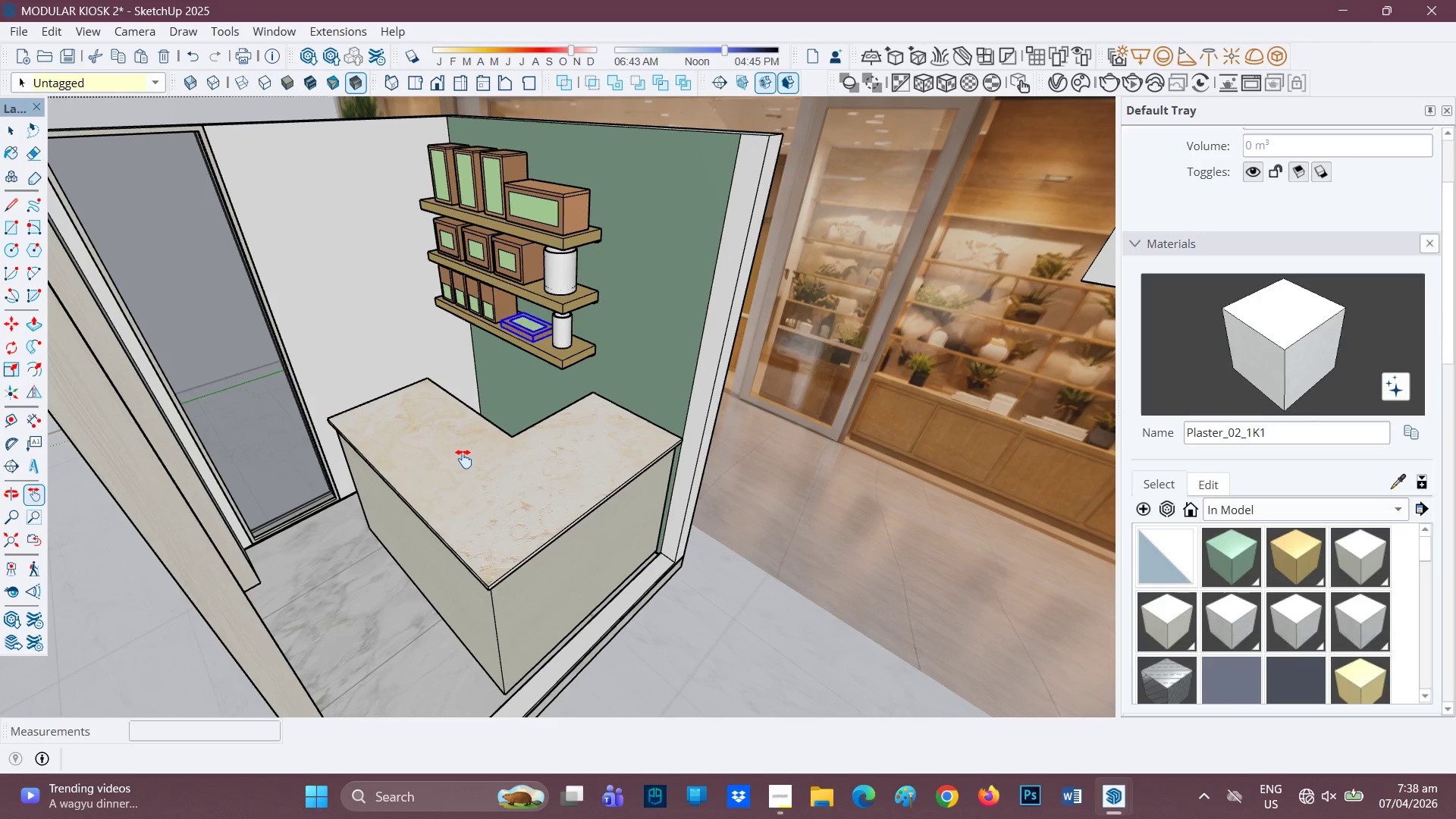 
wait(24.68)
 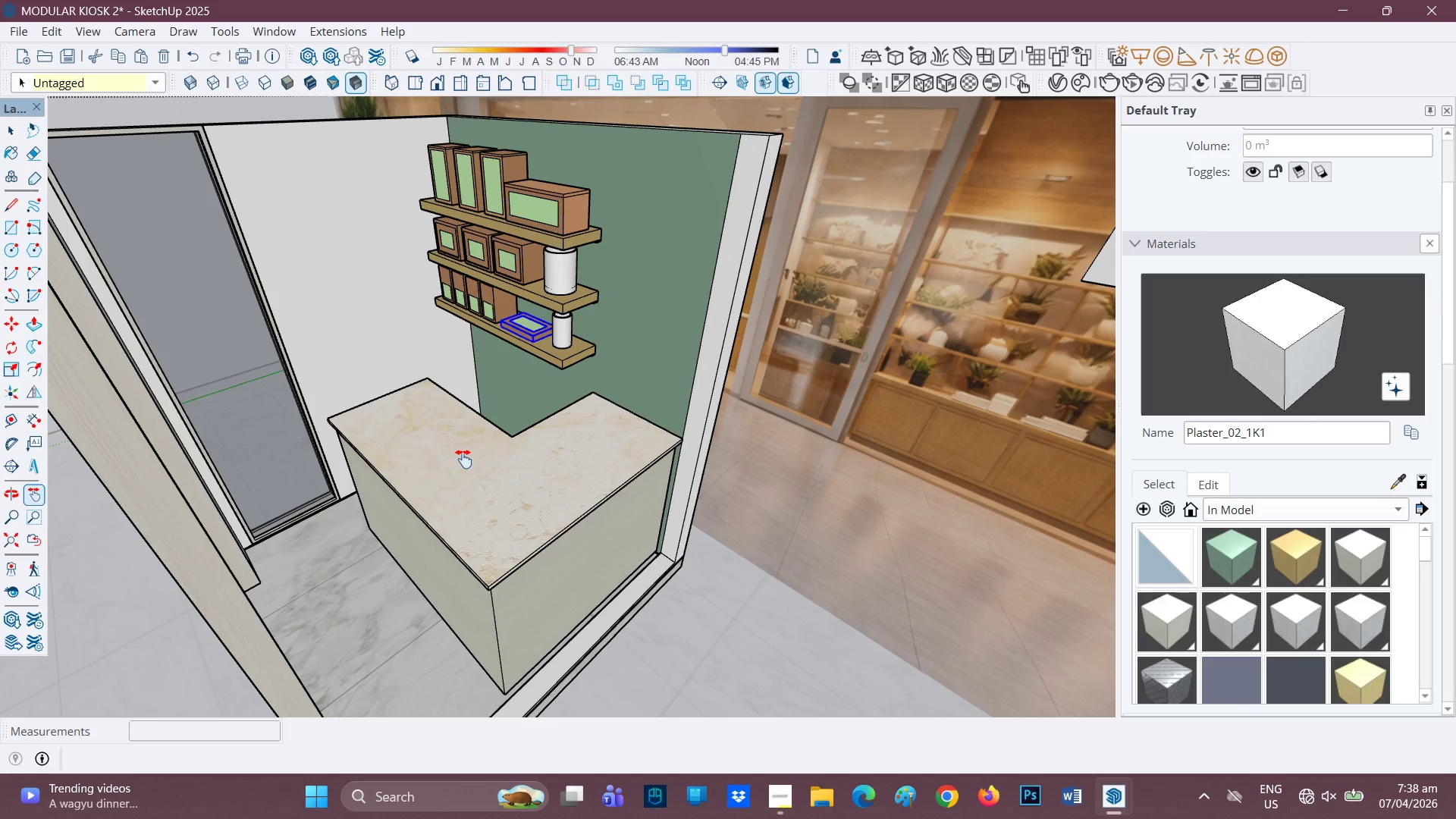 
scroll: coordinate [452, 515], scroll_direction: up, amount: 3.0
 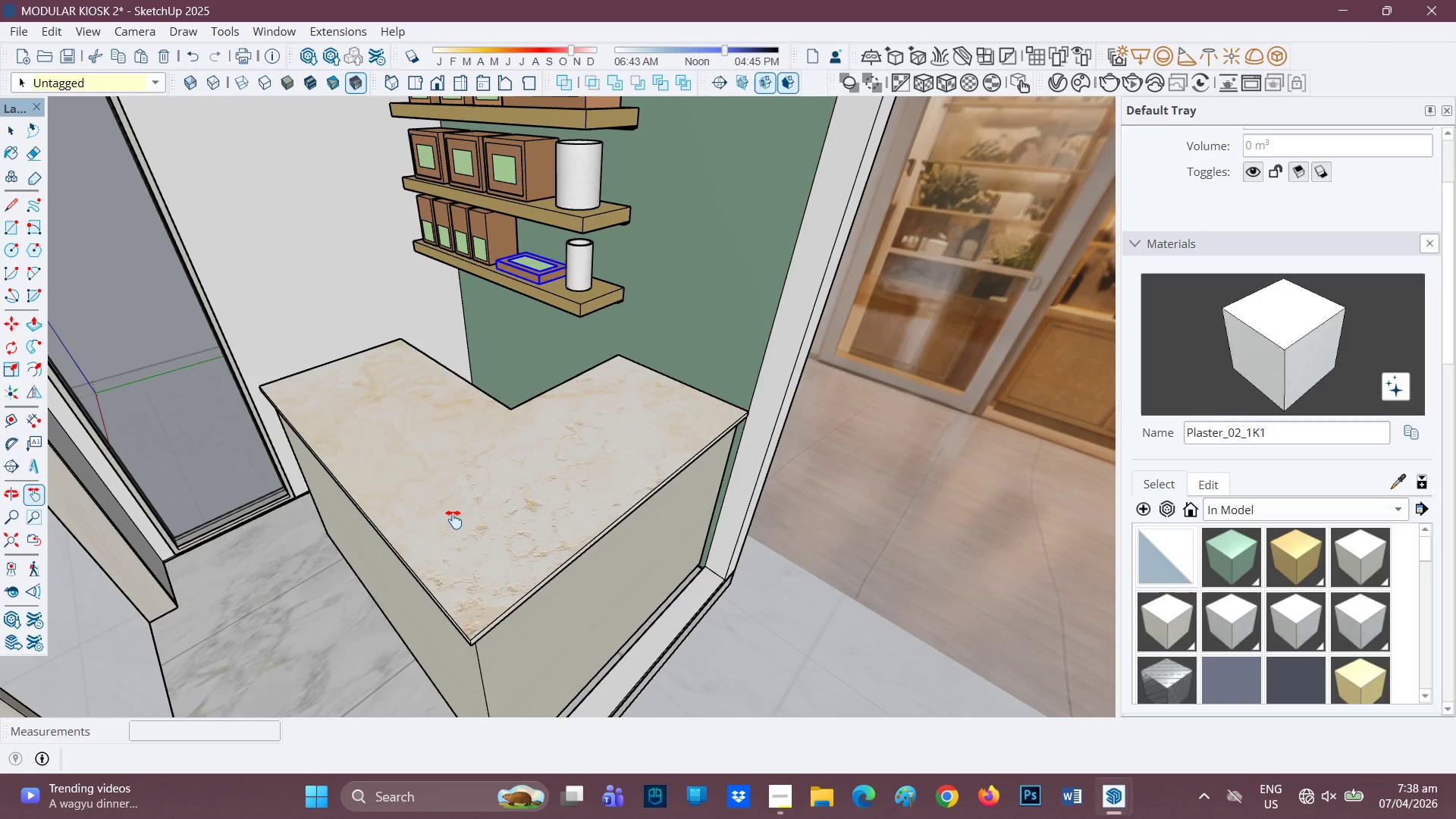 
key(Space)
 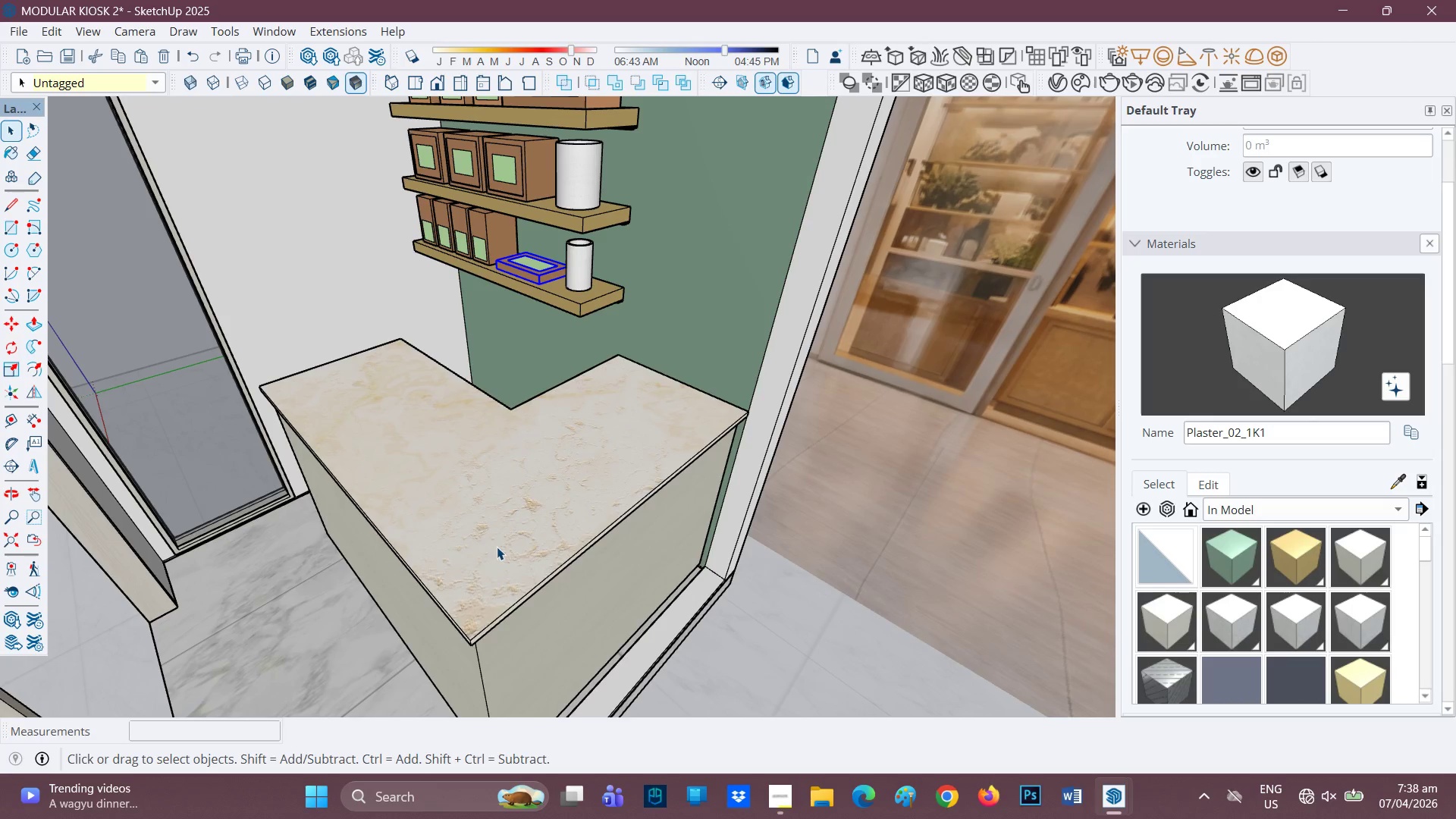 
scroll: coordinate [469, 590], scroll_direction: up, amount: 2.0
 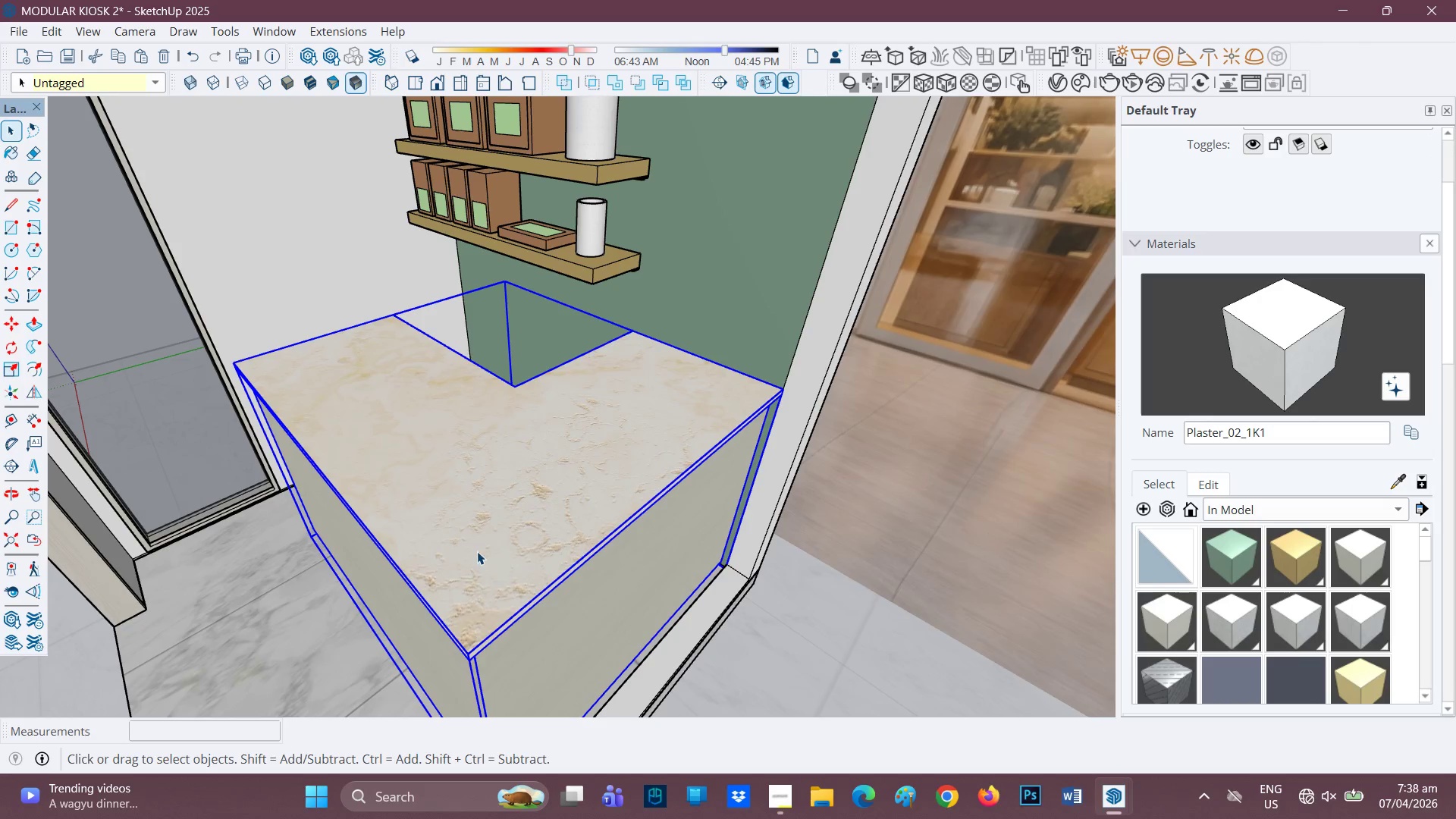 
scroll: coordinate [479, 548], scroll_direction: none, amount: 0.0
 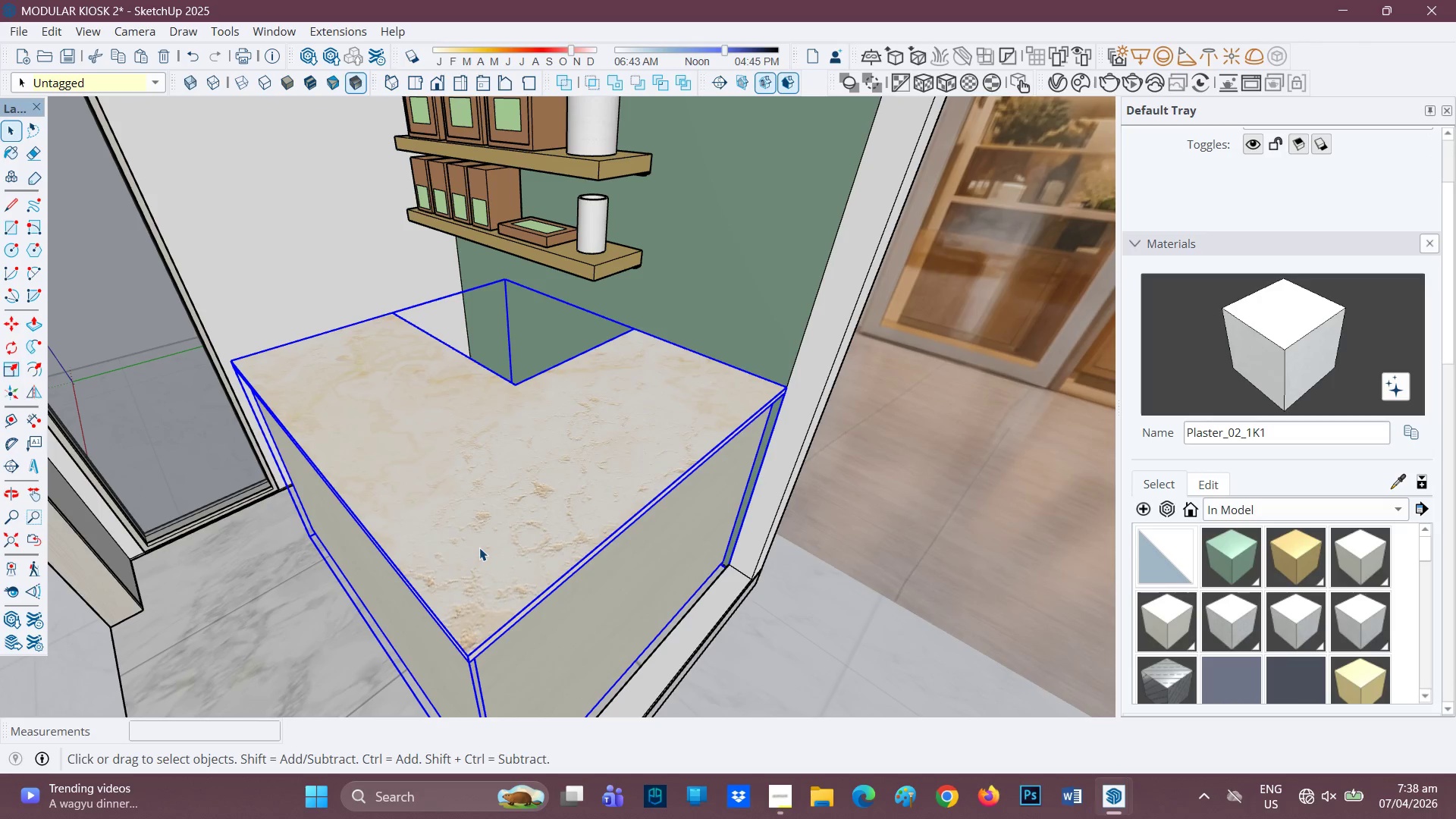 
scroll: coordinate [479, 548], scroll_direction: up, amount: 2.0
 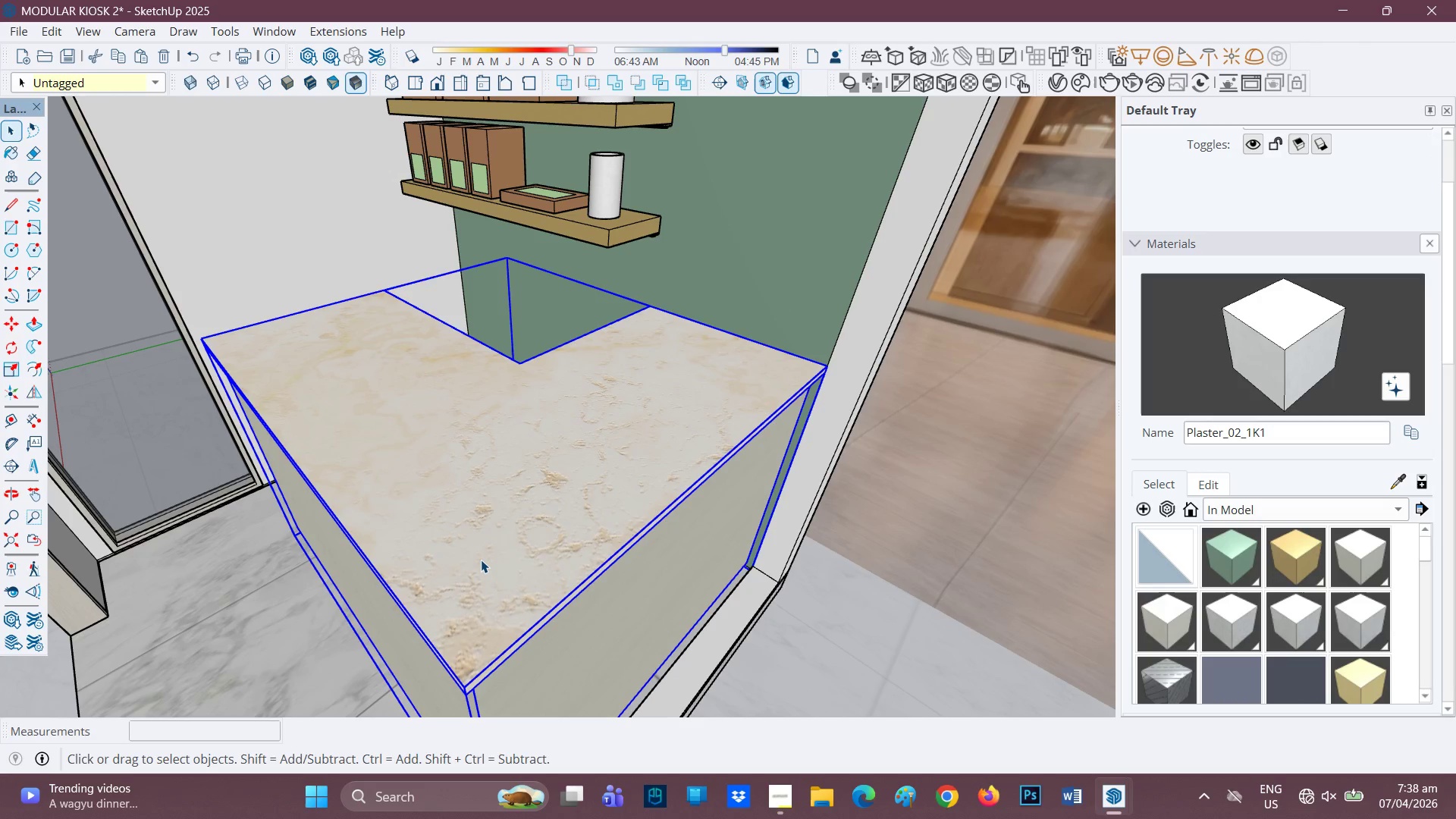 
key(C)
 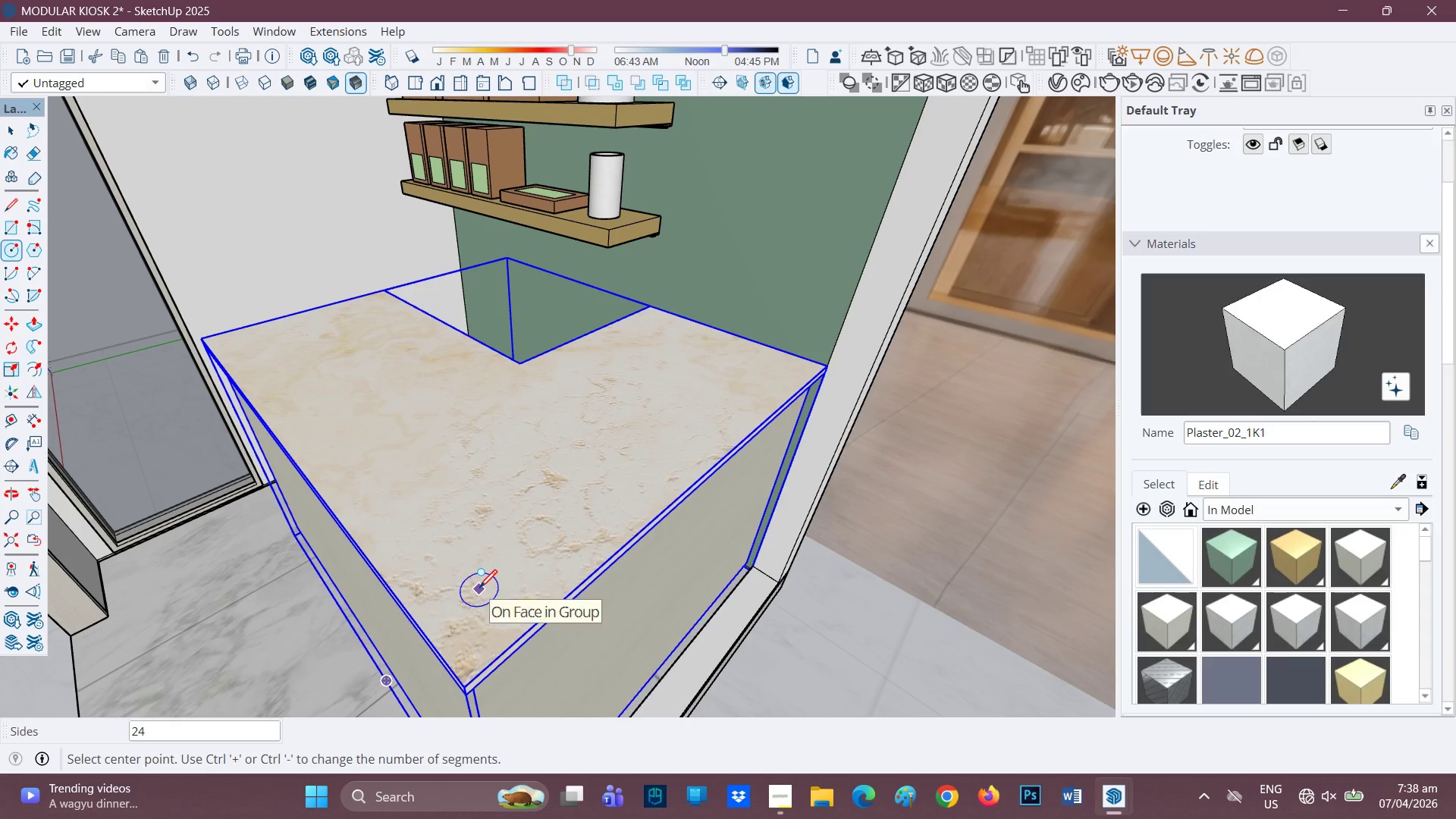 
left_click([479, 589])
 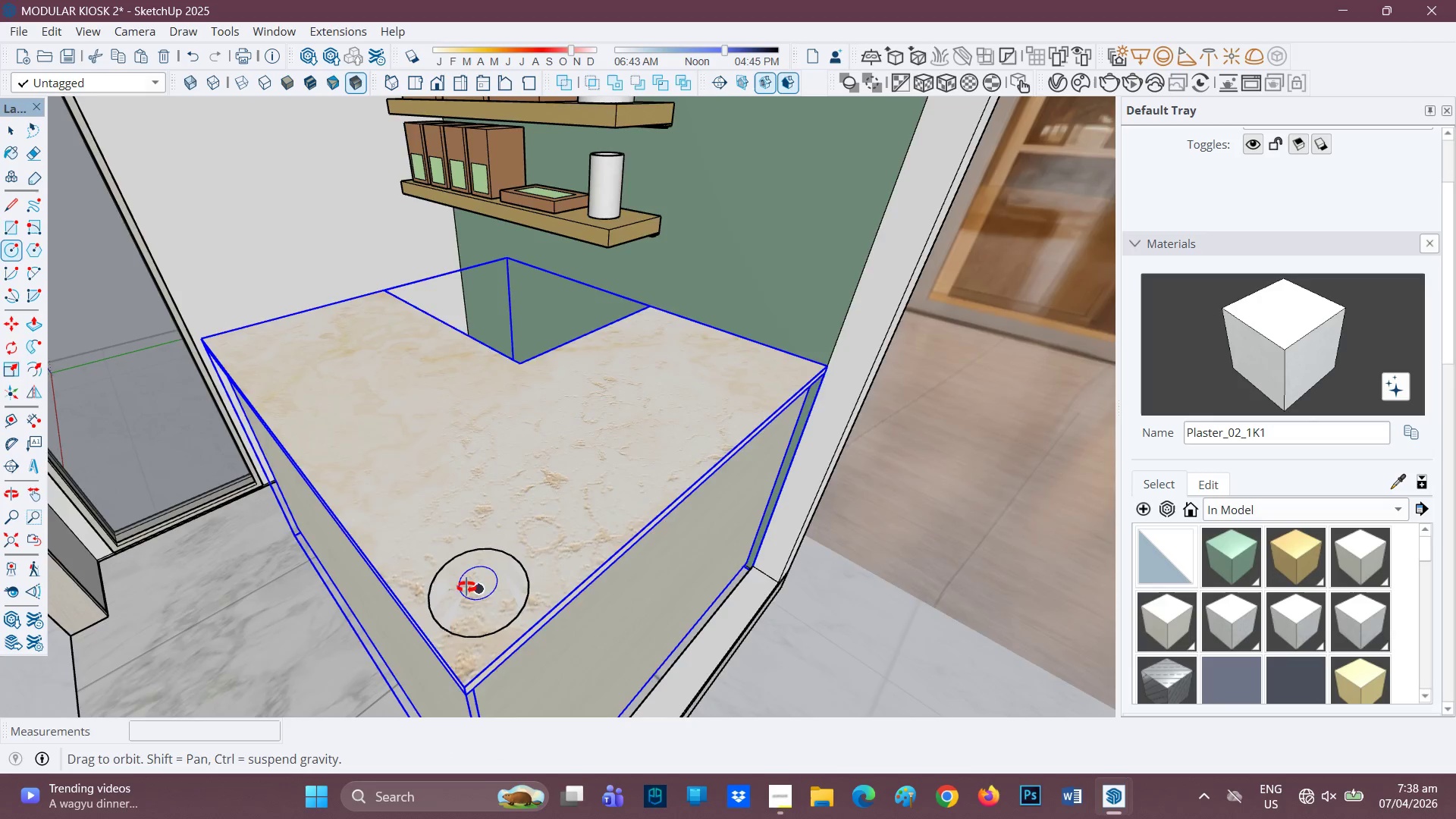 
key(P)
 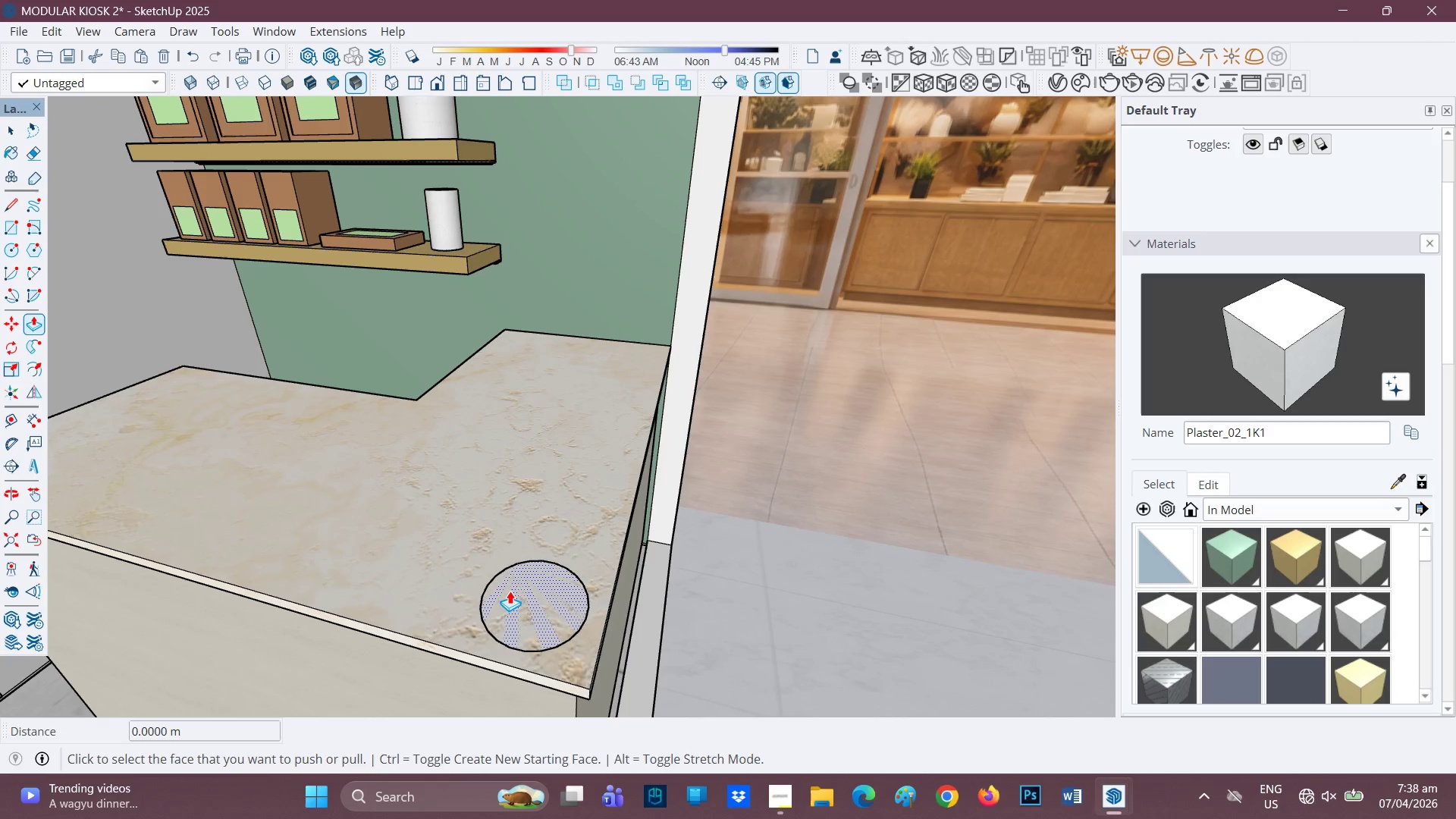 
scroll: coordinate [475, 588], scroll_direction: up, amount: 1.0
 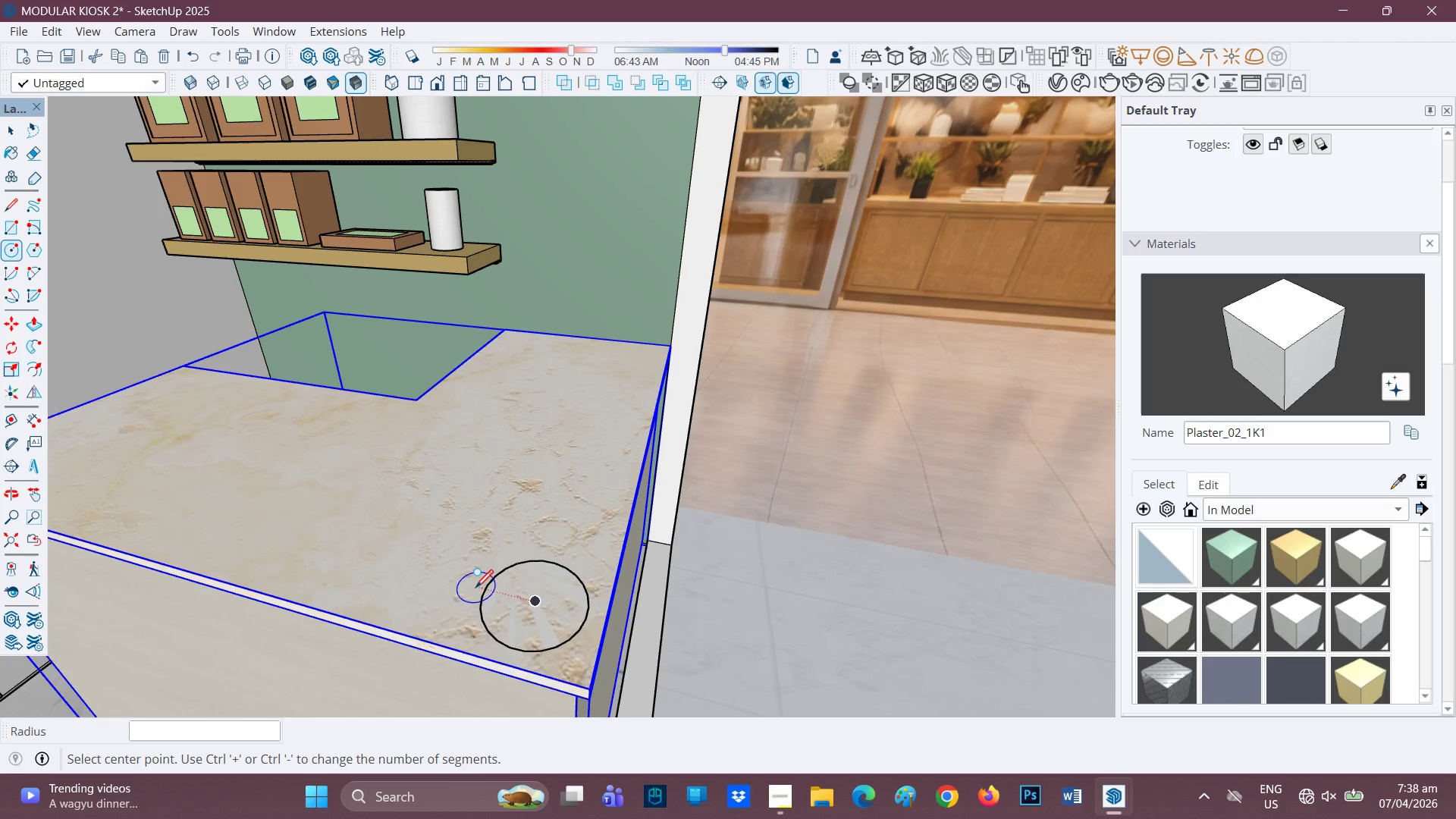 
left_click([510, 592])
 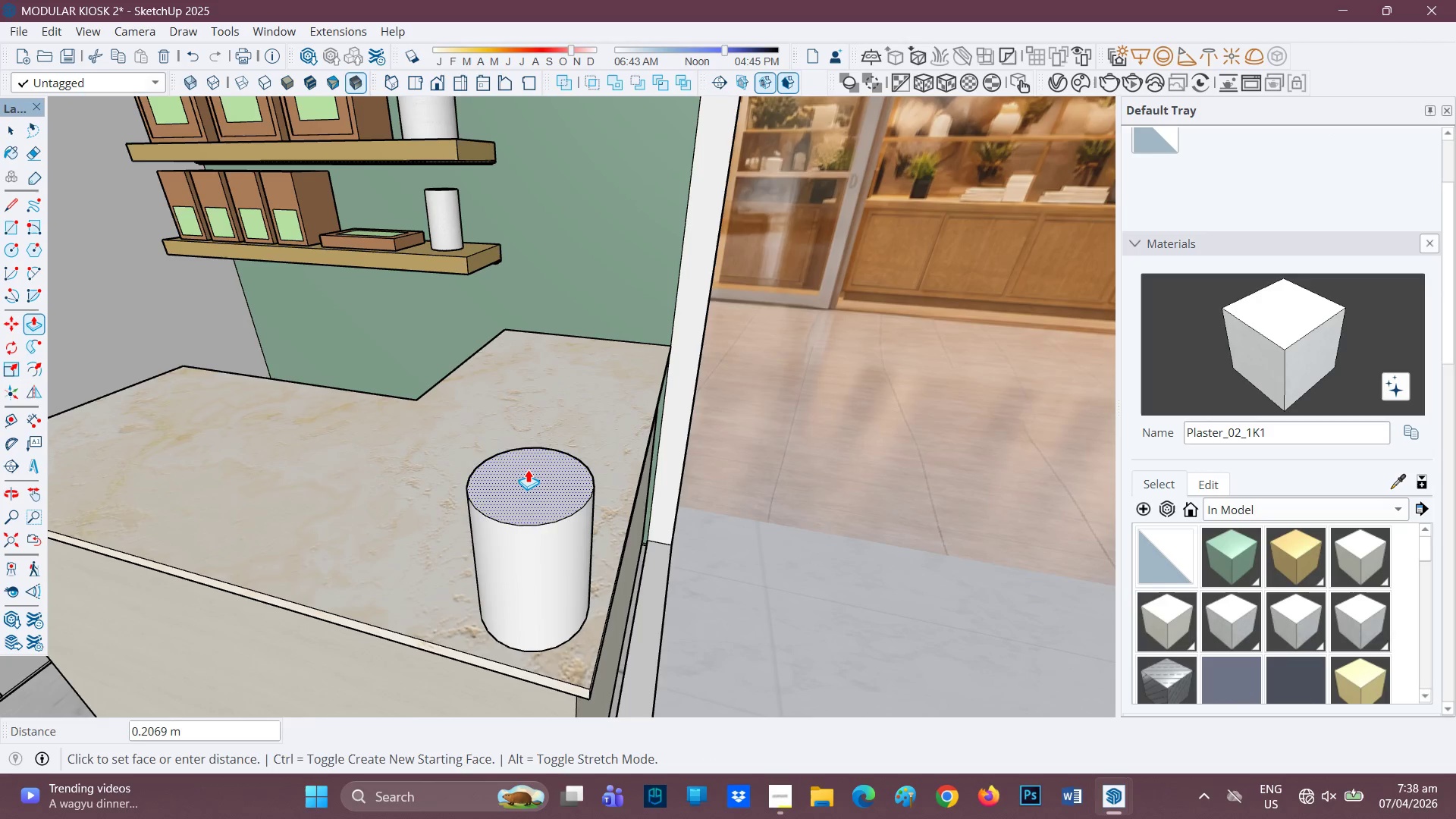 
left_click([522, 479])
 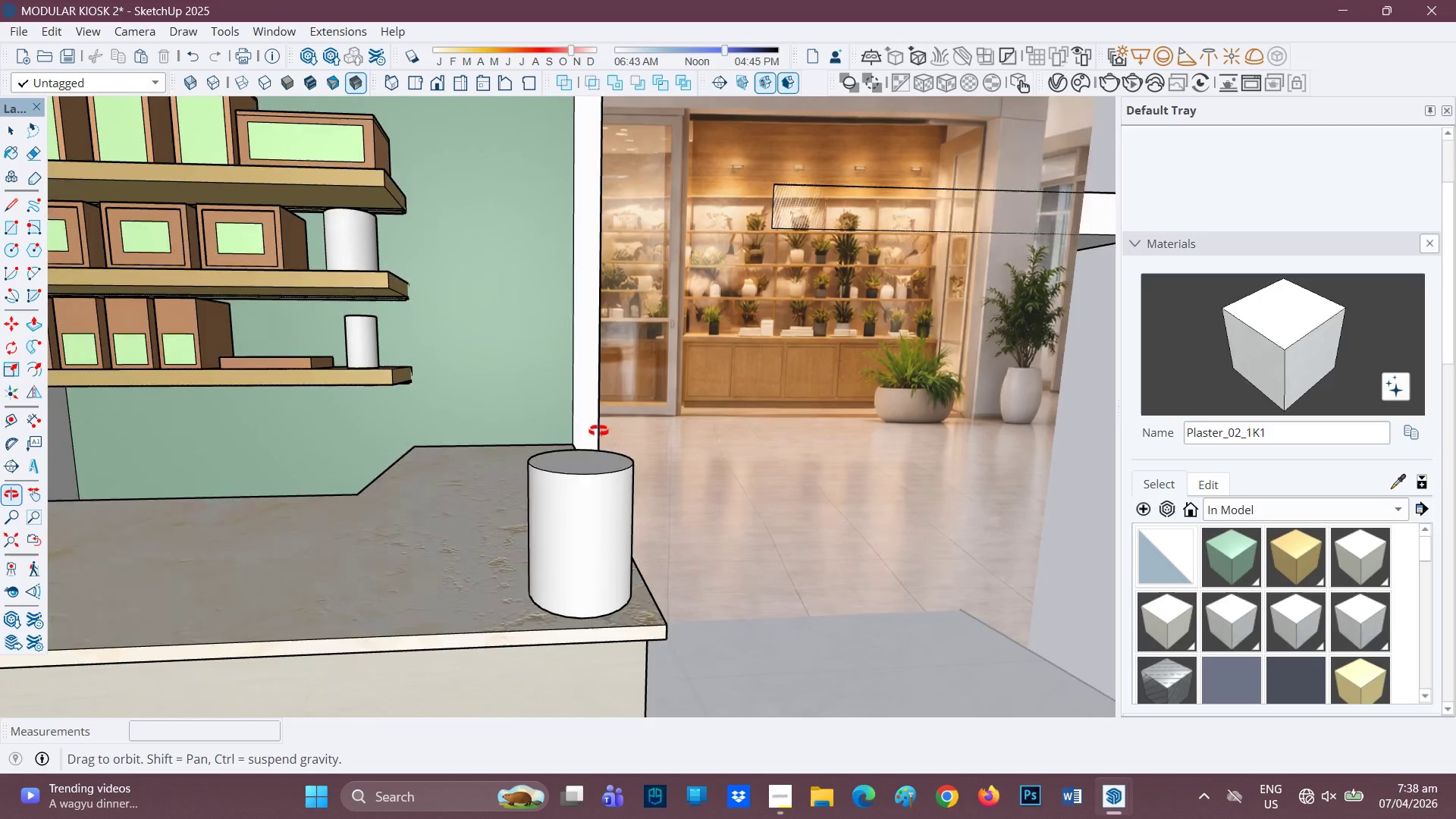 
scroll: coordinate [587, 446], scroll_direction: up, amount: 5.0
 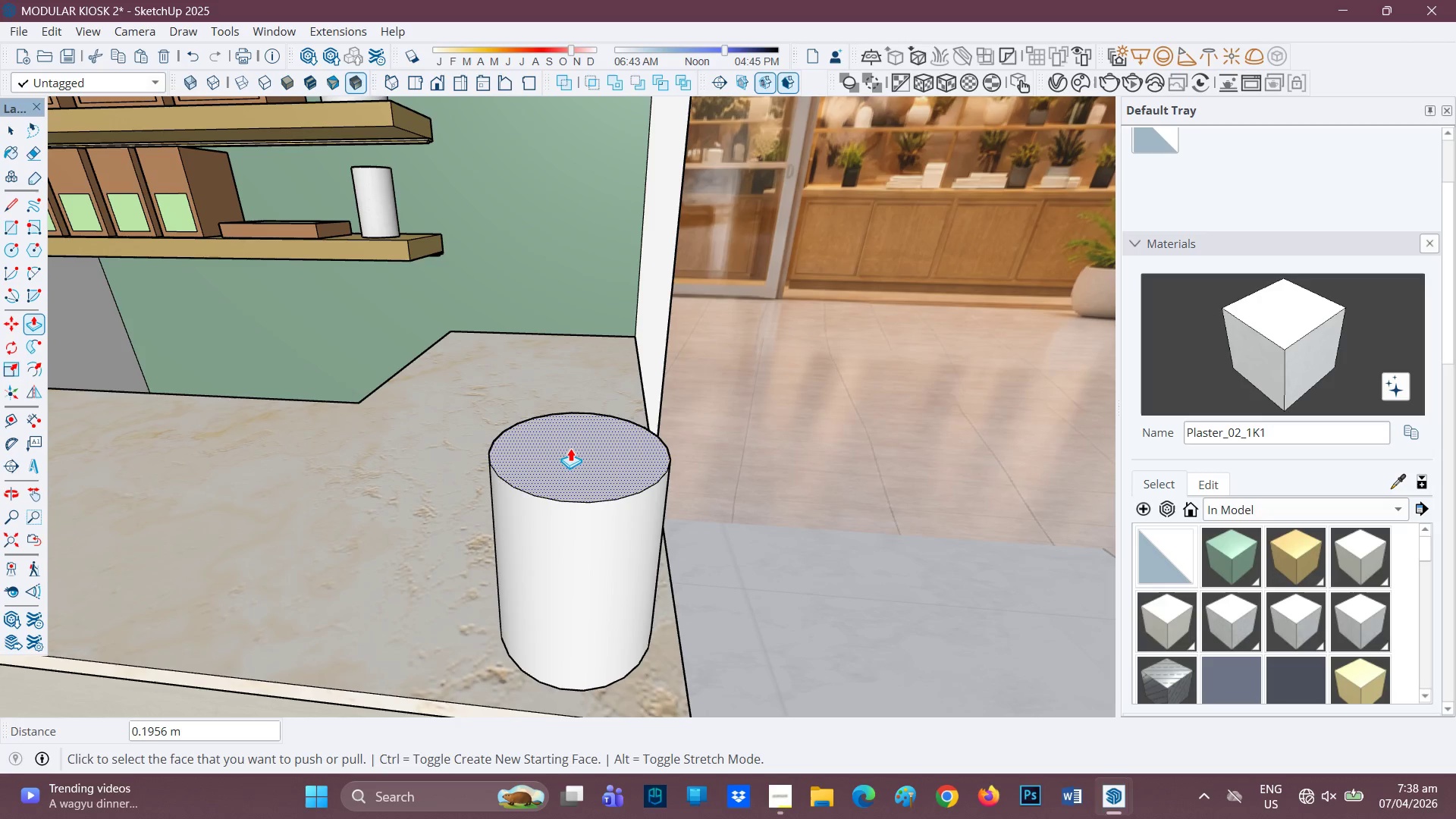 
wait(5.46)
 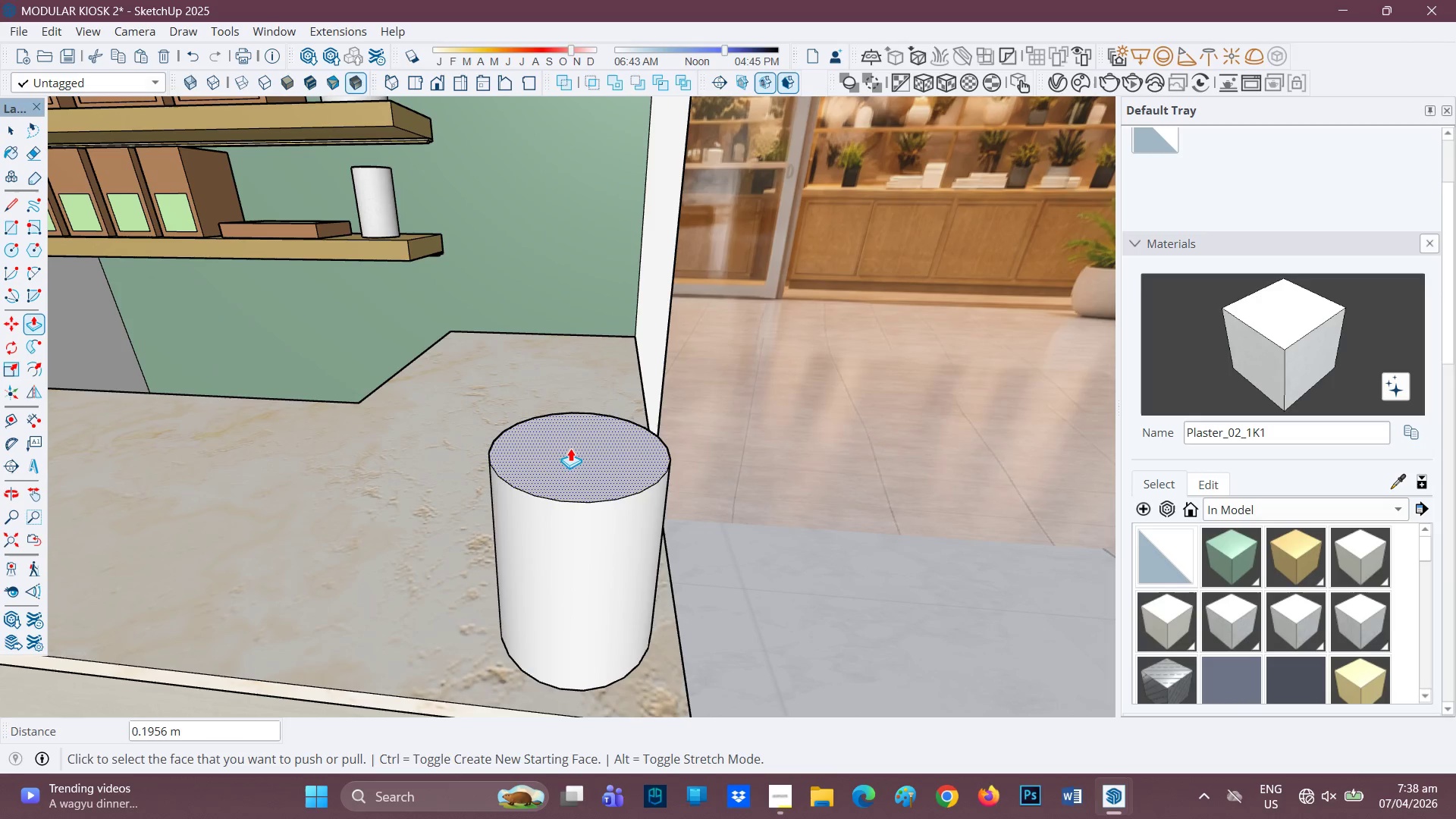 
key(F)
 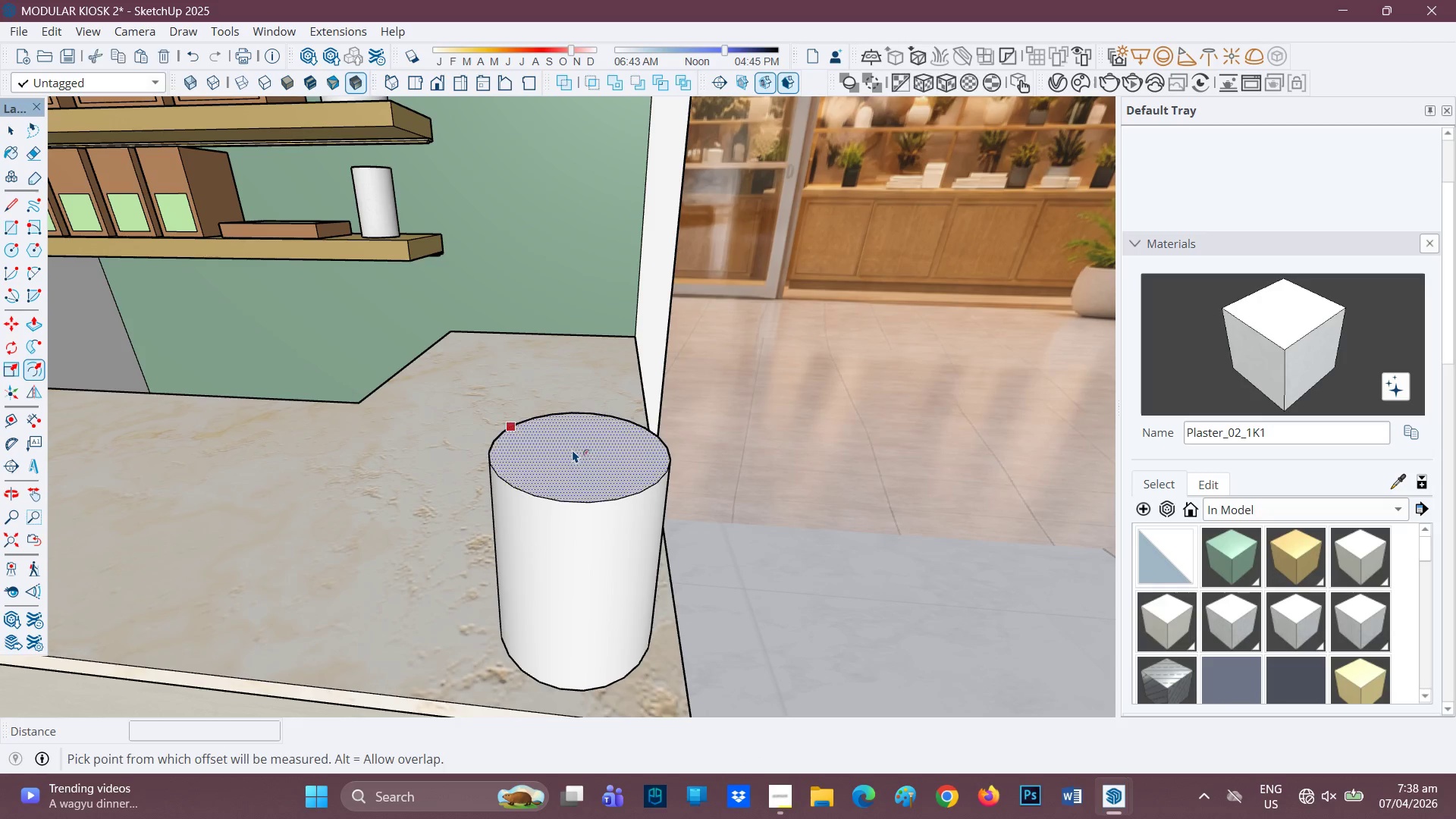 
left_click([574, 451])
 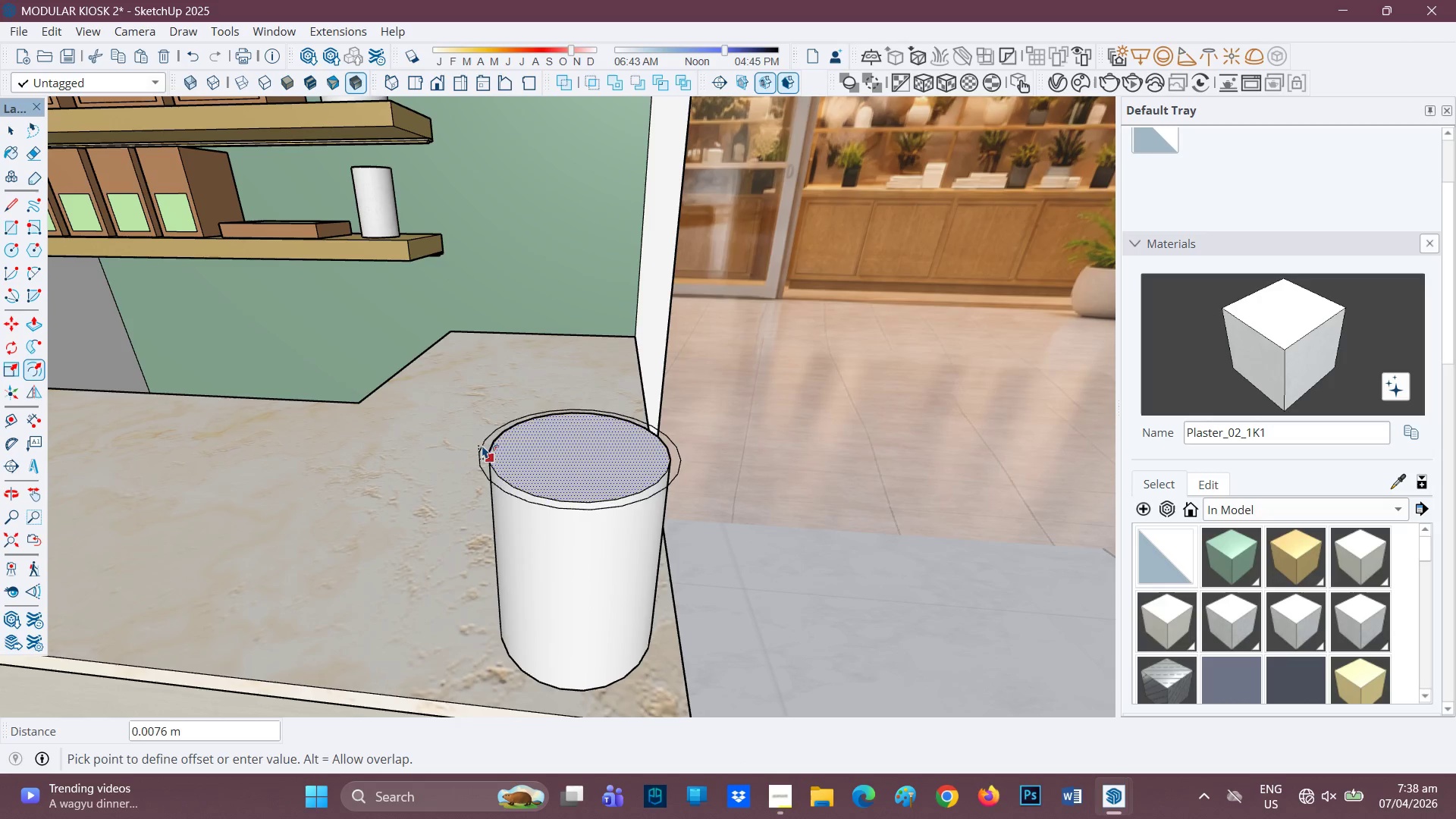 
wait(6.75)
 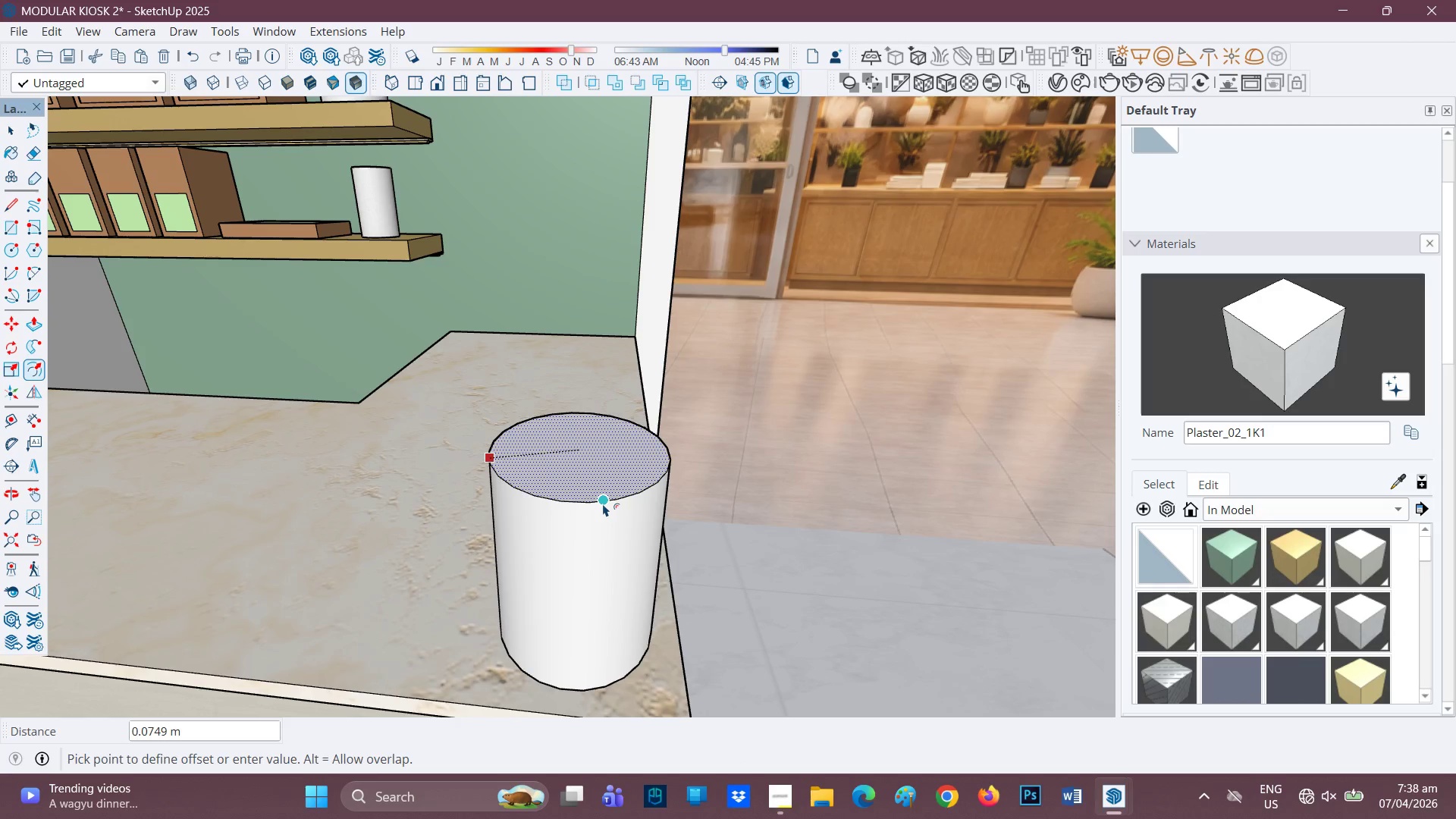 
left_click([511, 444])
 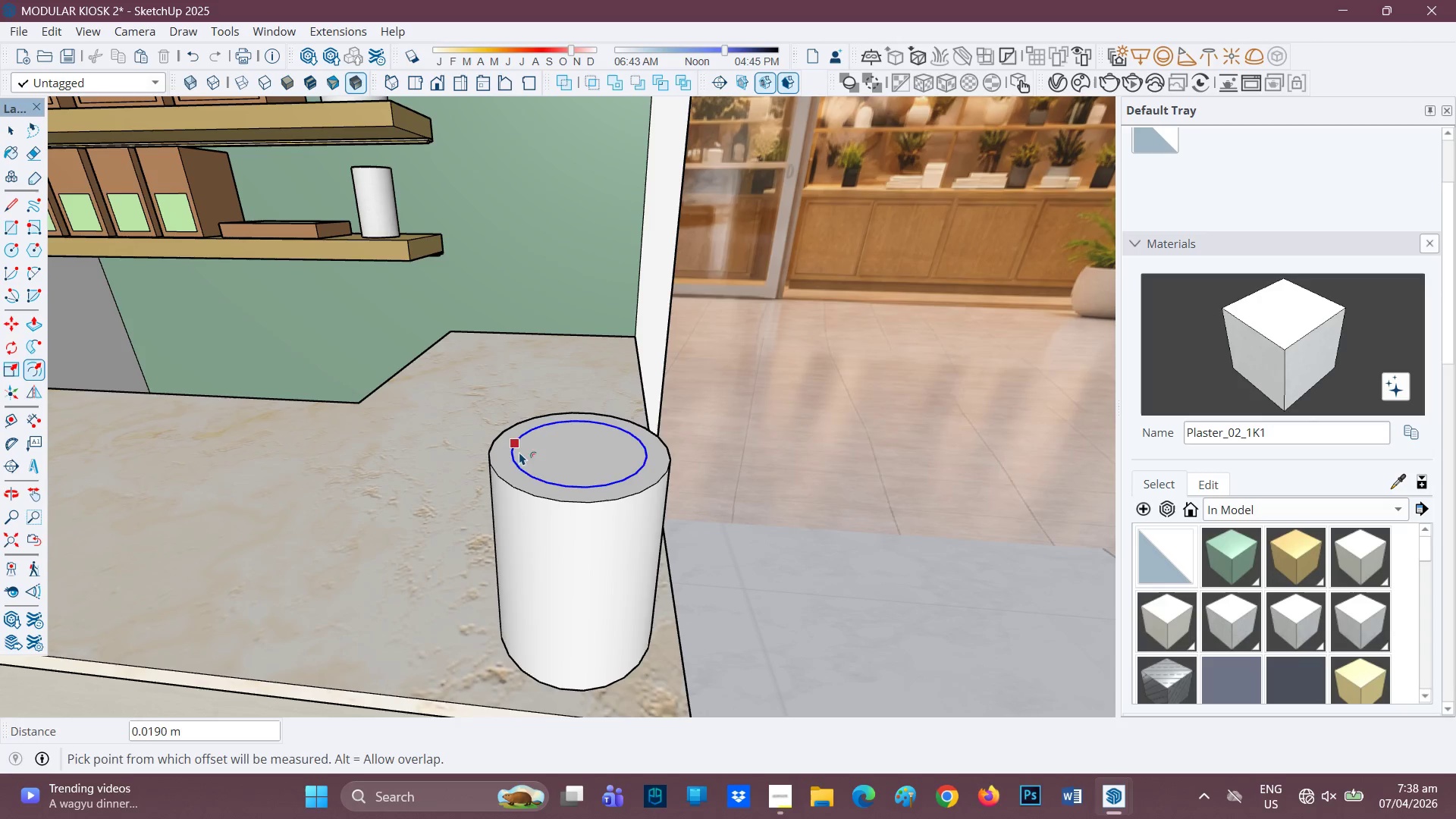 
key(P)
 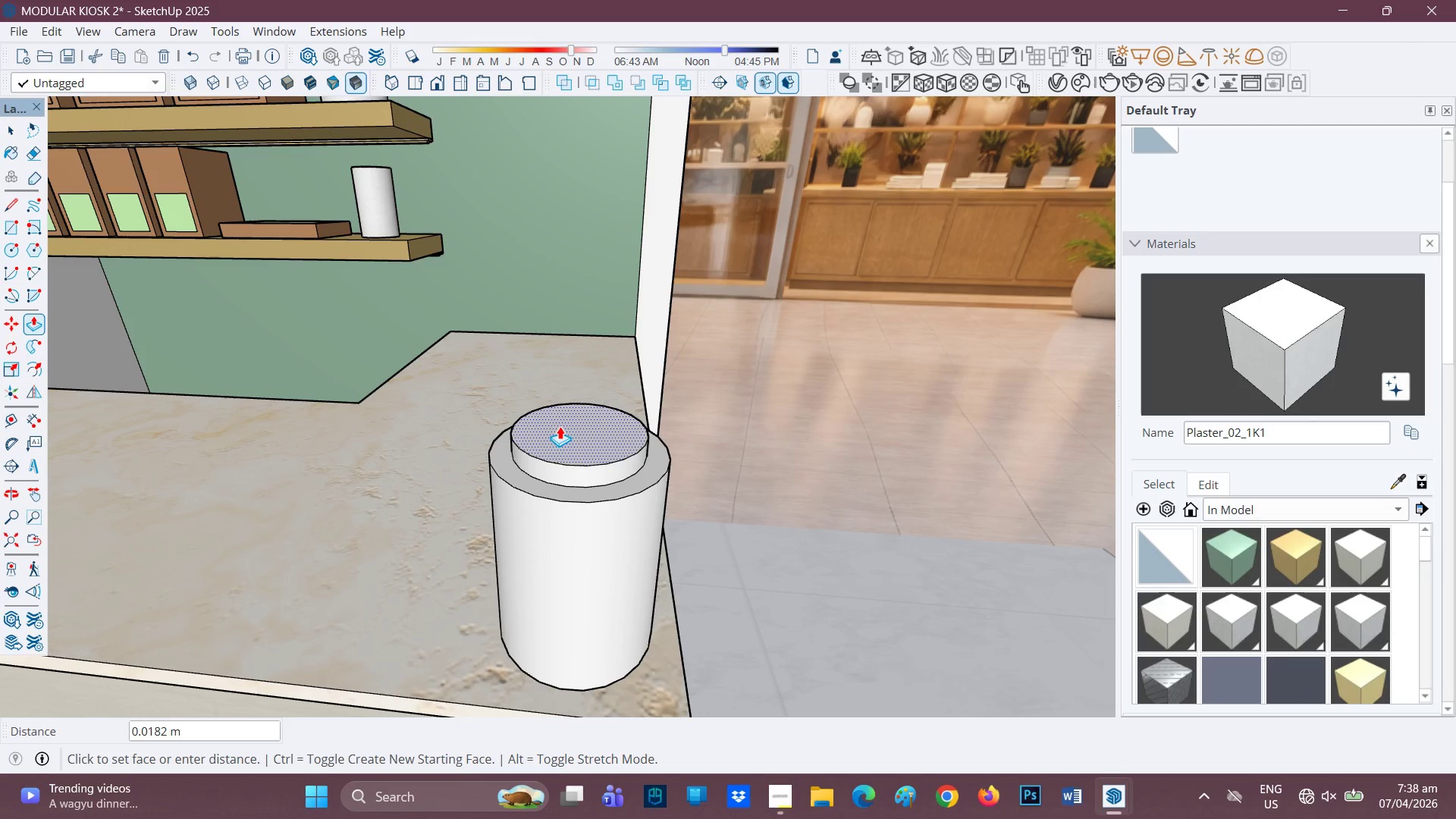 
left_click([559, 421])
 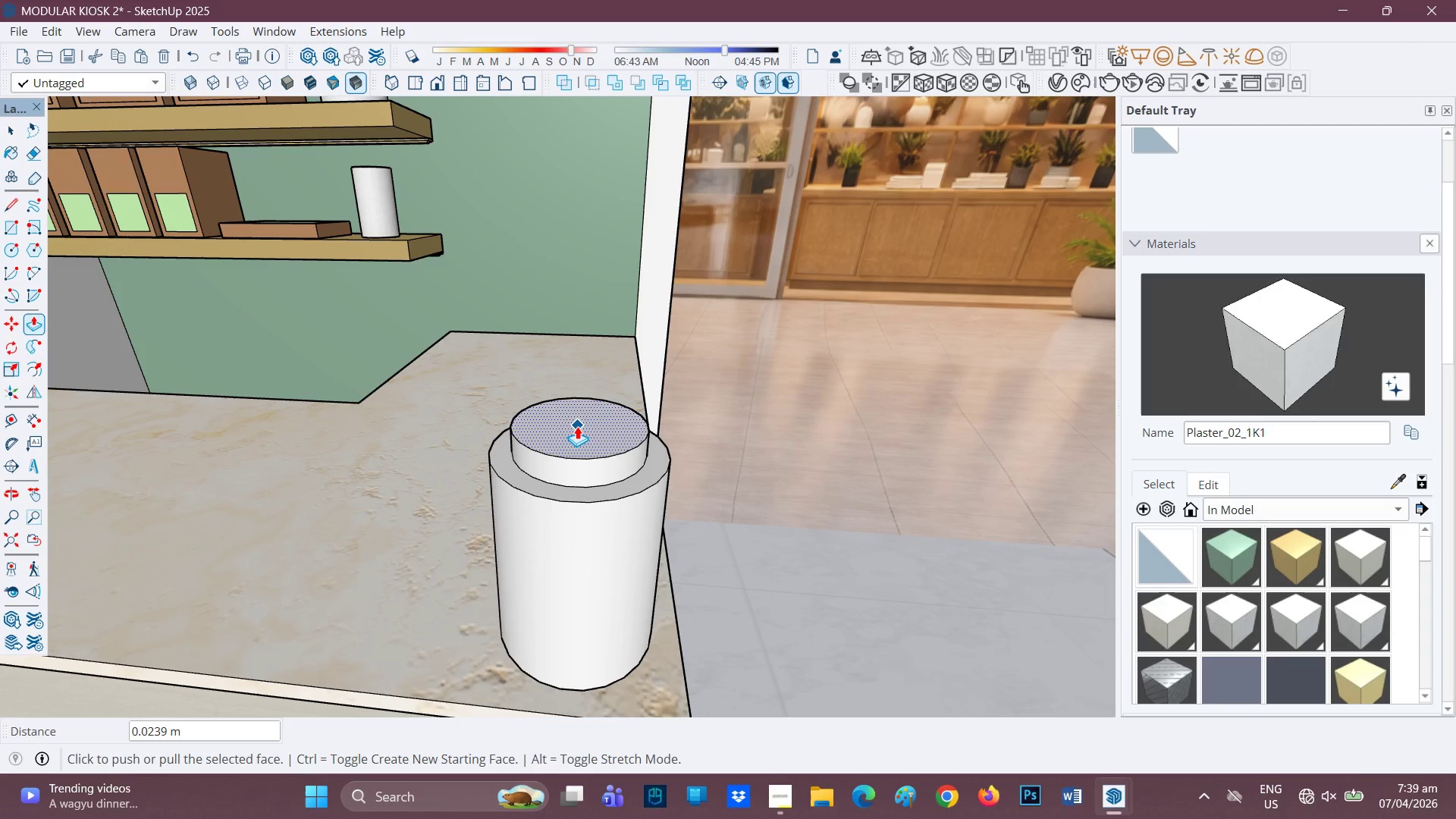 
key(F)
 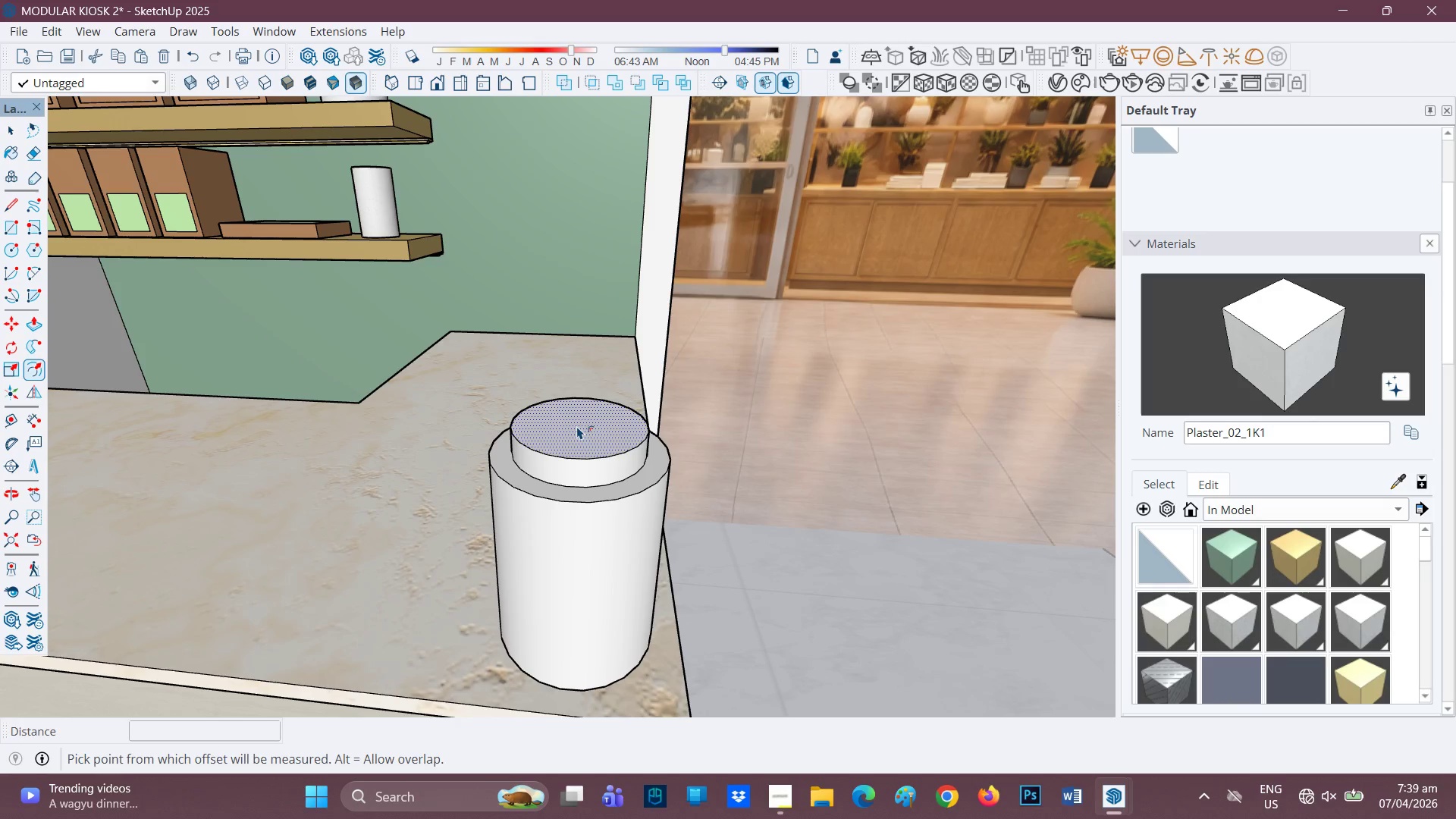 
left_click([577, 426])
 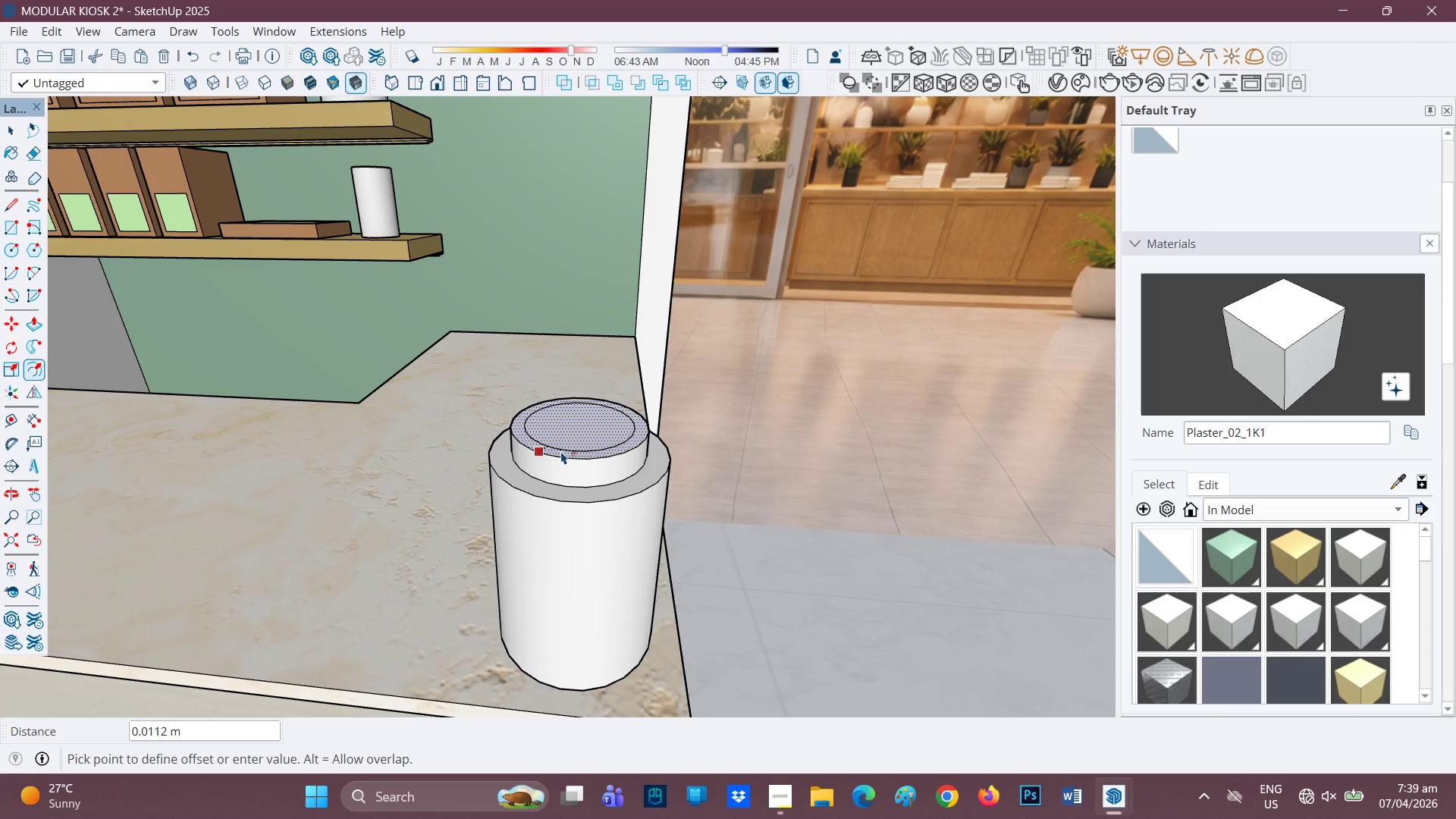 
left_click([561, 452])
 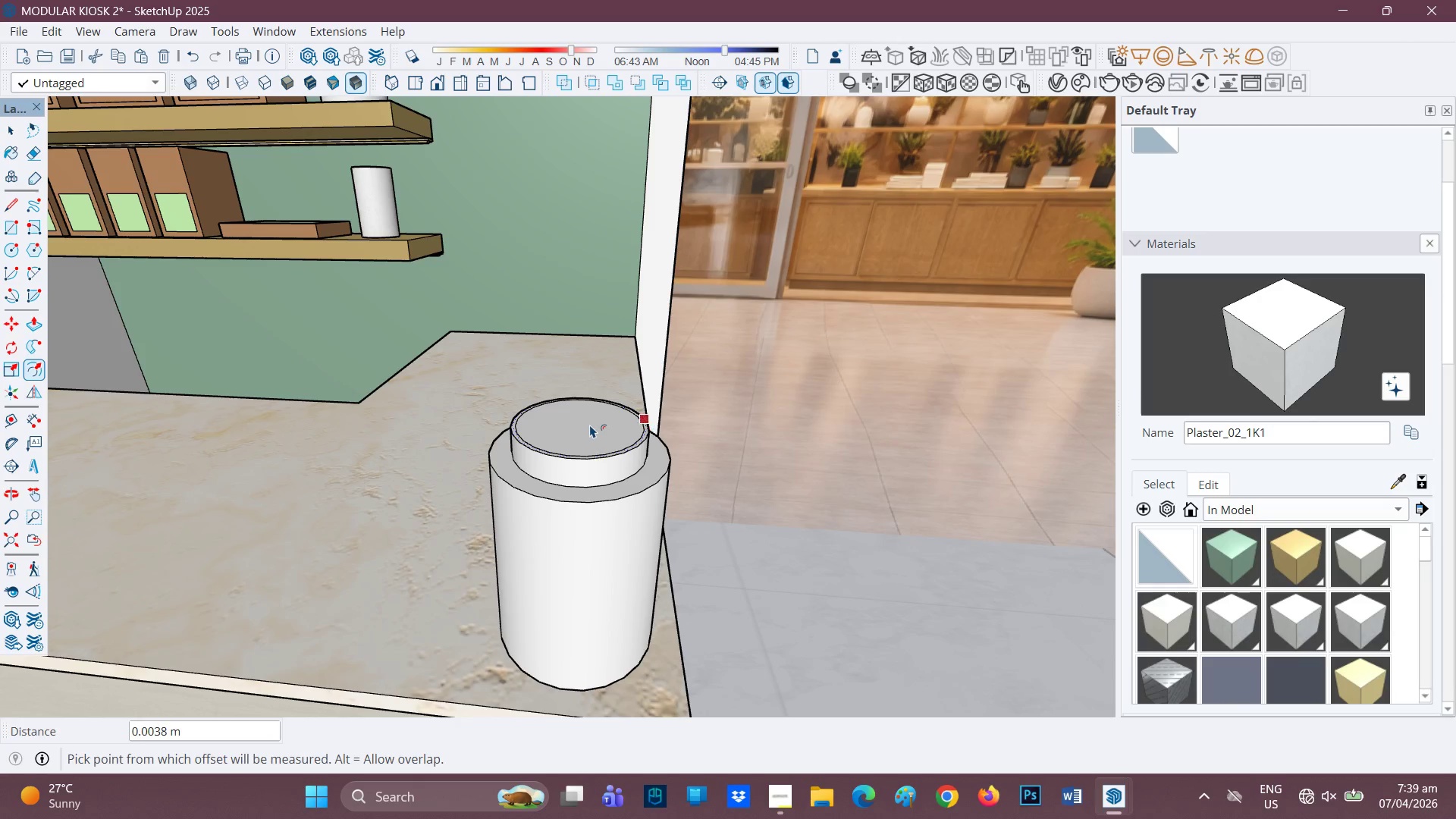 
key(P)
 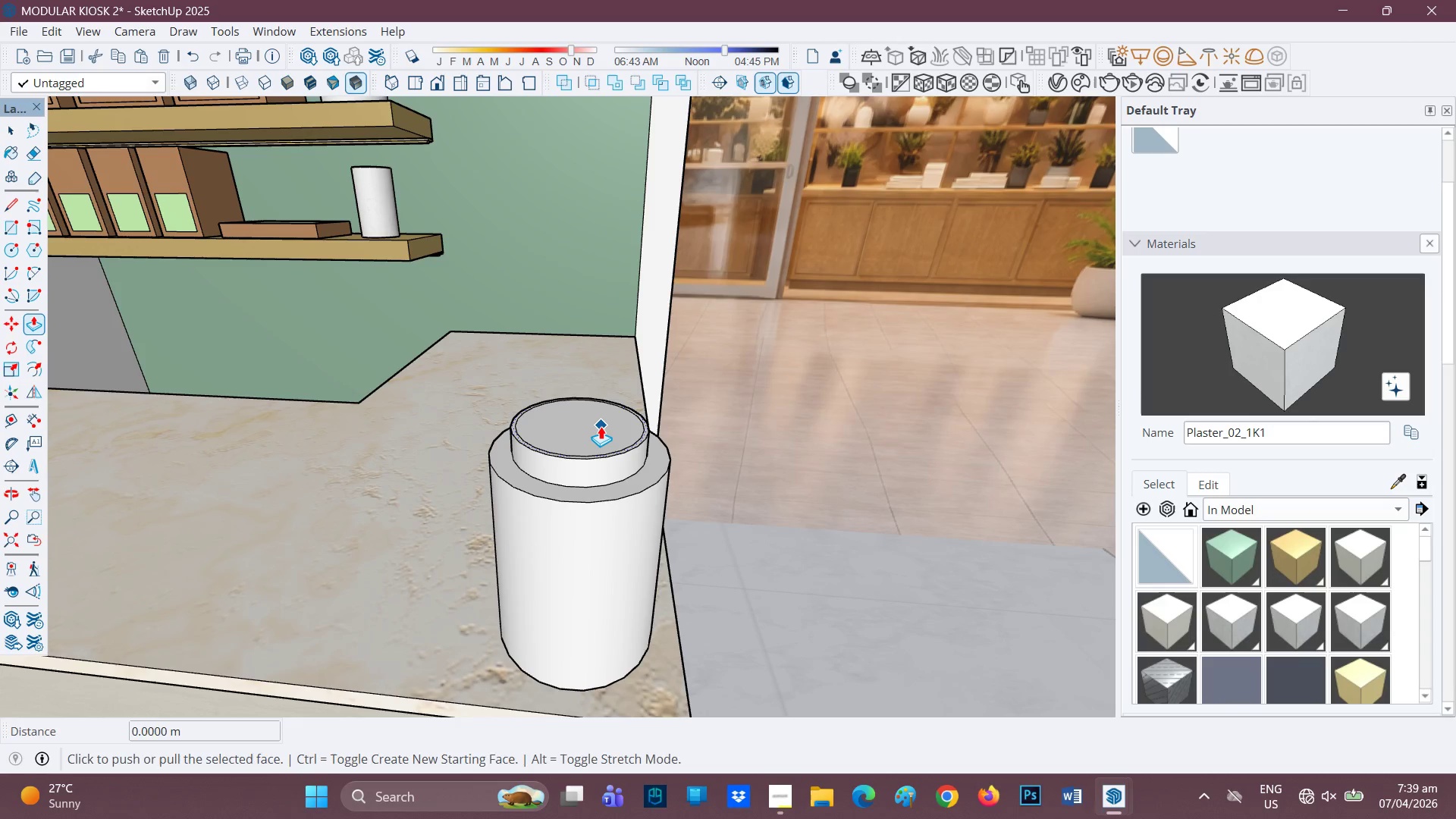 
left_click([601, 426])
 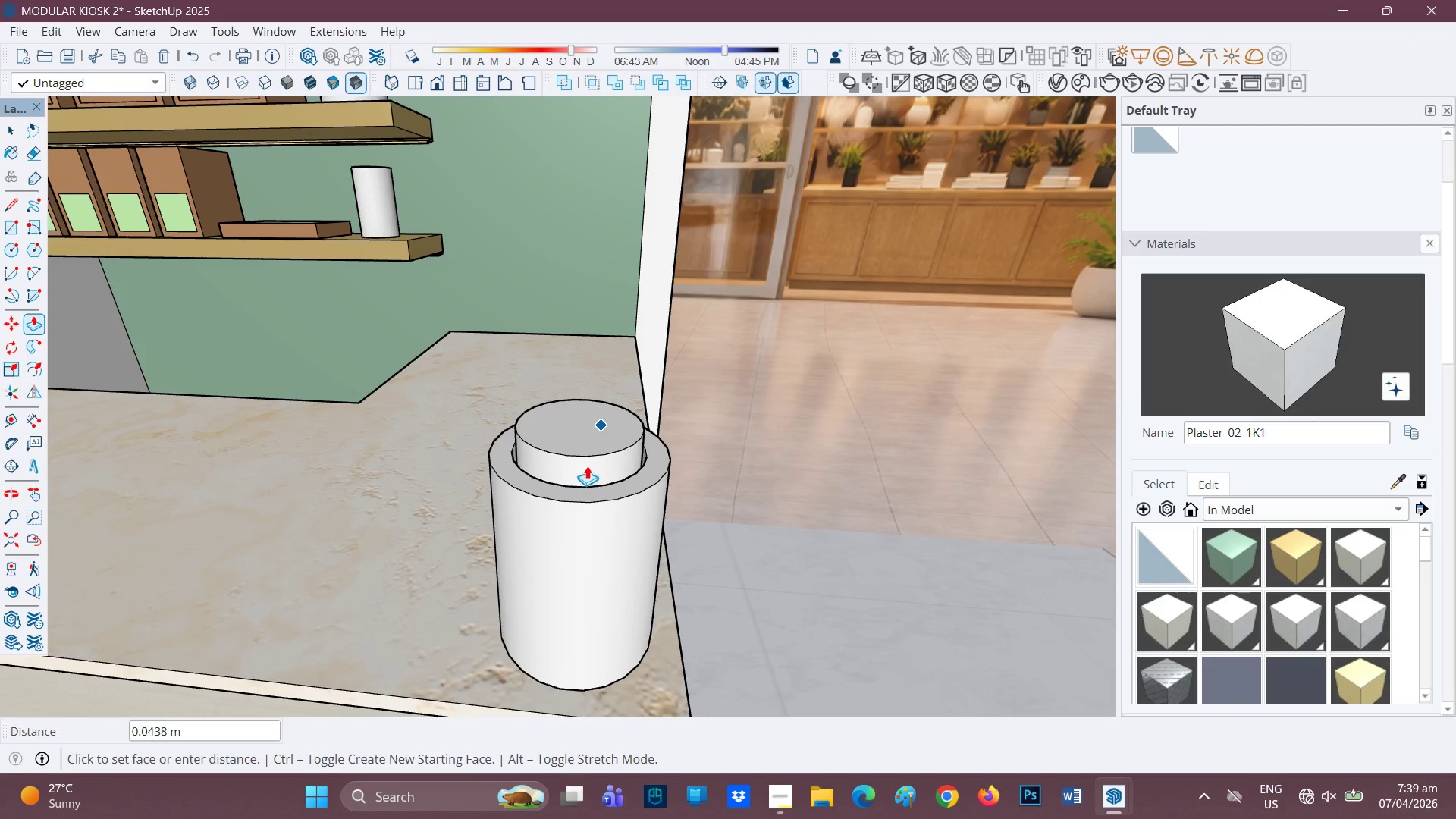 
key(Space)
 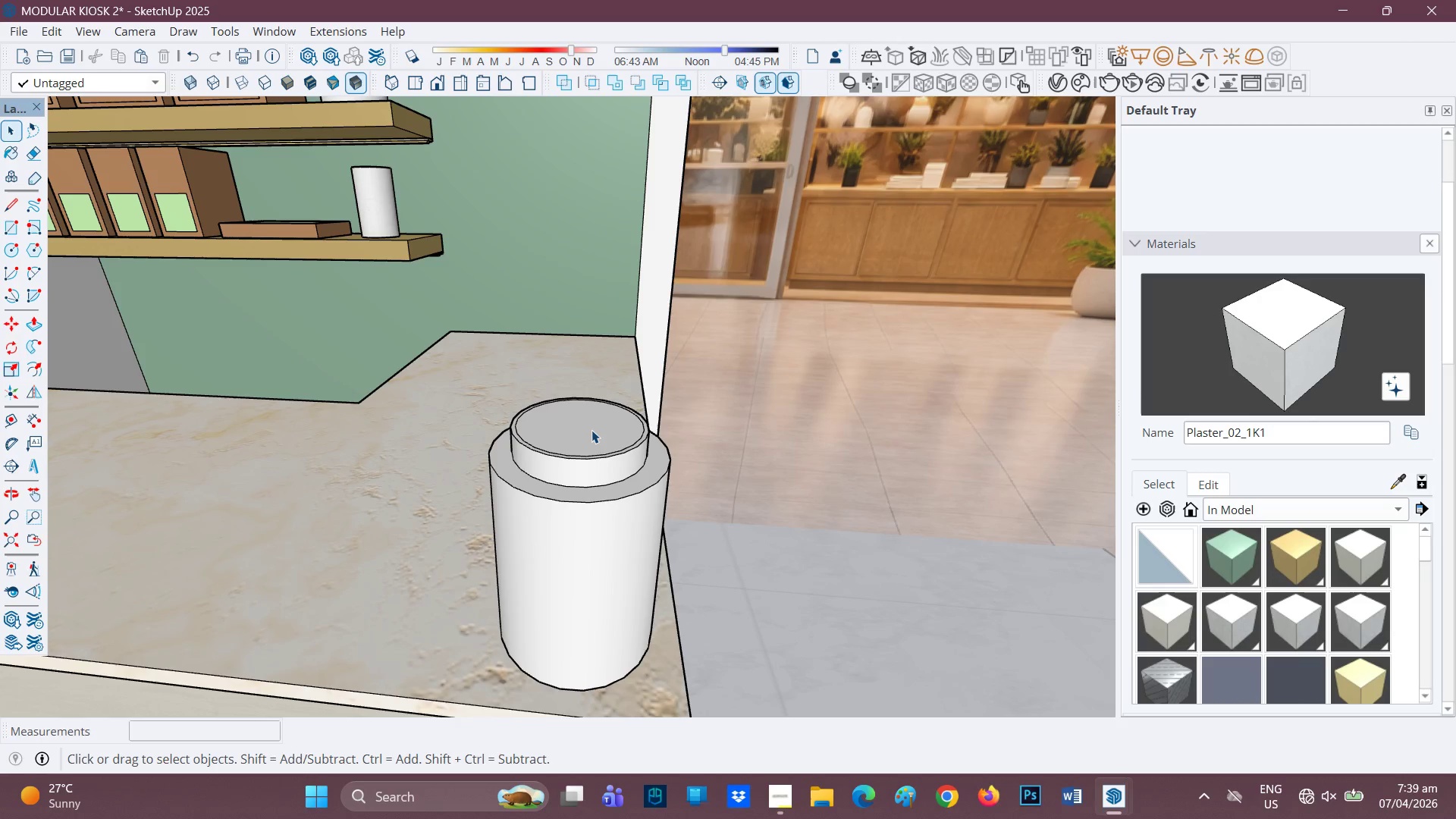 
left_click([586, 432])
 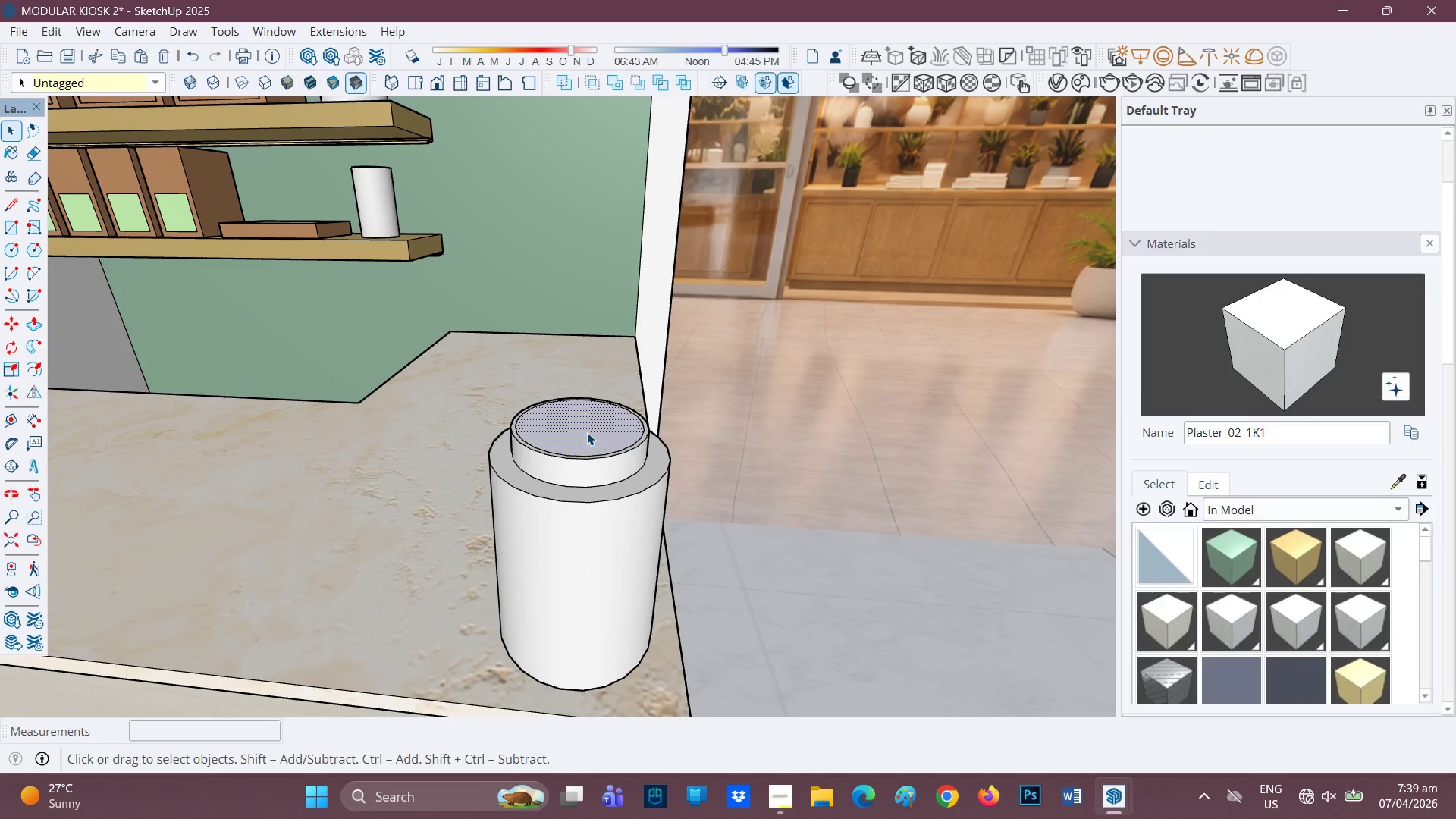 
key(P)
 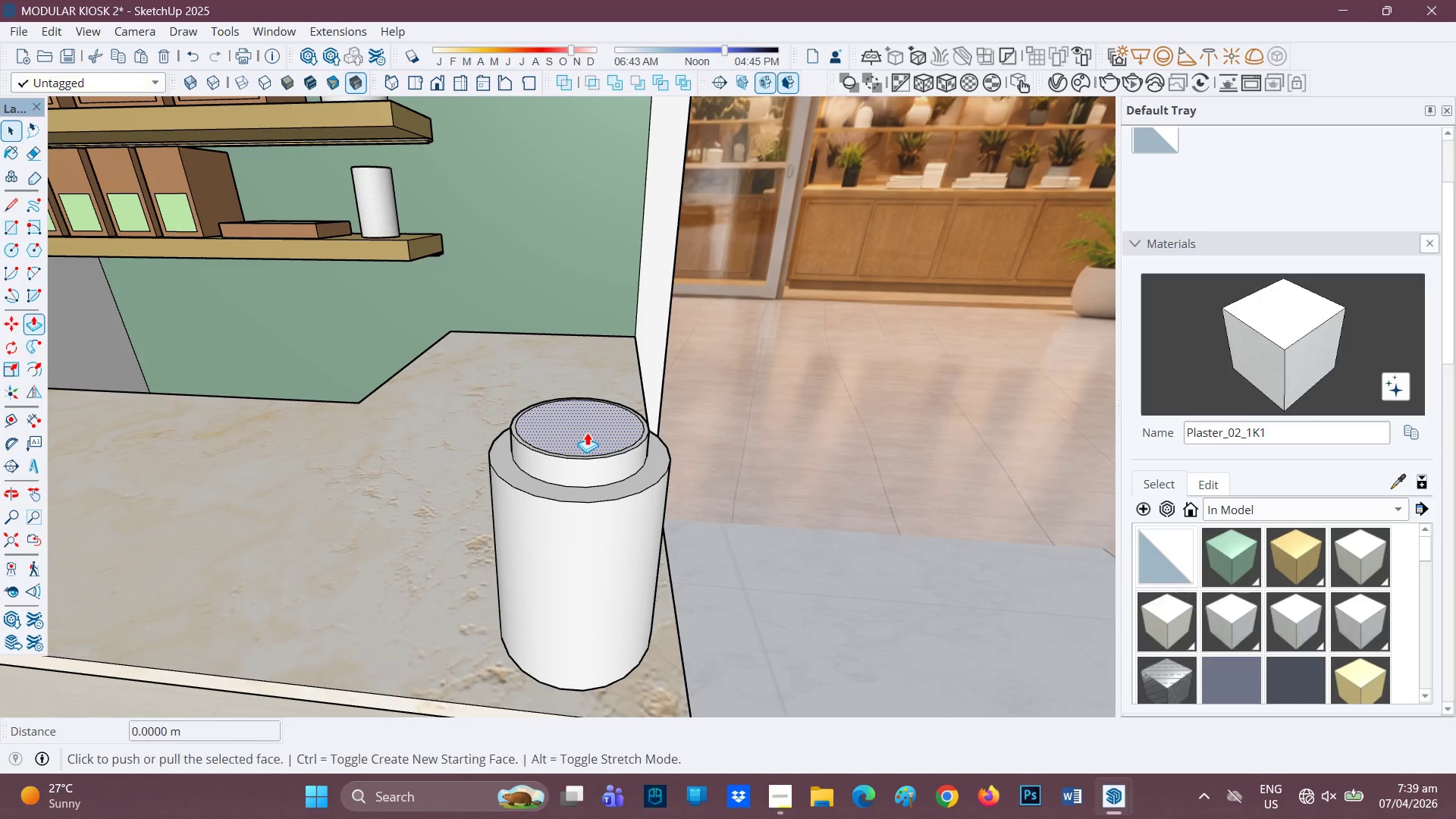 
left_click([587, 432])
 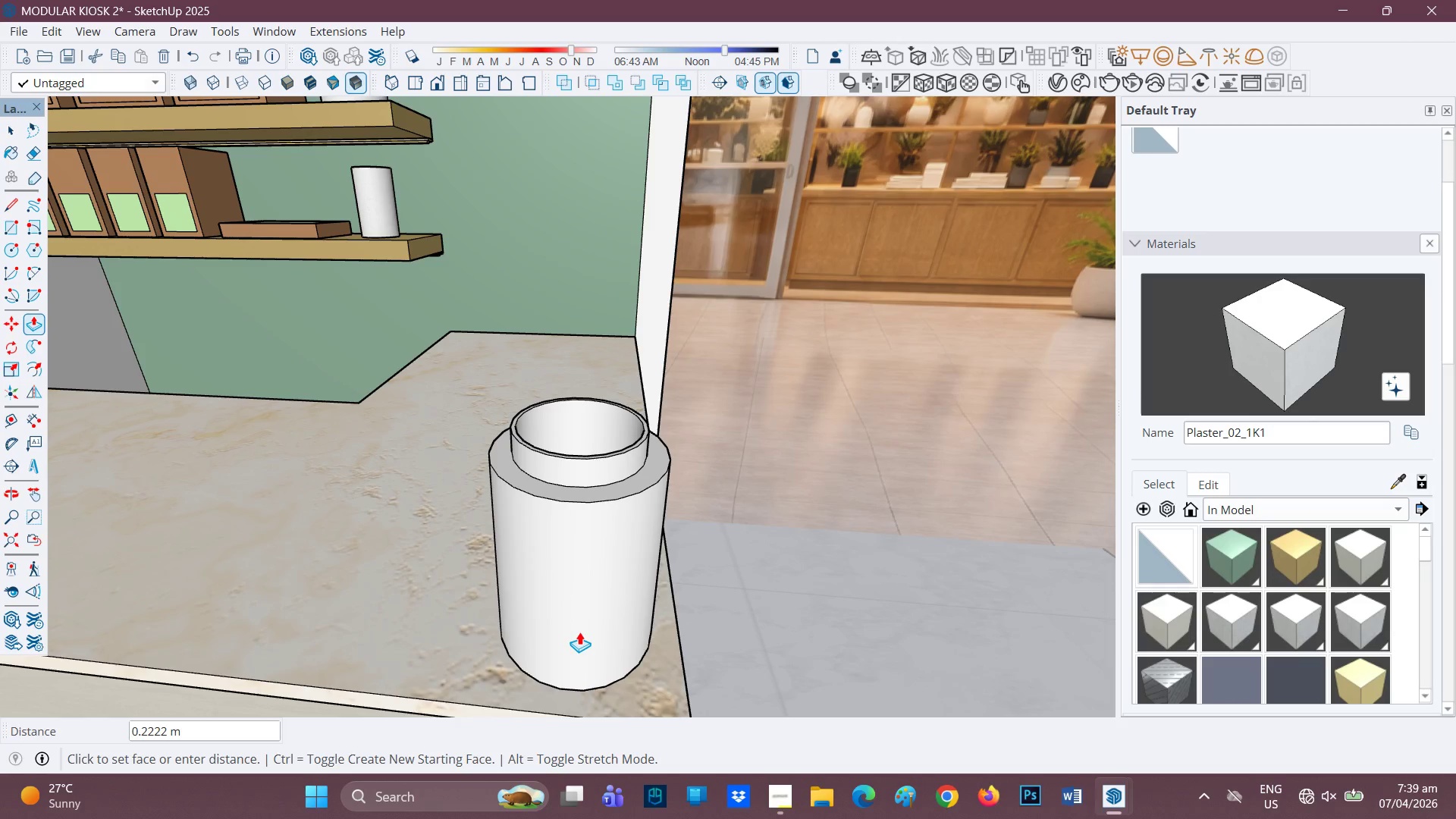 
scroll: coordinate [615, 413], scroll_direction: down, amount: 1.0
 